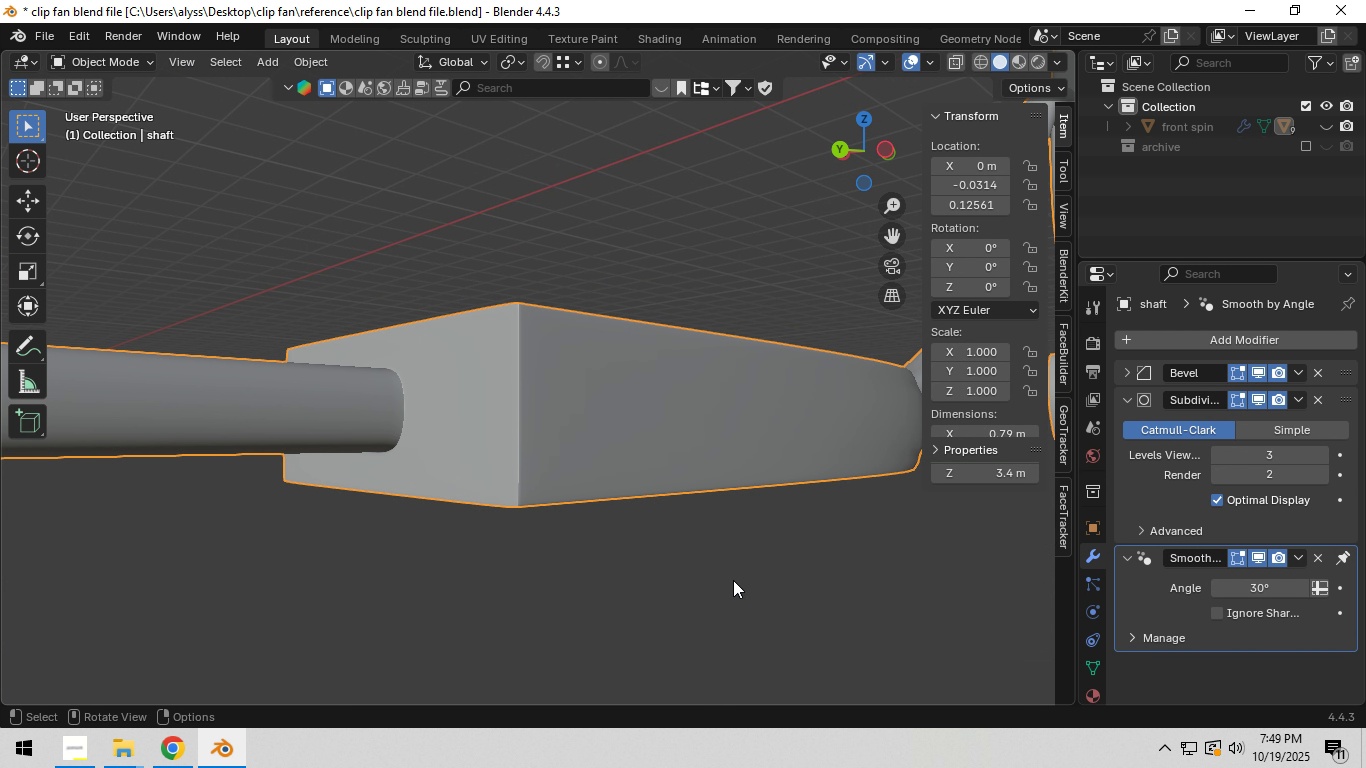 
key(Tab)
 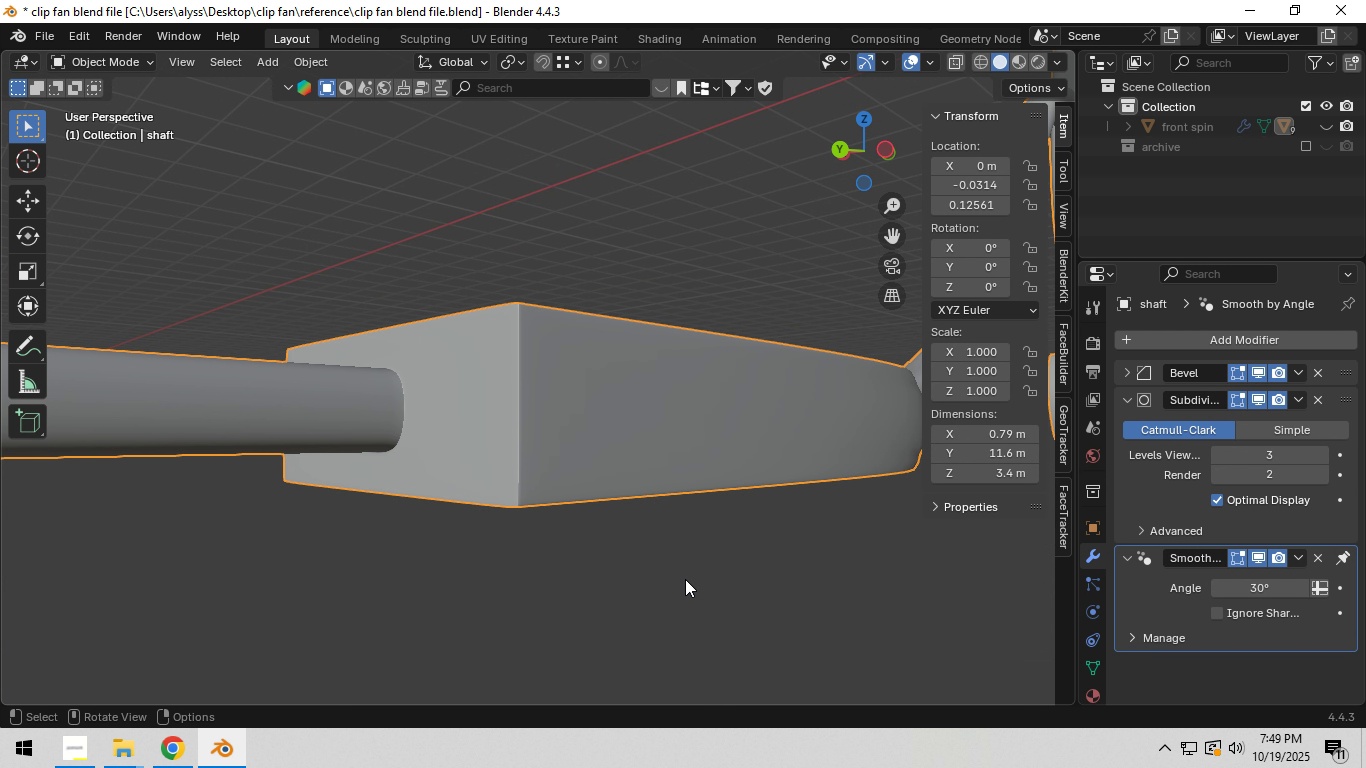 
scroll: coordinate [673, 574], scroll_direction: down, amount: 5.0
 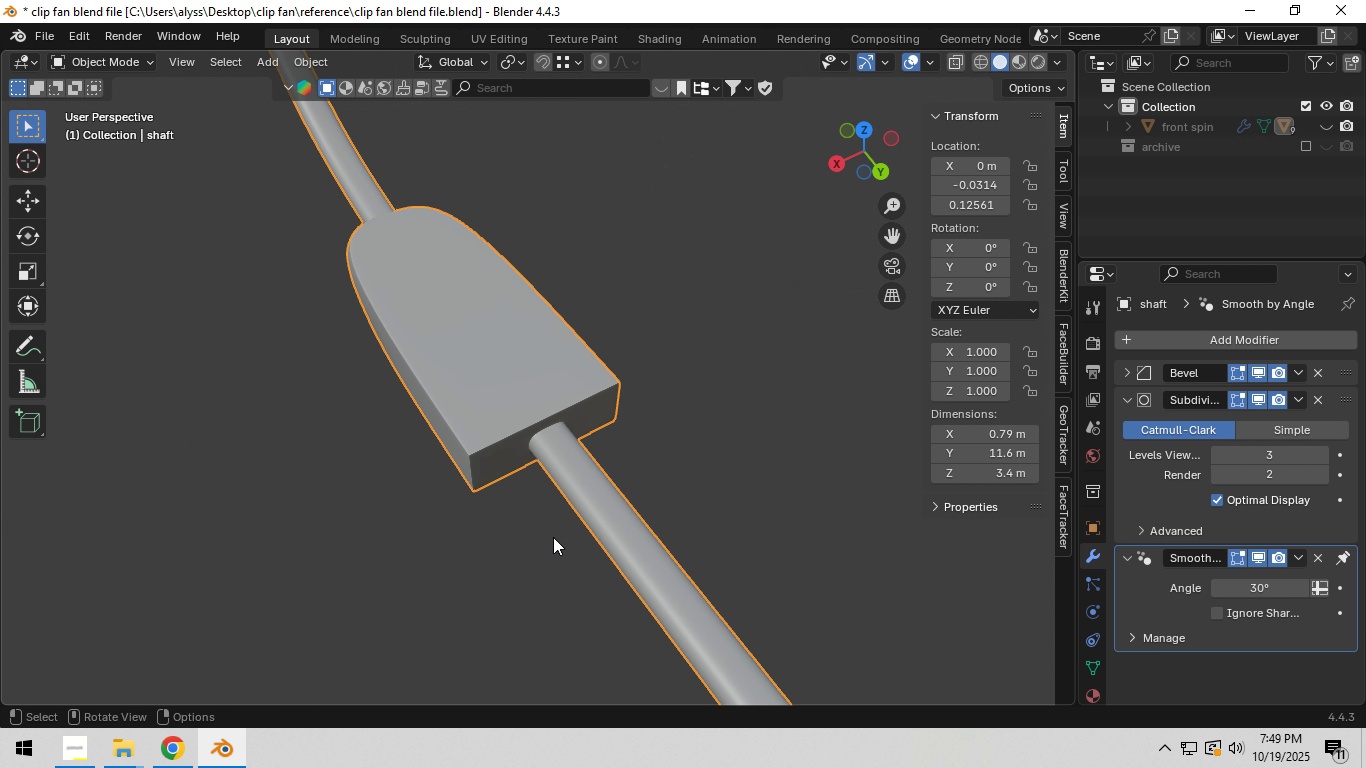 
key(Tab)
 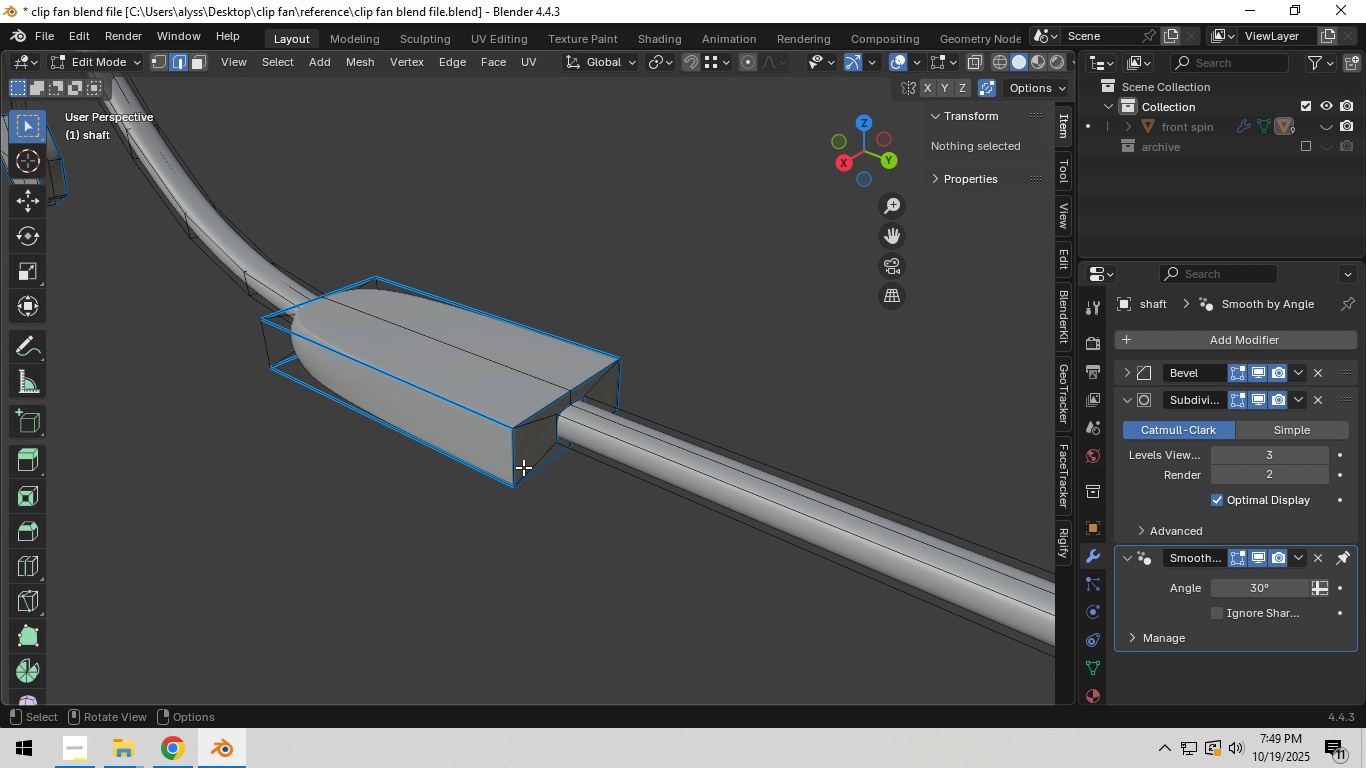 
left_click([515, 459])
 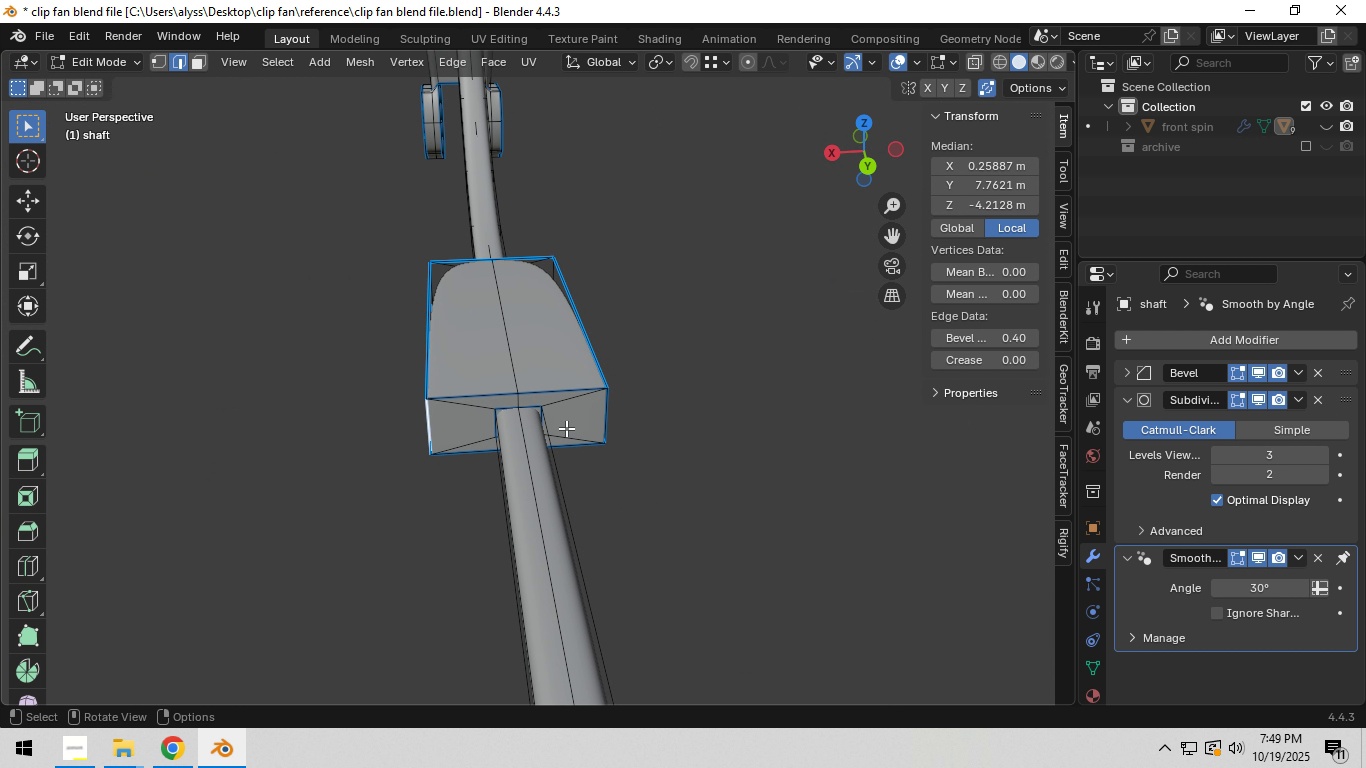 
hold_key(key=ShiftLeft, duration=0.67)
left_click([607, 421])
 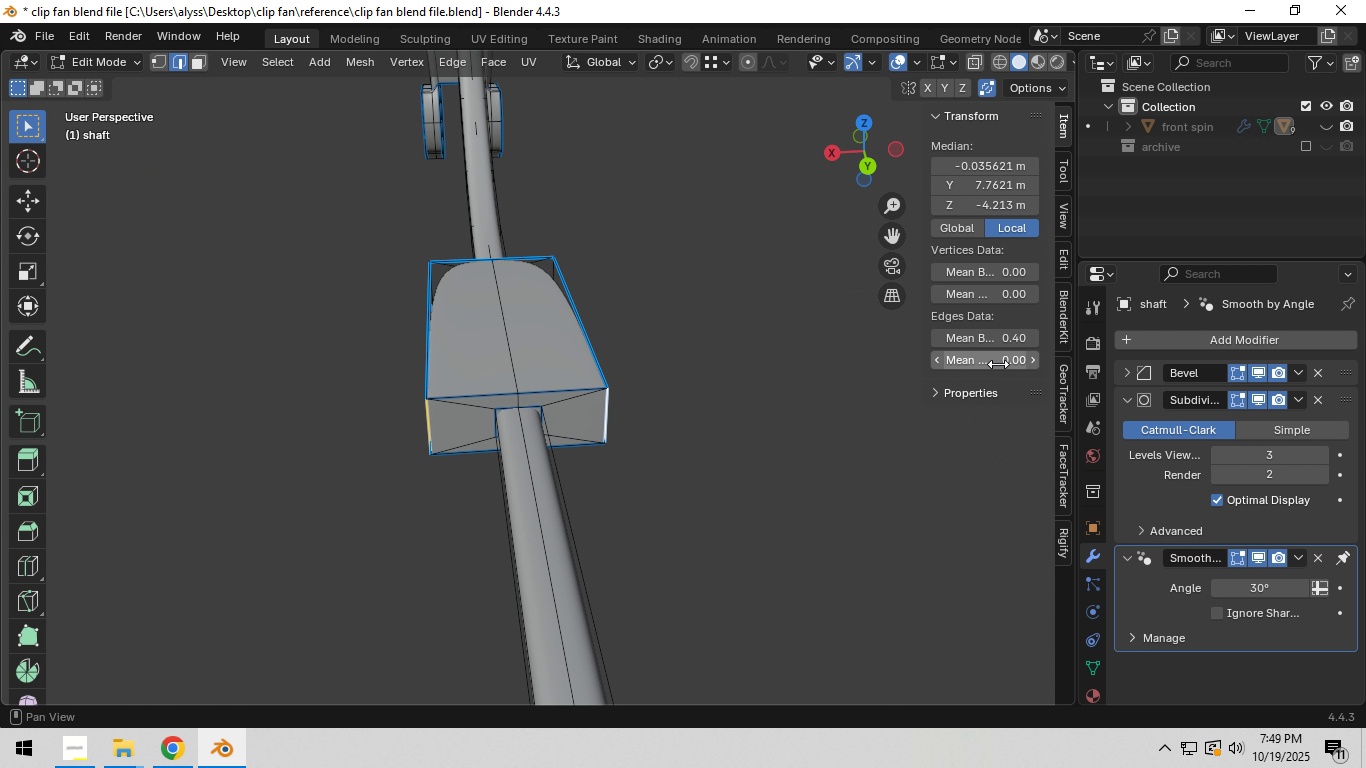 
left_click_drag(start_coordinate=[1005, 340], to_coordinate=[575, 362])
 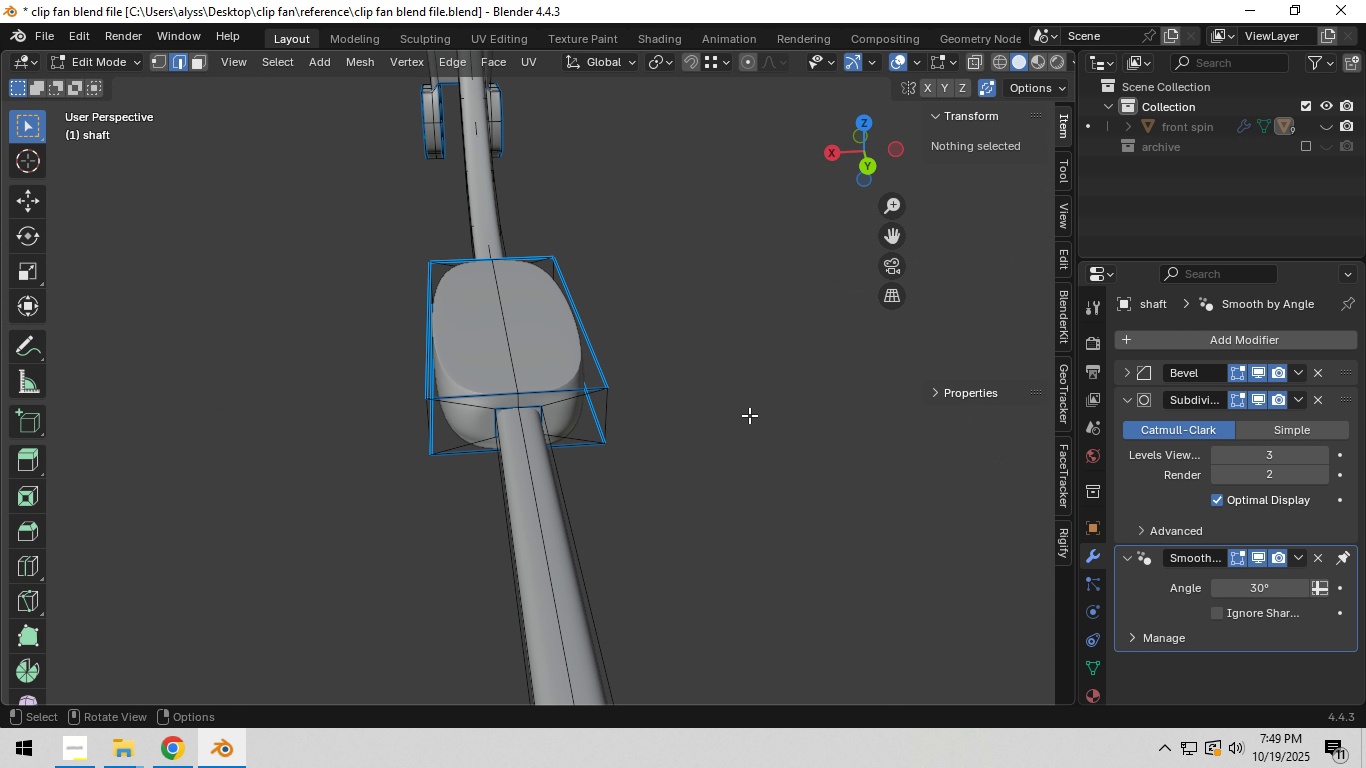 
left_click([749, 415])
 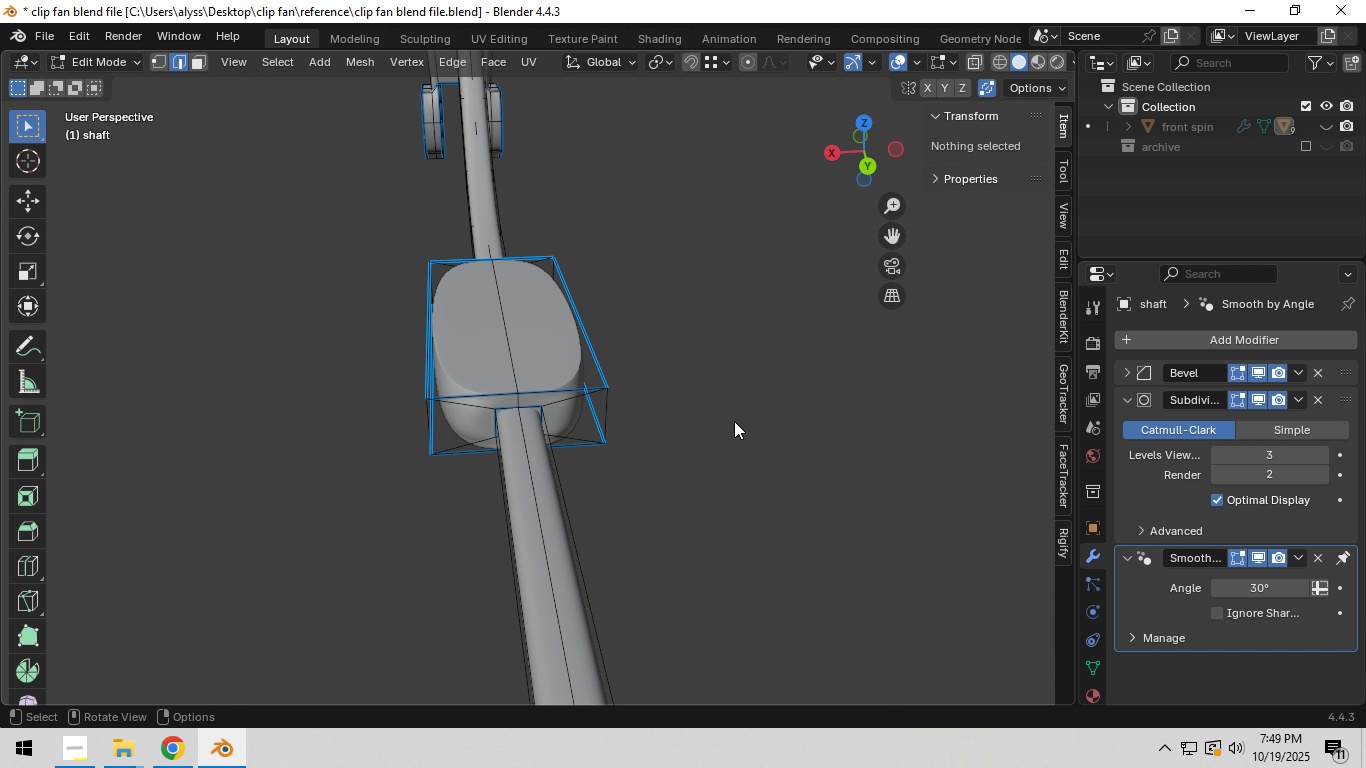 
key(Tab)
 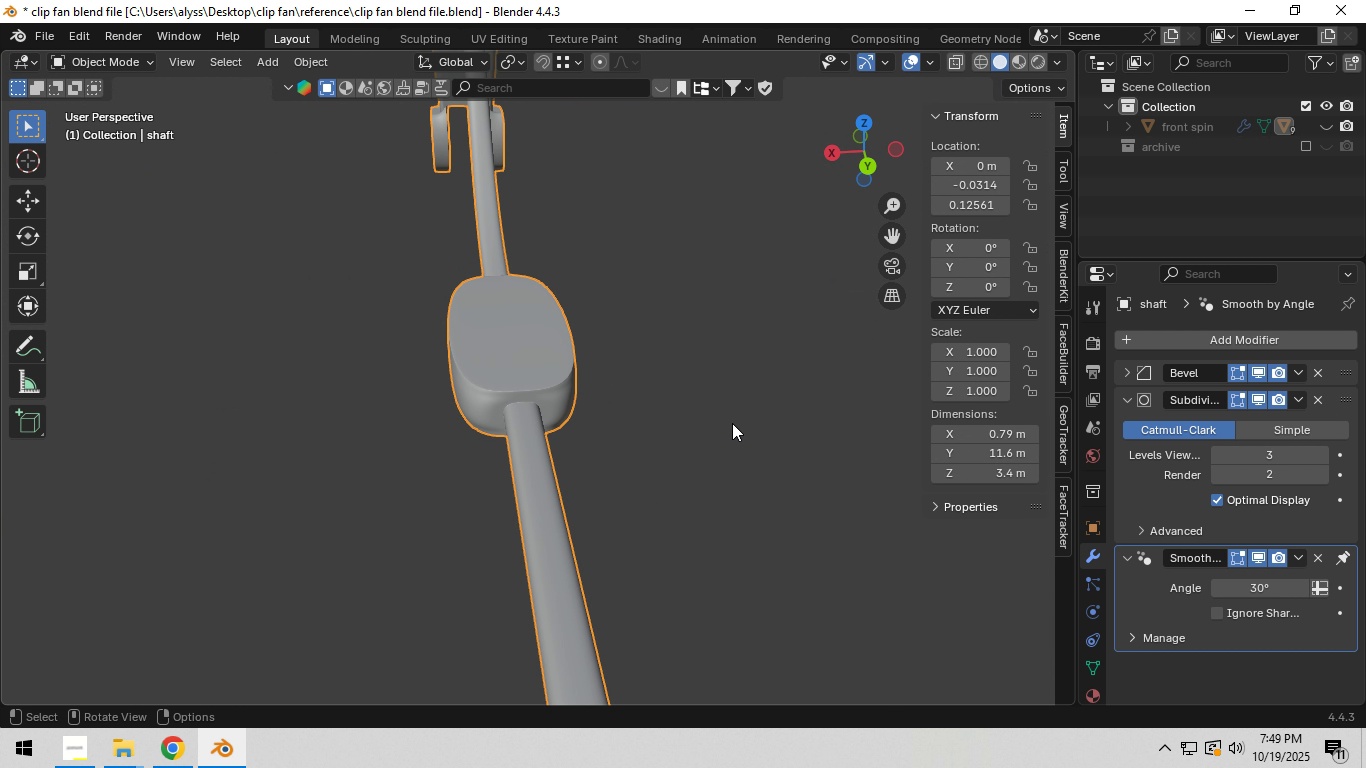 
scroll: coordinate [732, 423], scroll_direction: down, amount: 3.0
 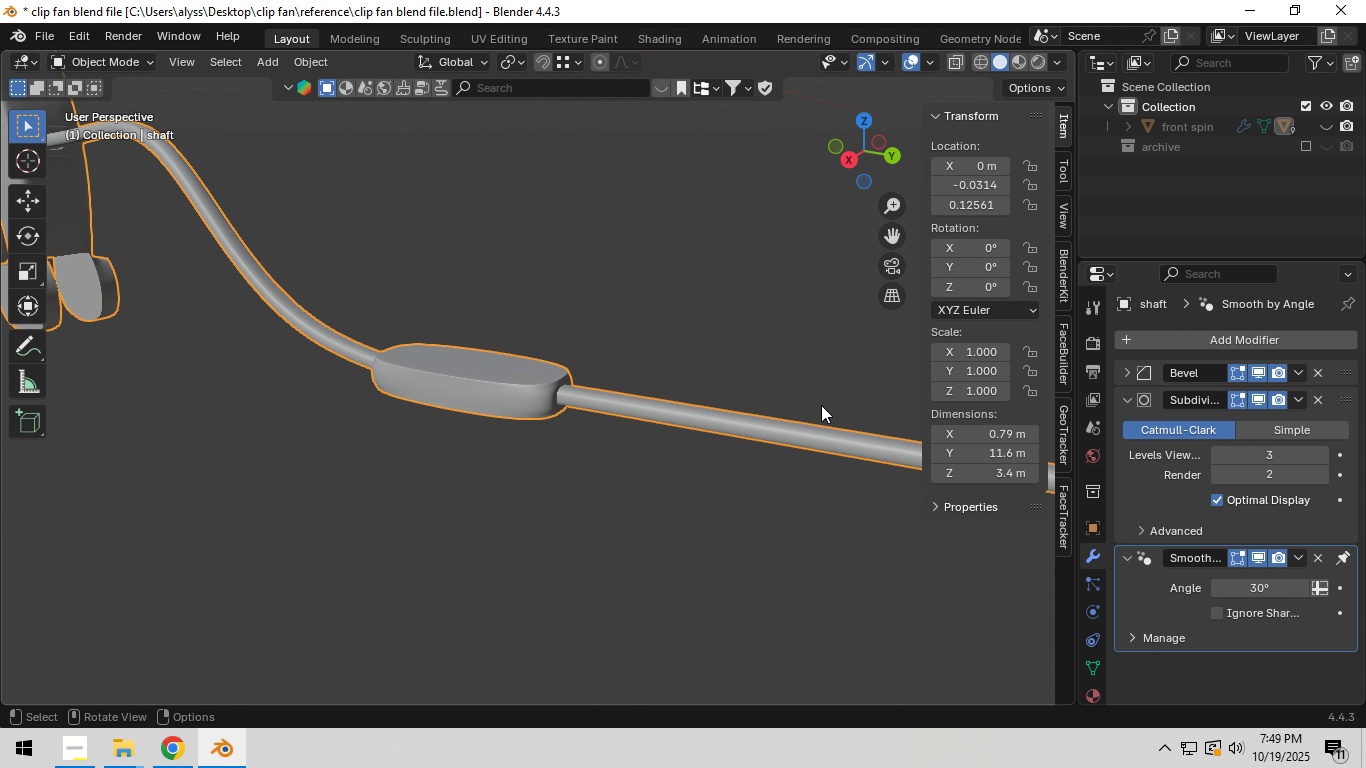 
key(Control+S)
 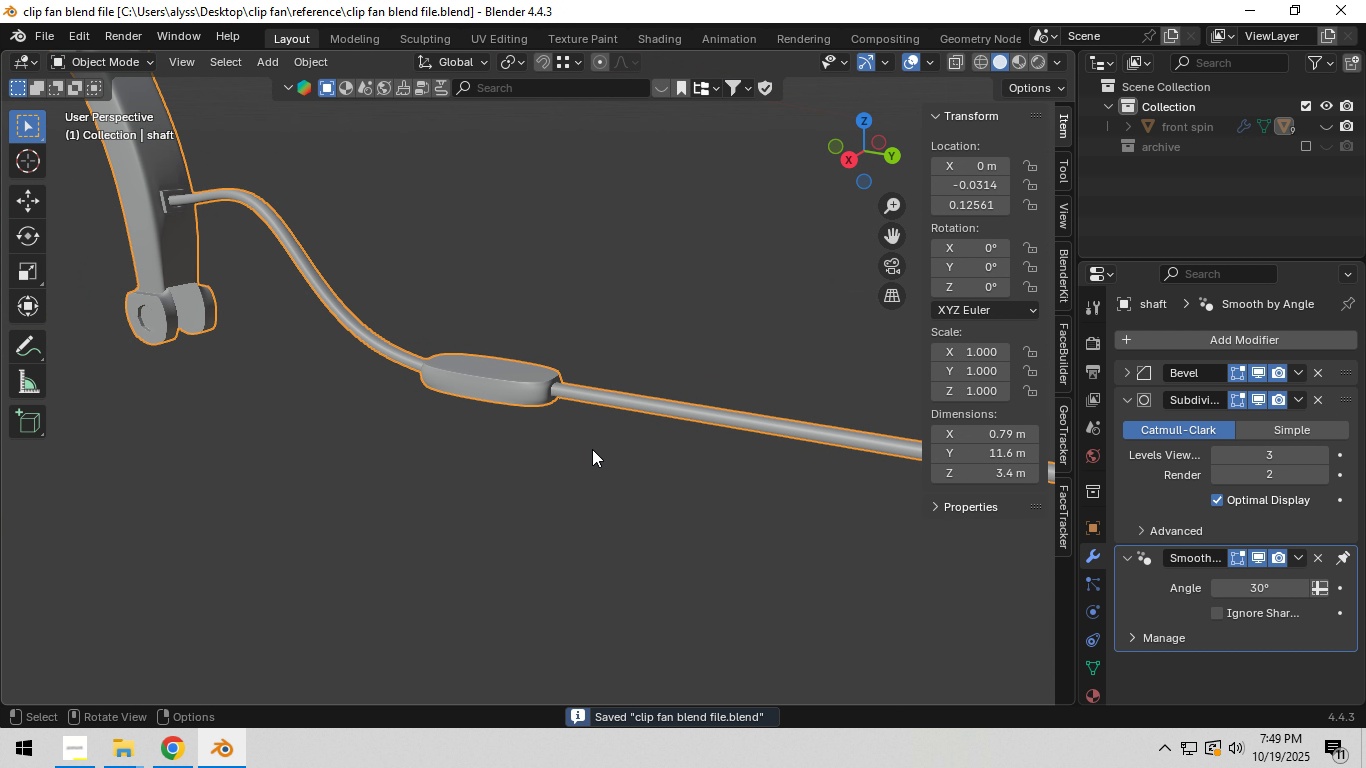 
scroll: coordinate [713, 477], scroll_direction: down, amount: 11.0
 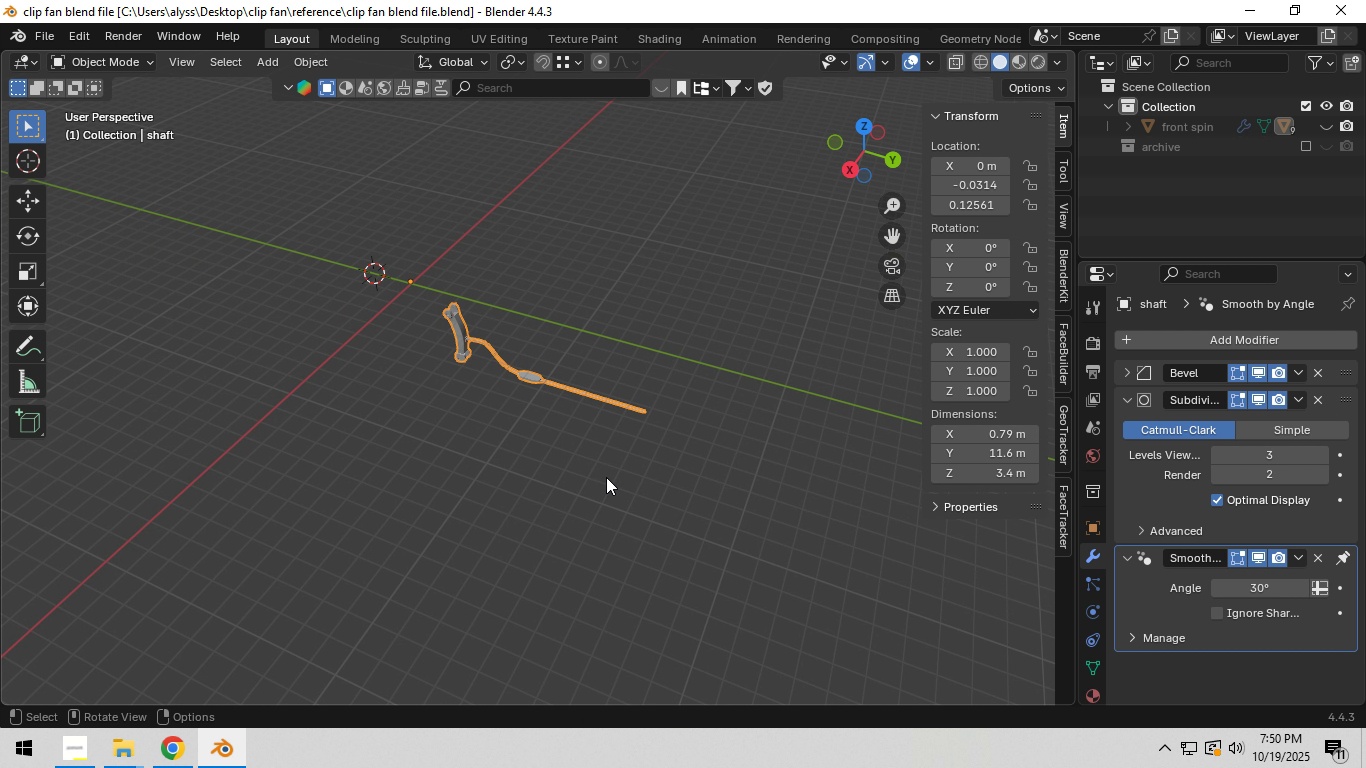 
left_click([646, 452])
 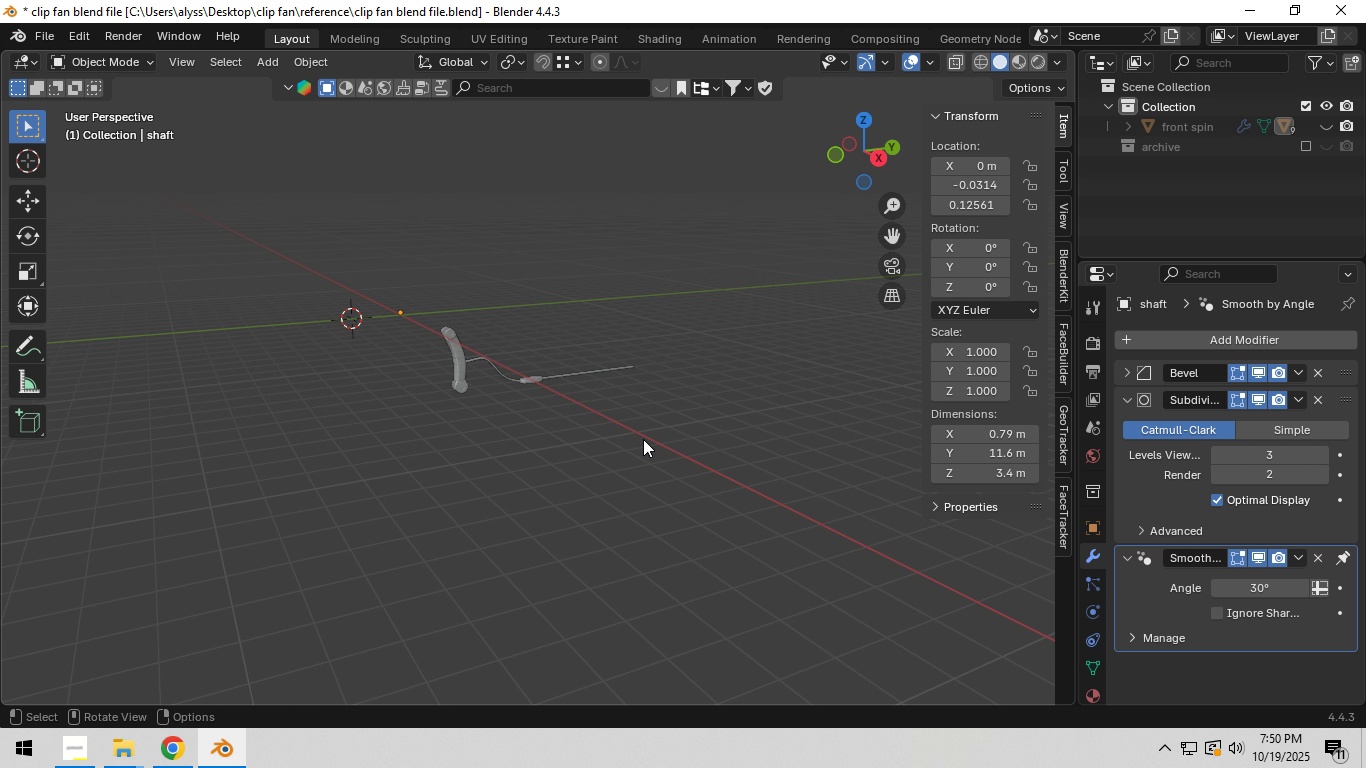 
wait(27.25)
 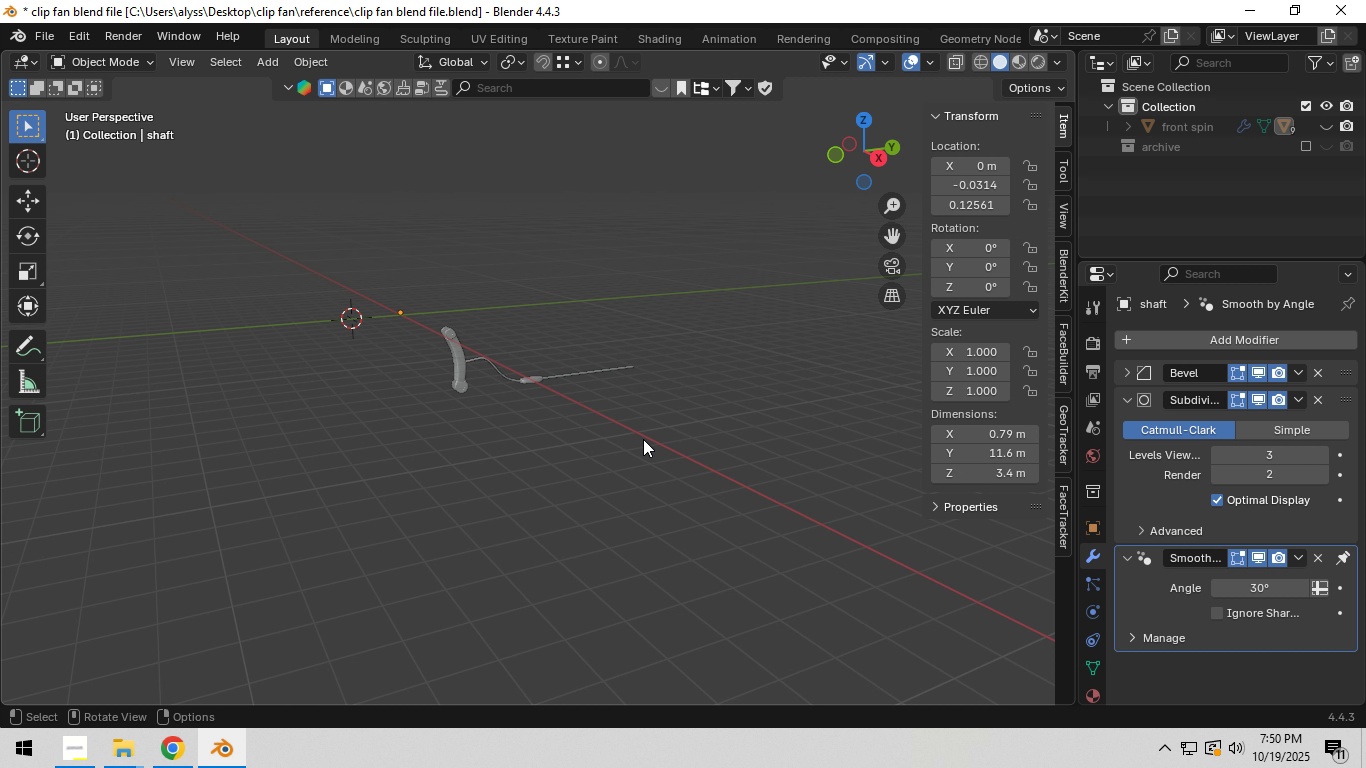 
key(Shift+ShiftLeft)
 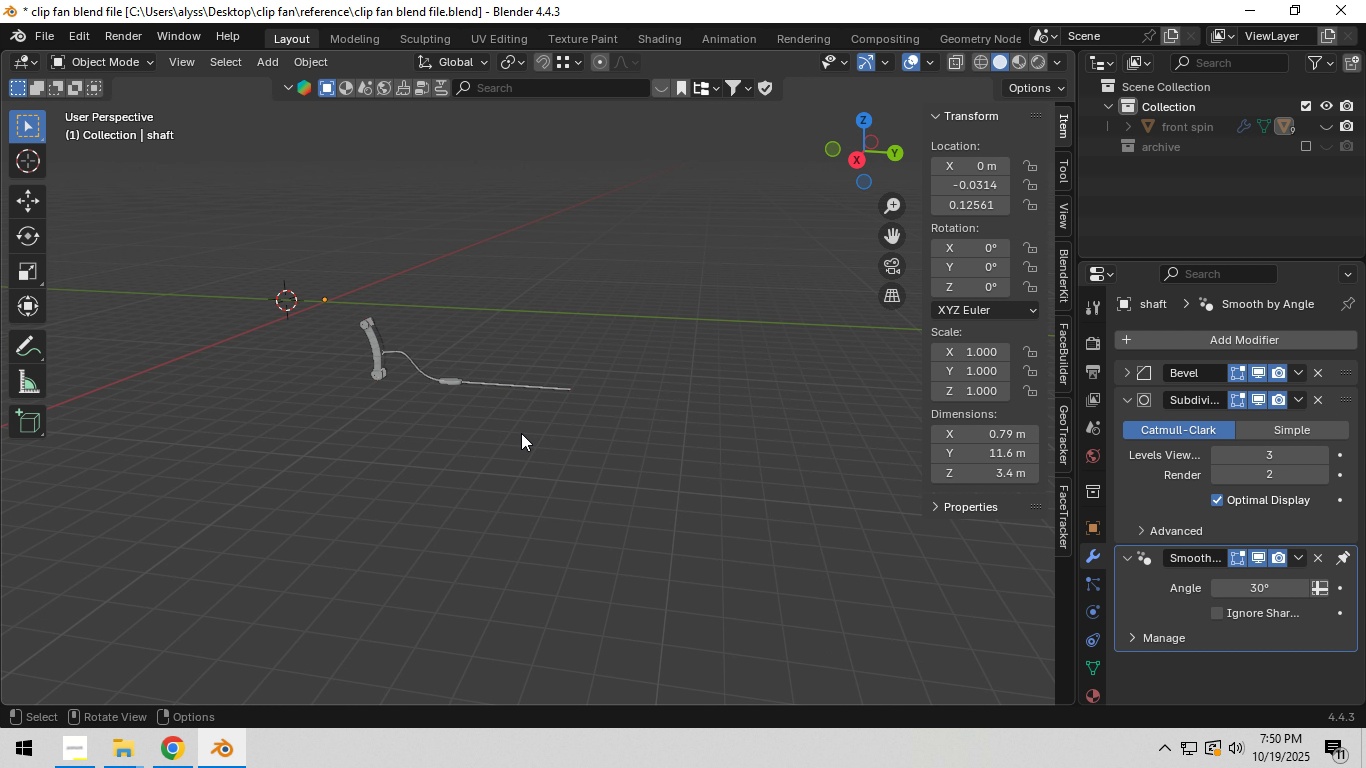 
scroll: coordinate [521, 433], scroll_direction: up, amount: 5.0
 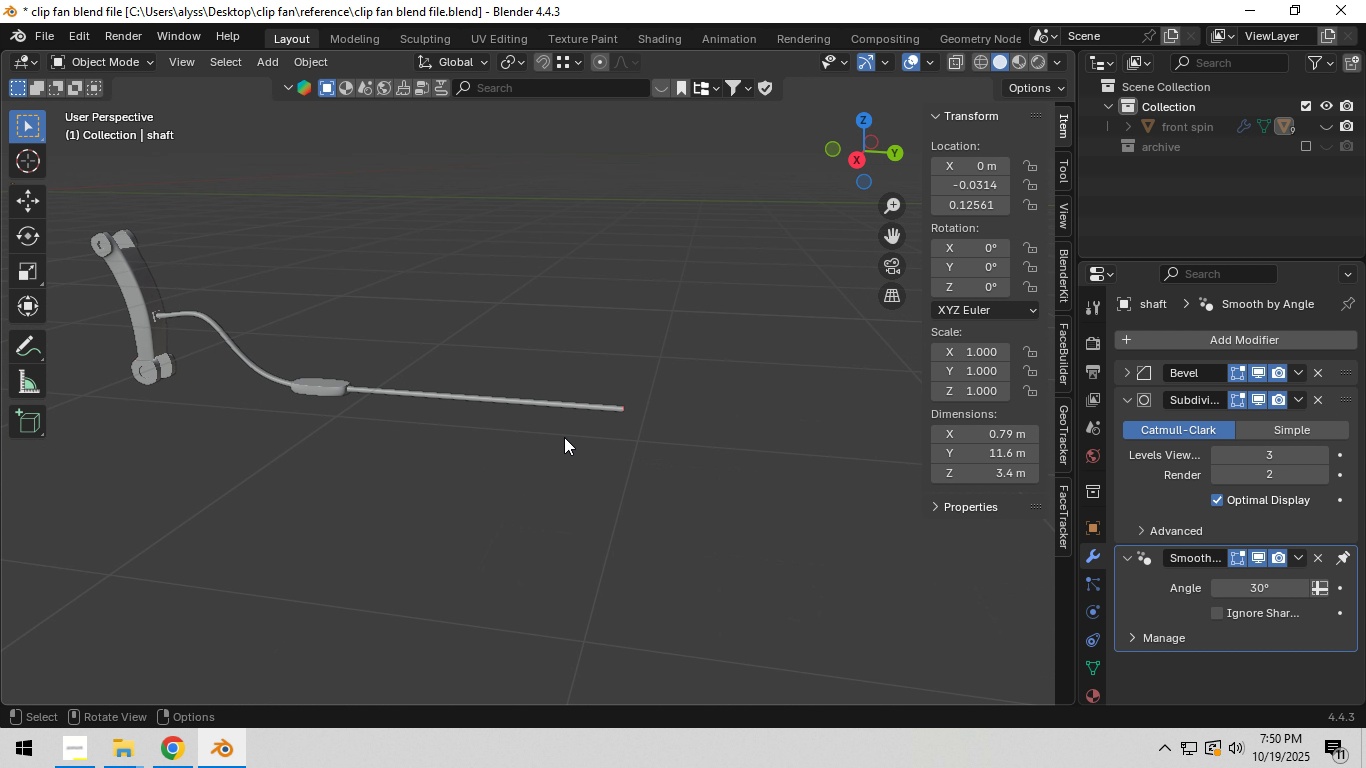 
key(Shift+ShiftLeft)
 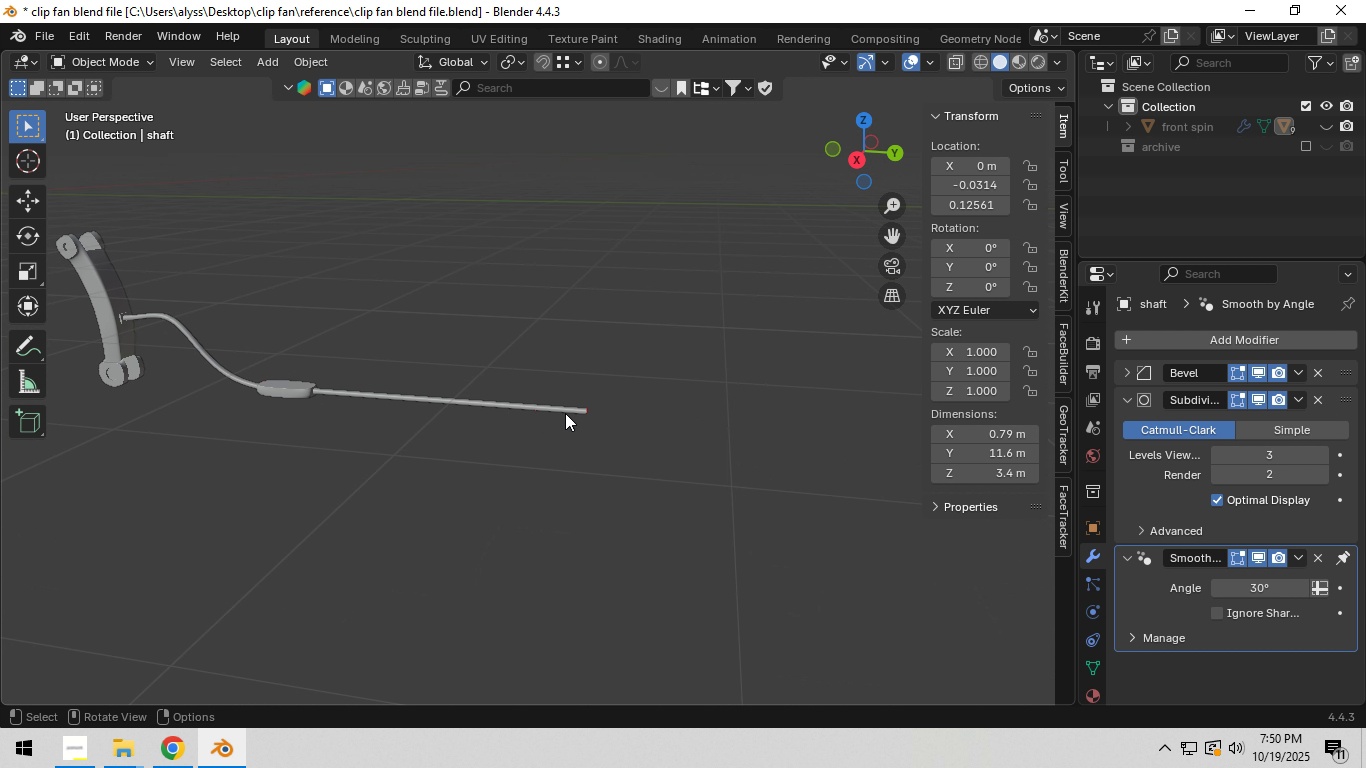 
left_click([567, 412])
 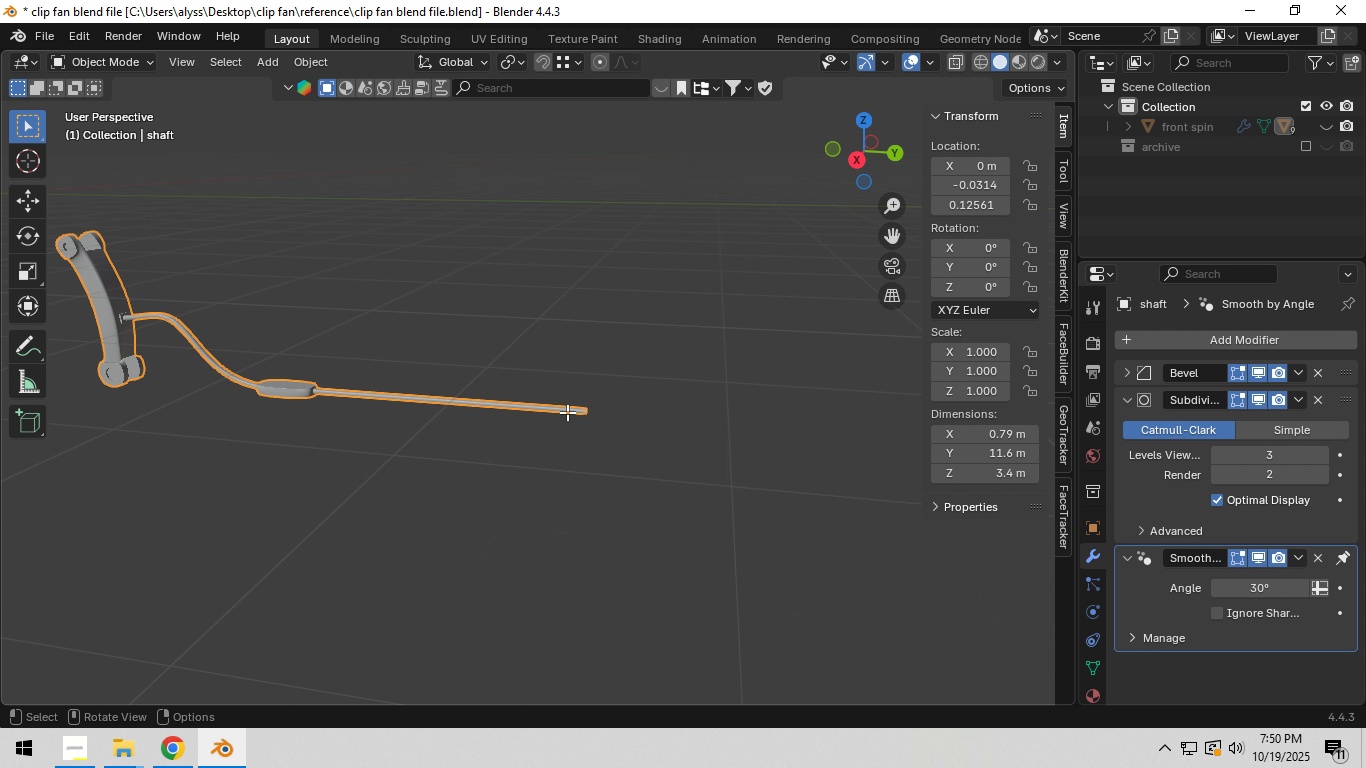 
key(Tab)
 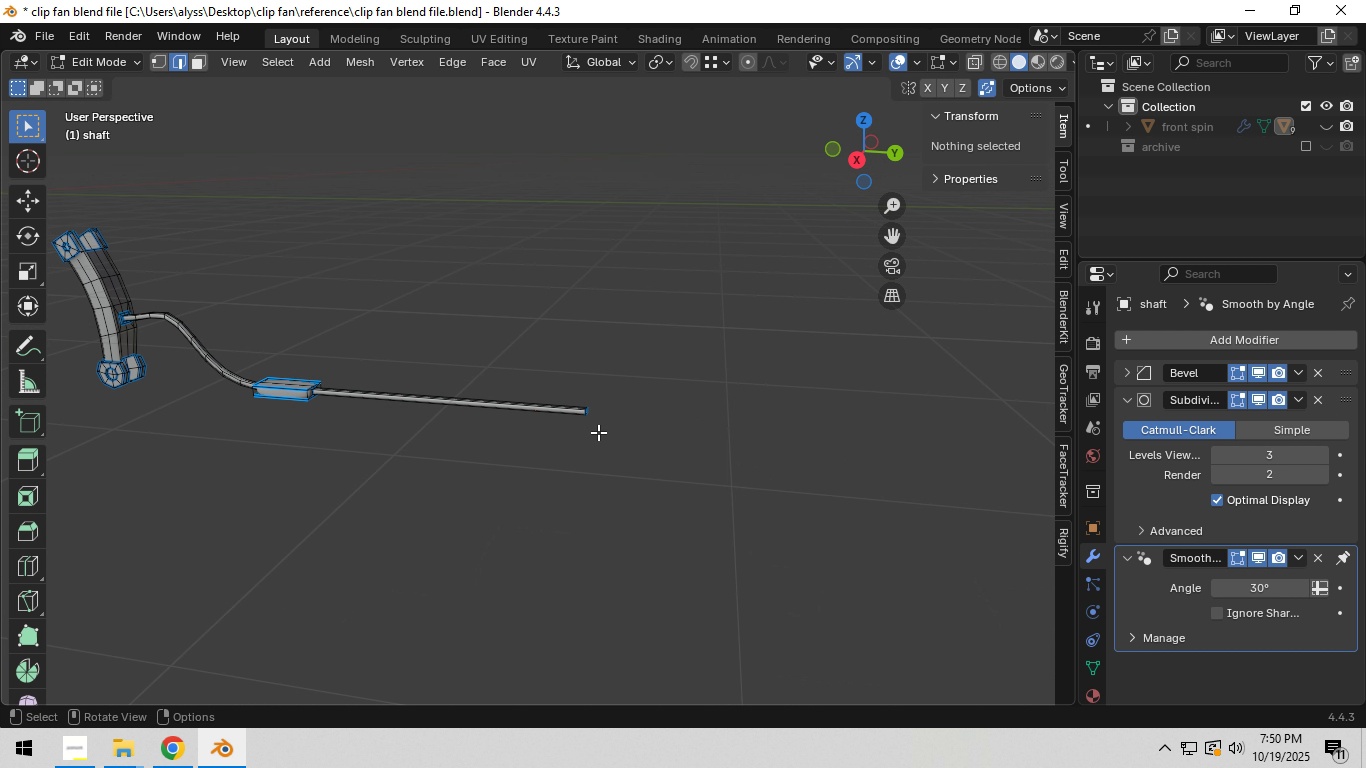 
scroll: coordinate [599, 434], scroll_direction: up, amount: 5.0
 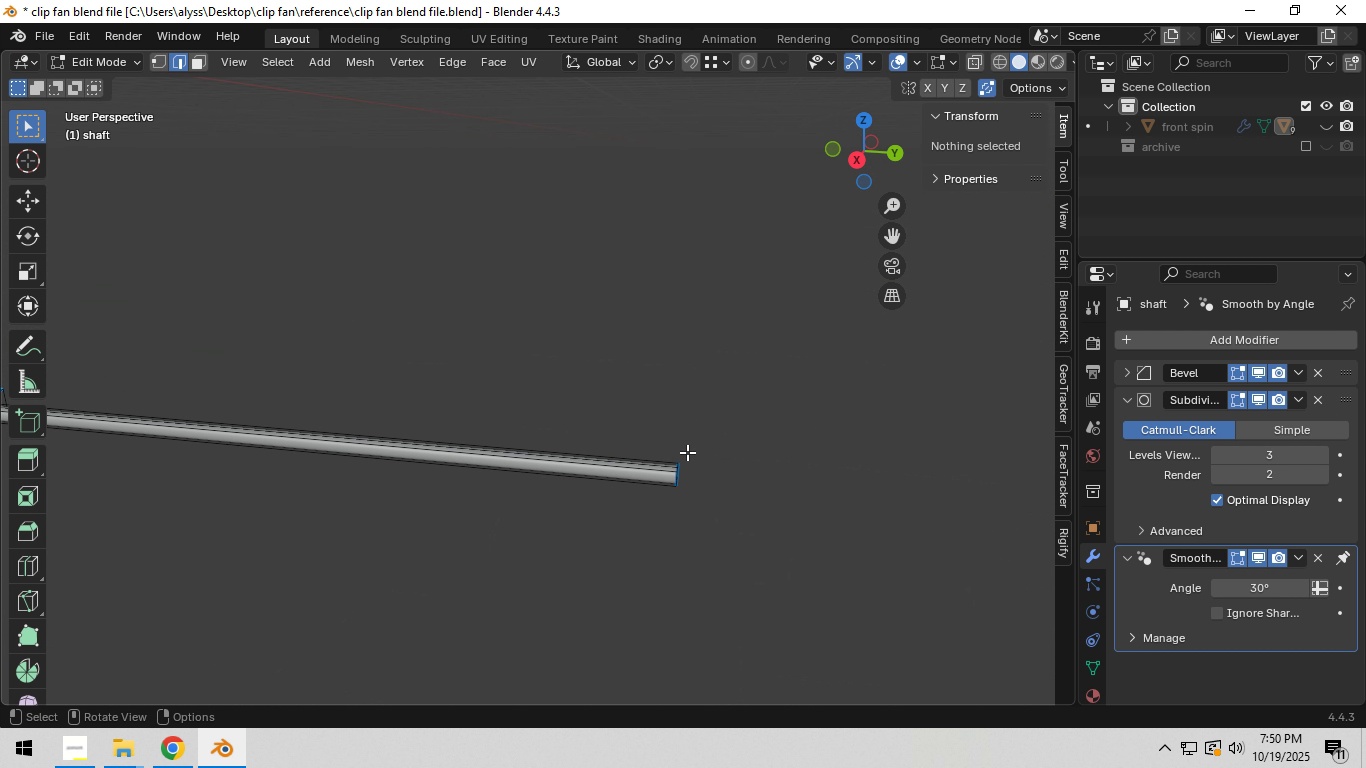 
hold_key(key=ShiftLeft, duration=0.34)
 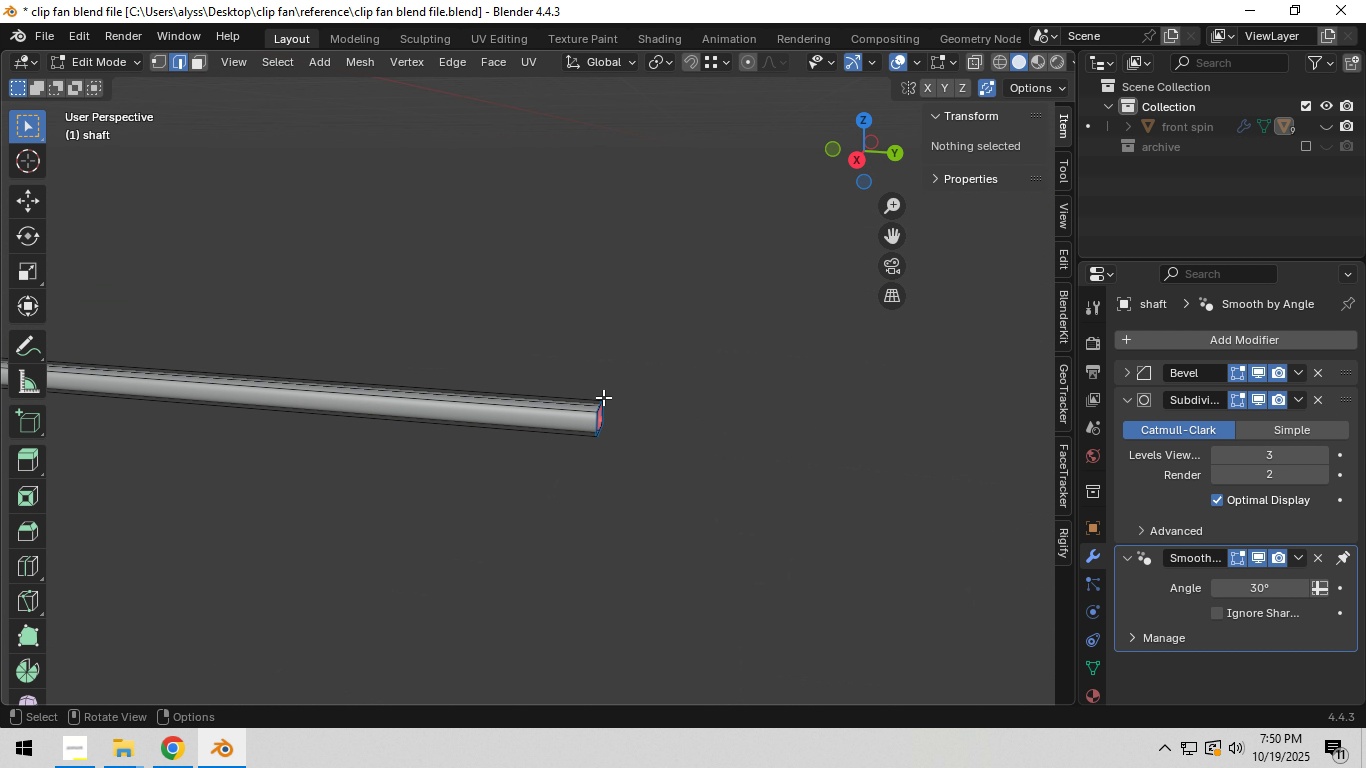 
scroll: coordinate [602, 394], scroll_direction: up, amount: 2.0
 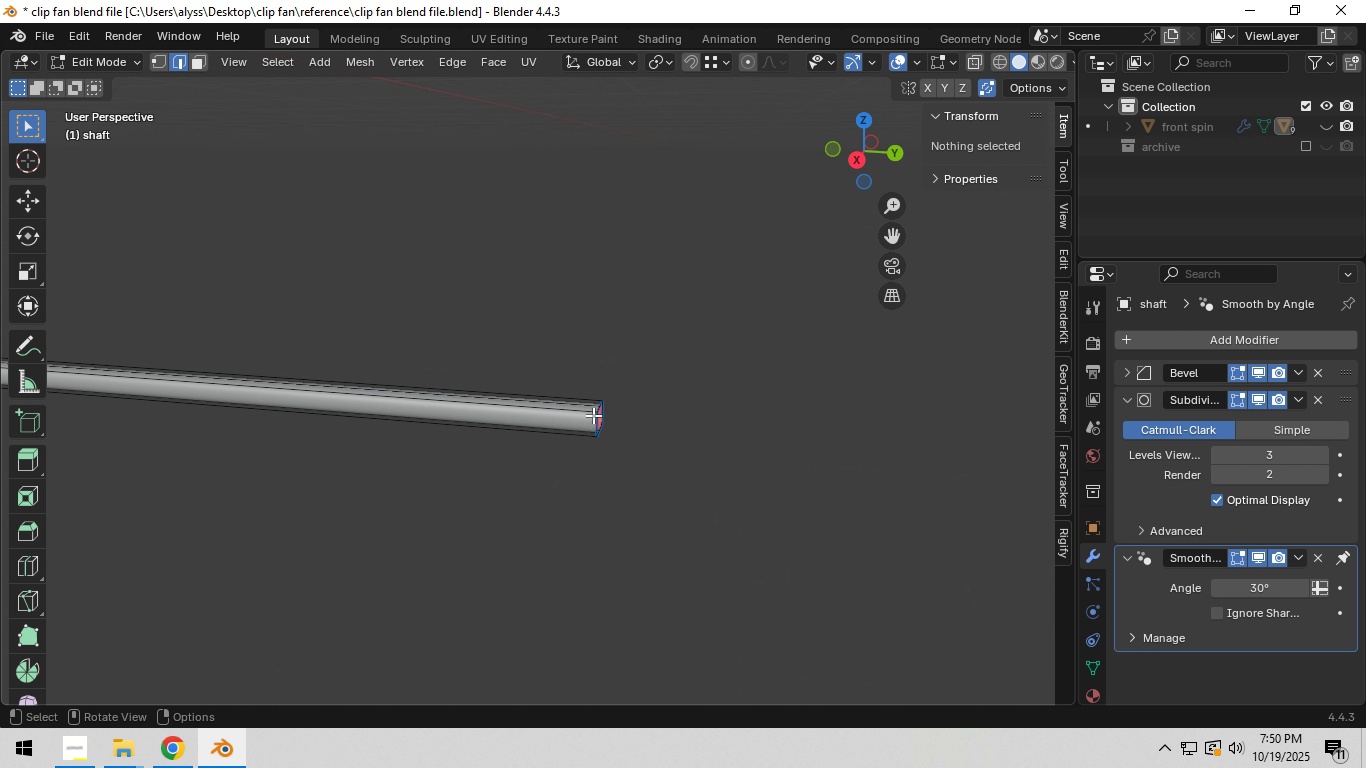 
hold_key(key=AltLeft, duration=0.41)
 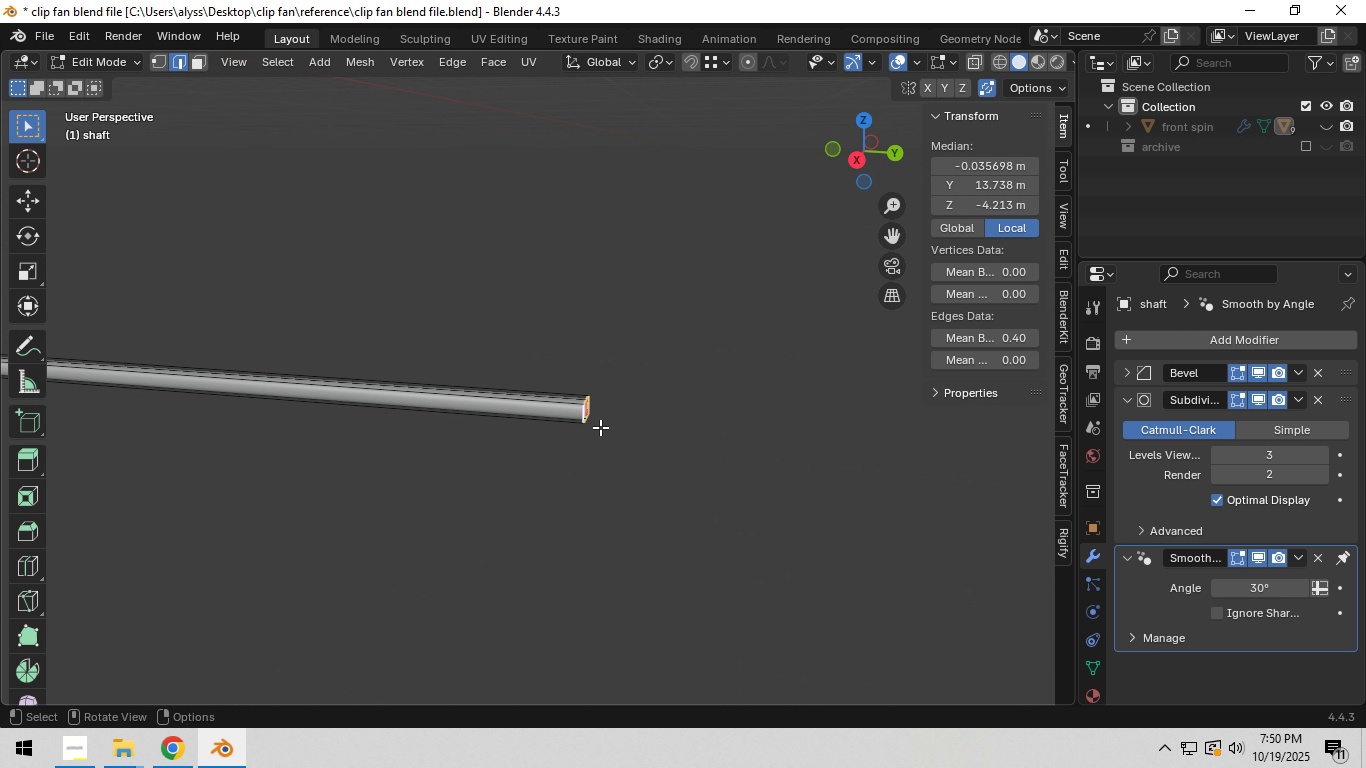 
scroll: coordinate [601, 427], scroll_direction: down, amount: 4.0
 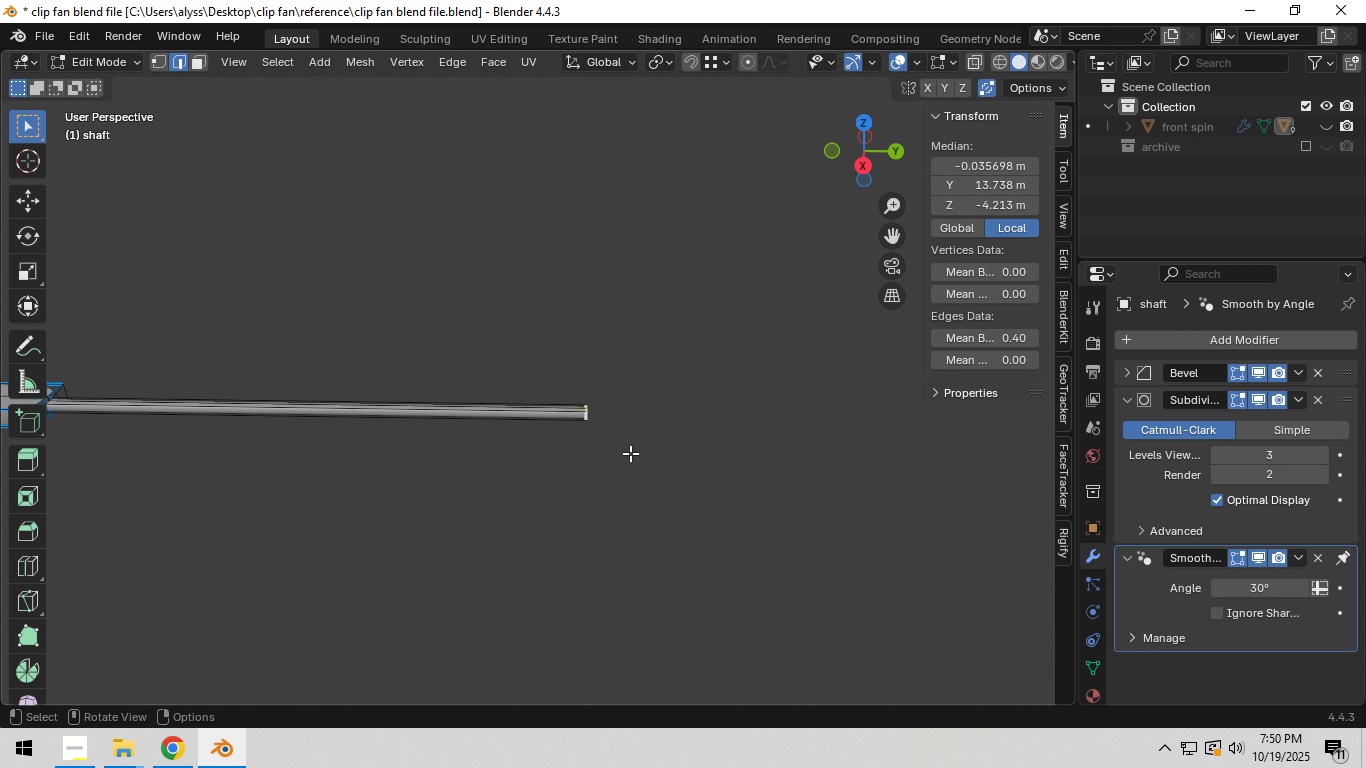 
type(gy)
 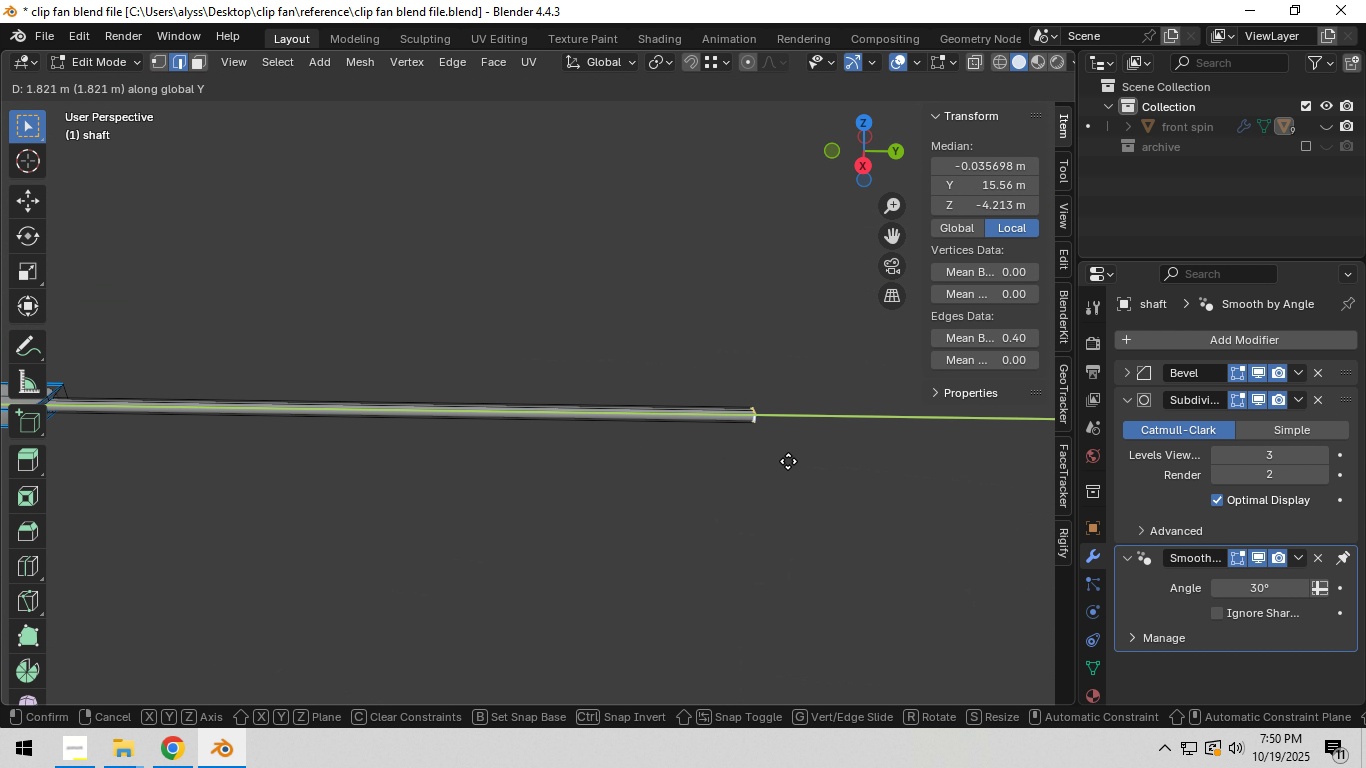 
left_click([786, 461])
 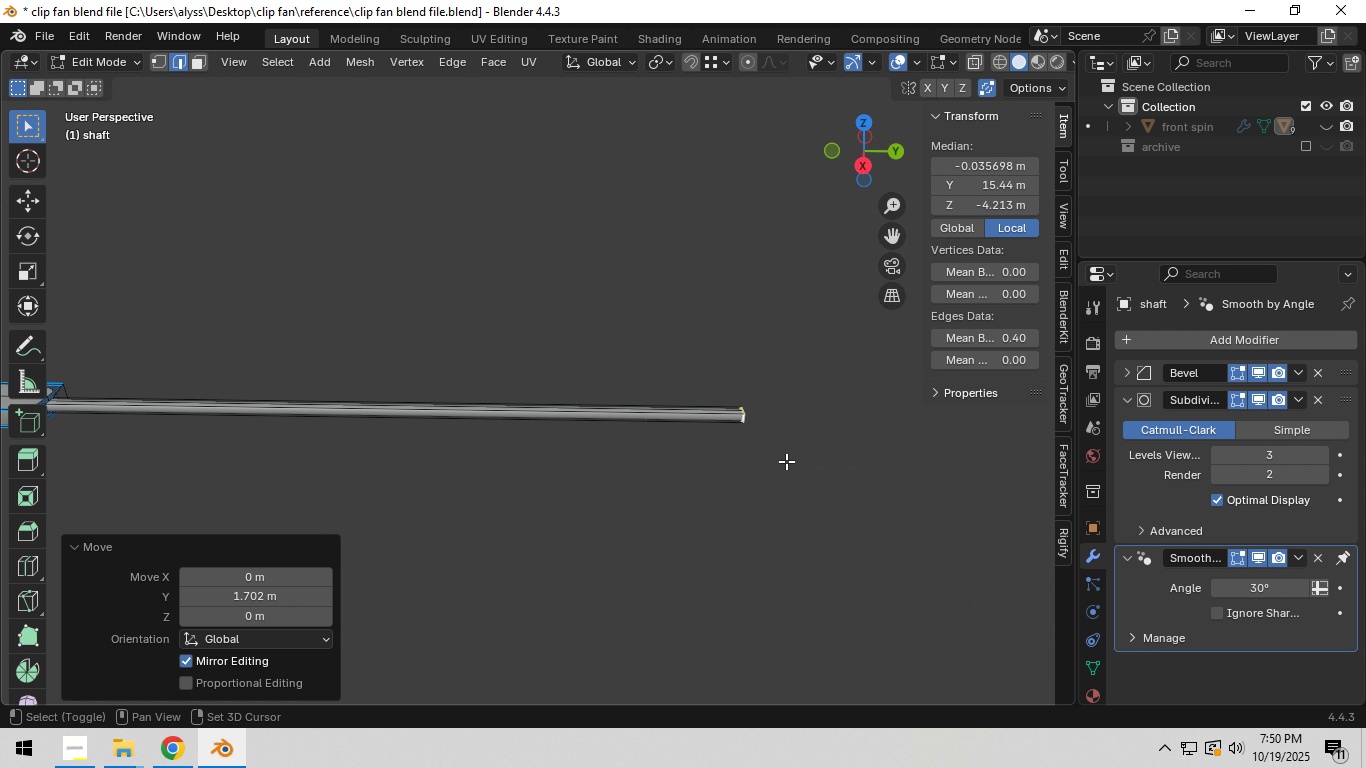 
hold_key(key=ShiftLeft, duration=0.54)
 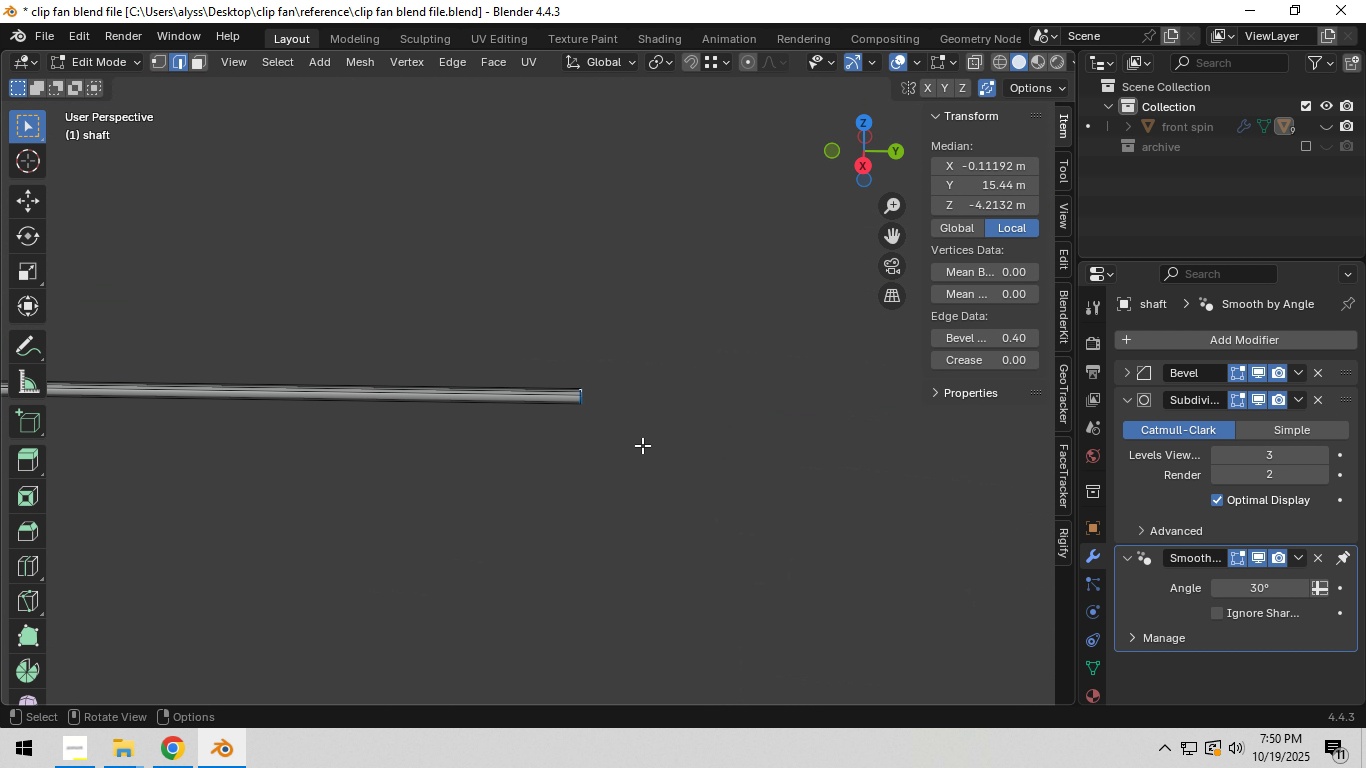 
left_click([642, 445])
 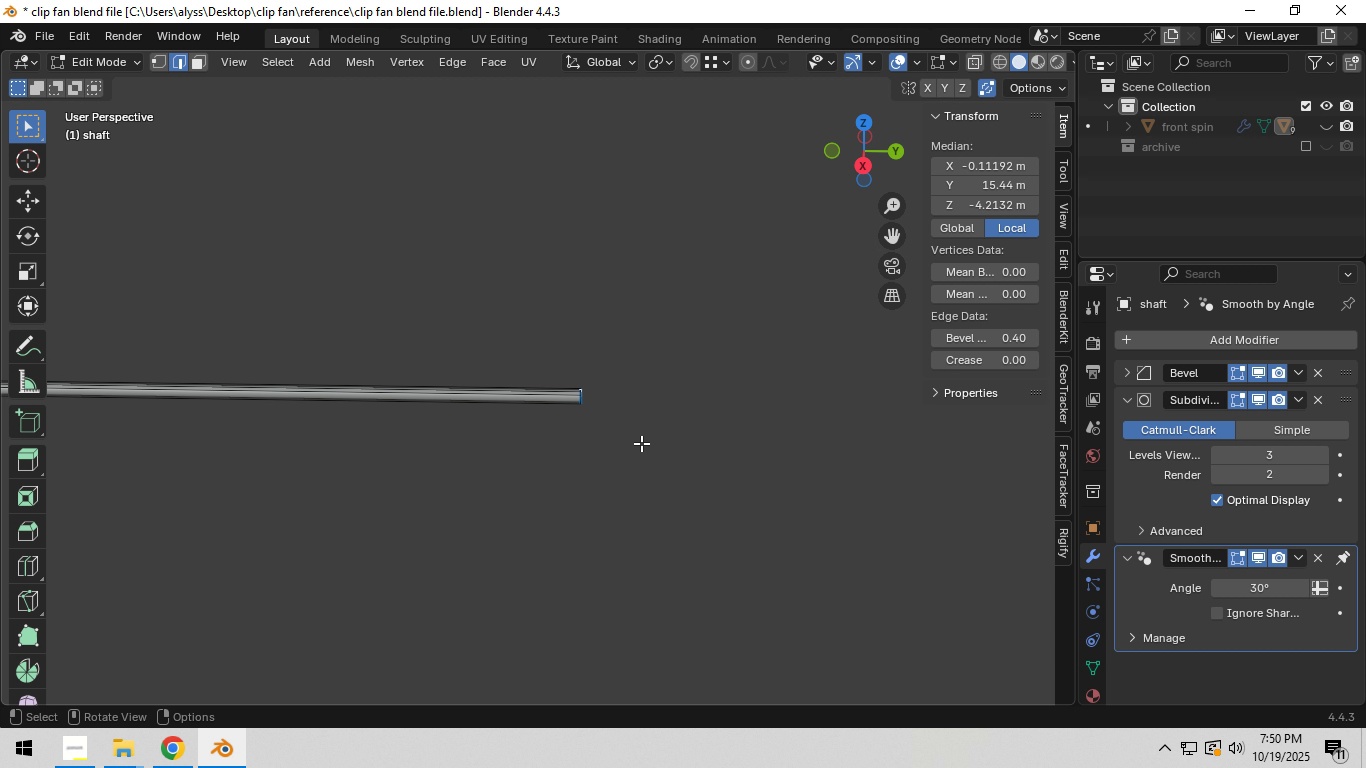 
wait(11.09)
 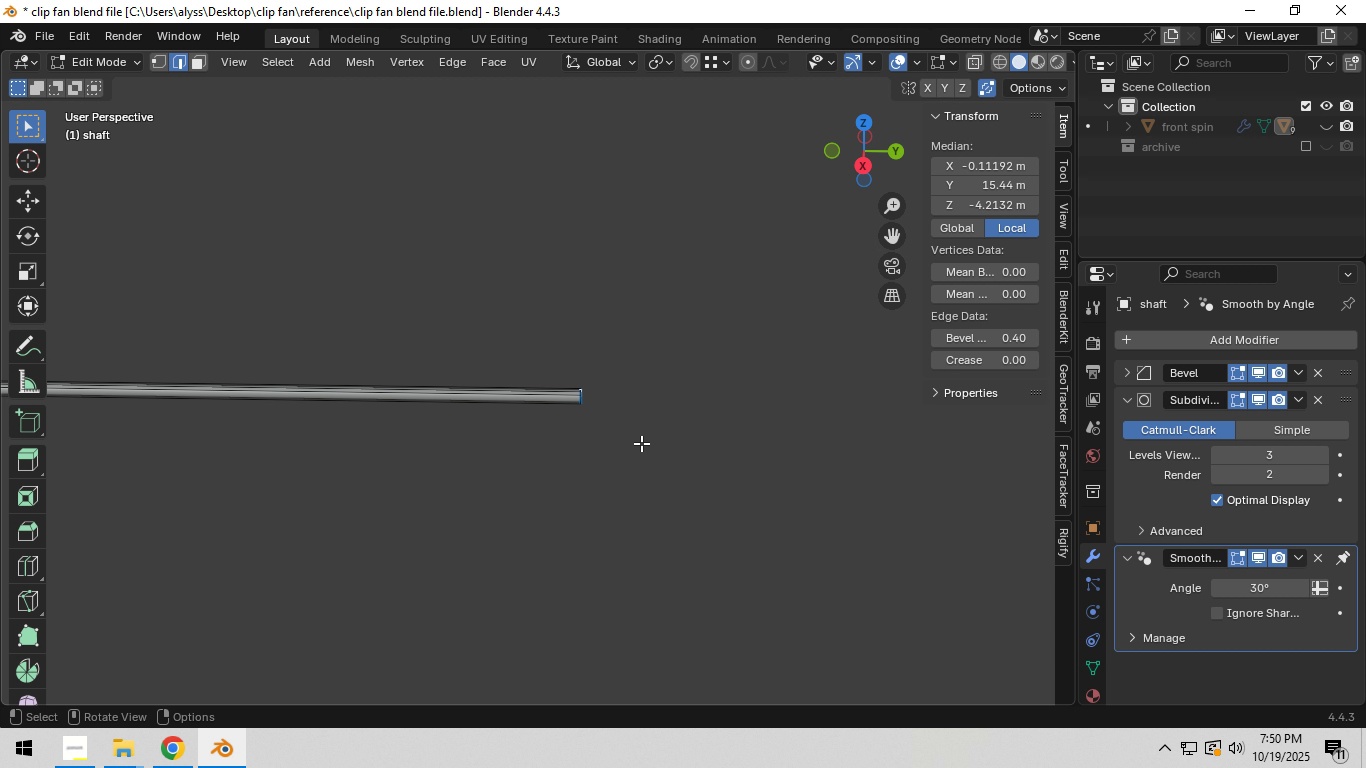 
scroll: coordinate [543, 461], scroll_direction: up, amount: 4.0
 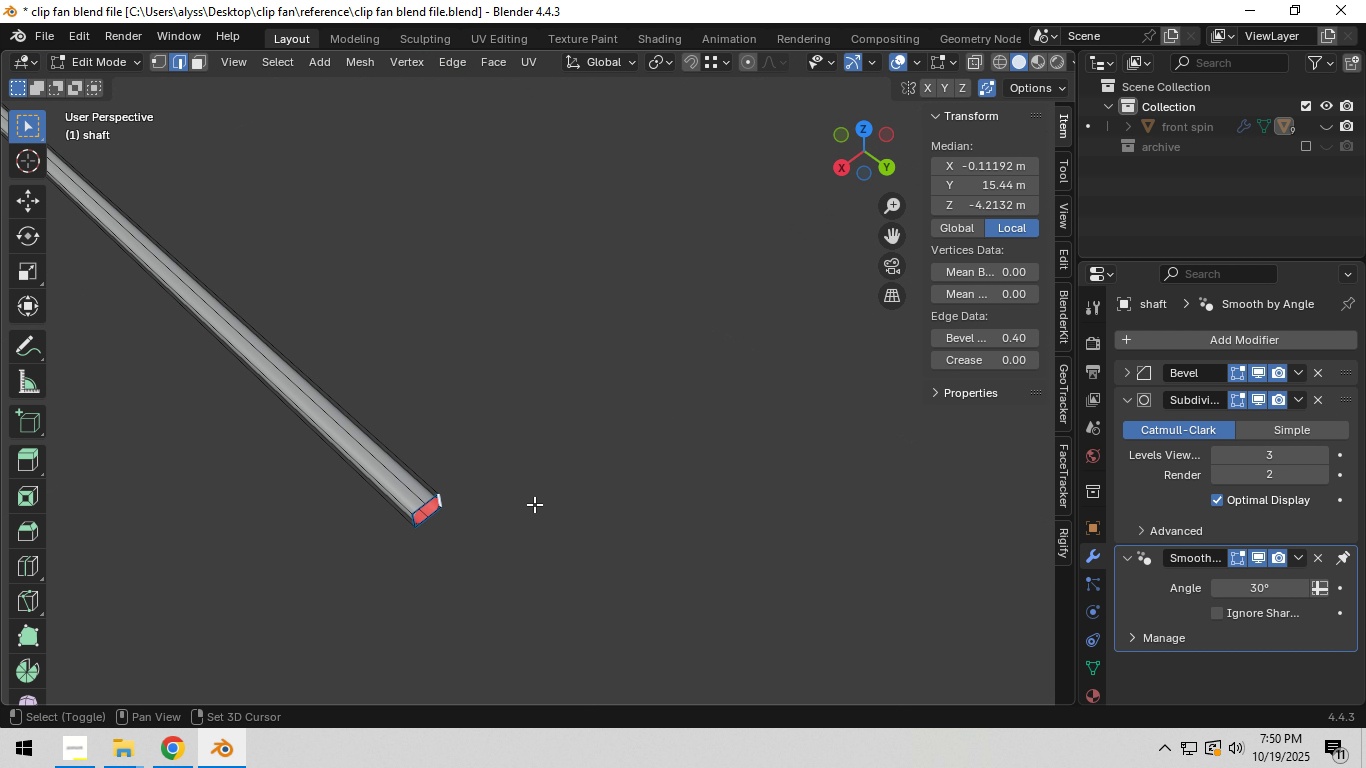 
hold_key(key=ShiftLeft, duration=0.37)
 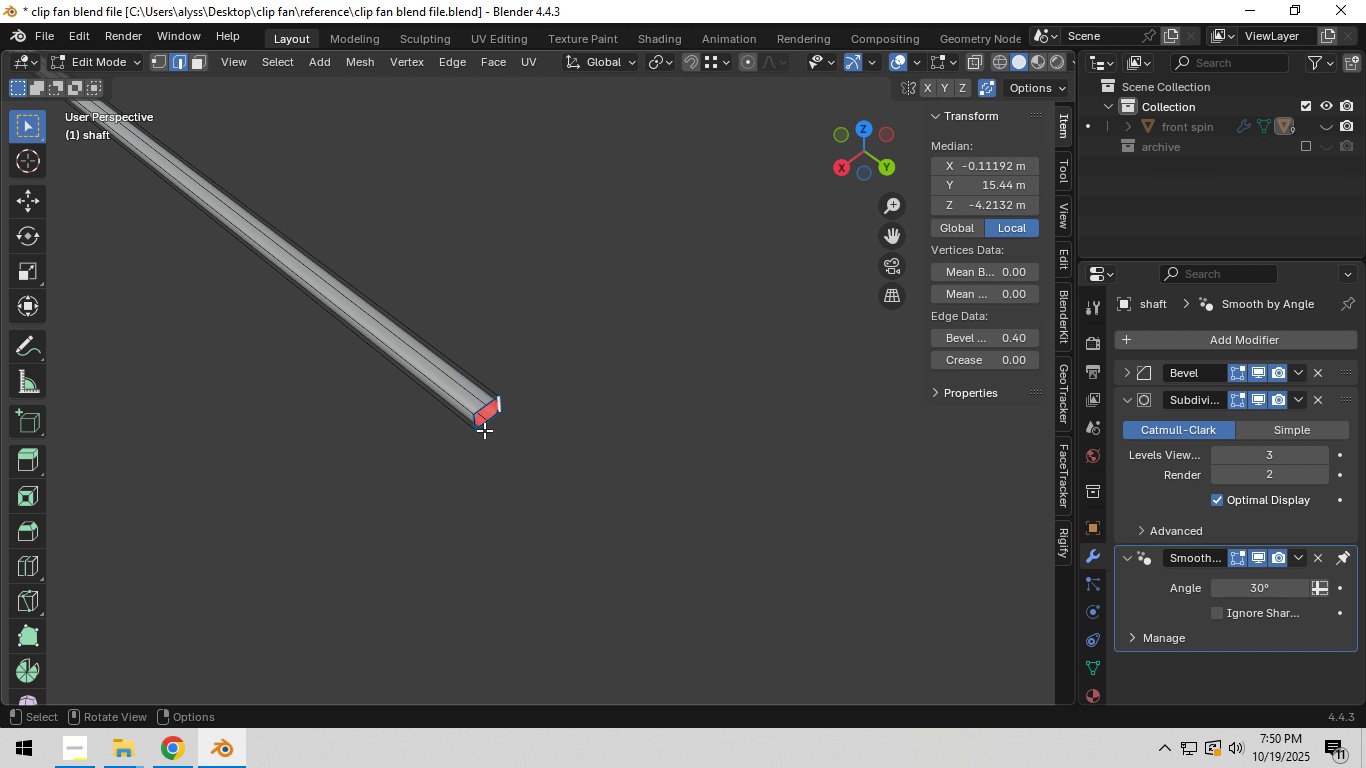 
hold_key(key=AltLeft, duration=0.68)
left_click([484, 430])
 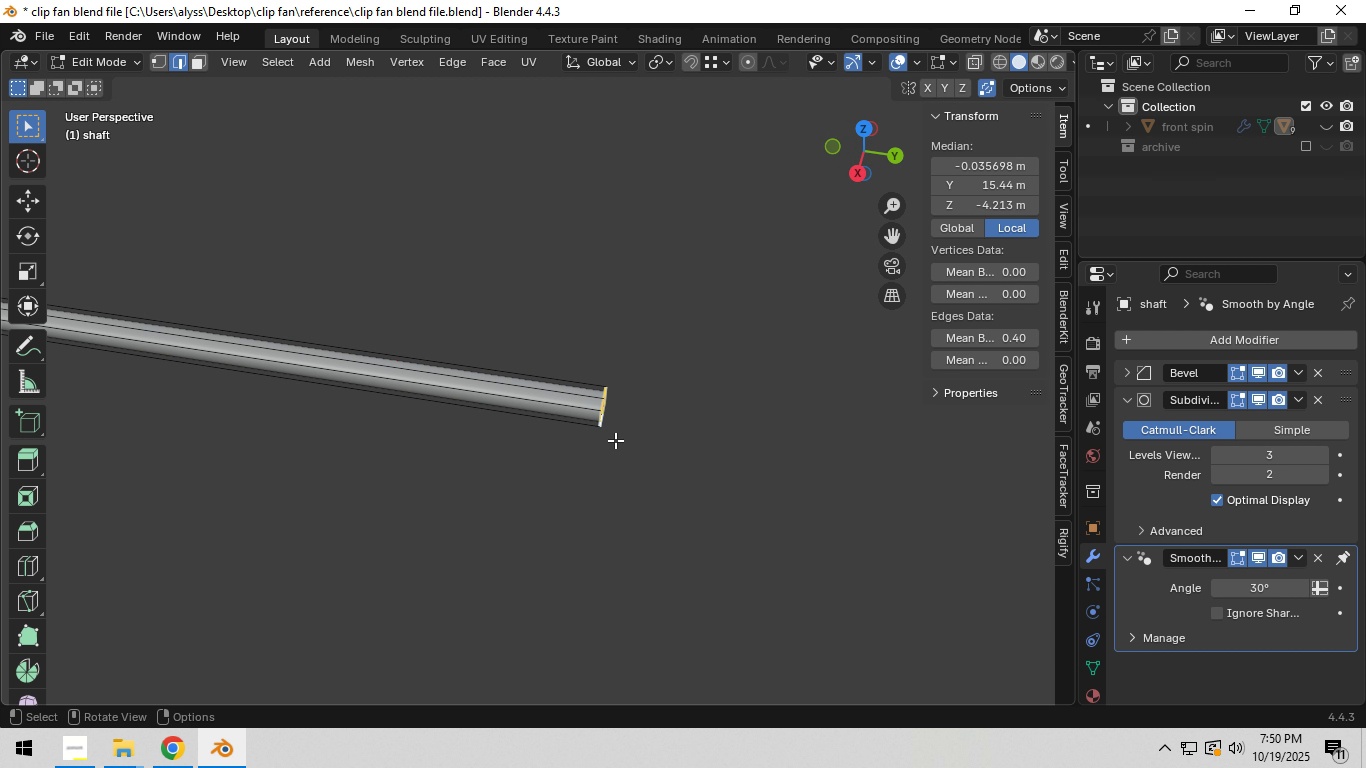 
key(Shift+ShiftLeft)
 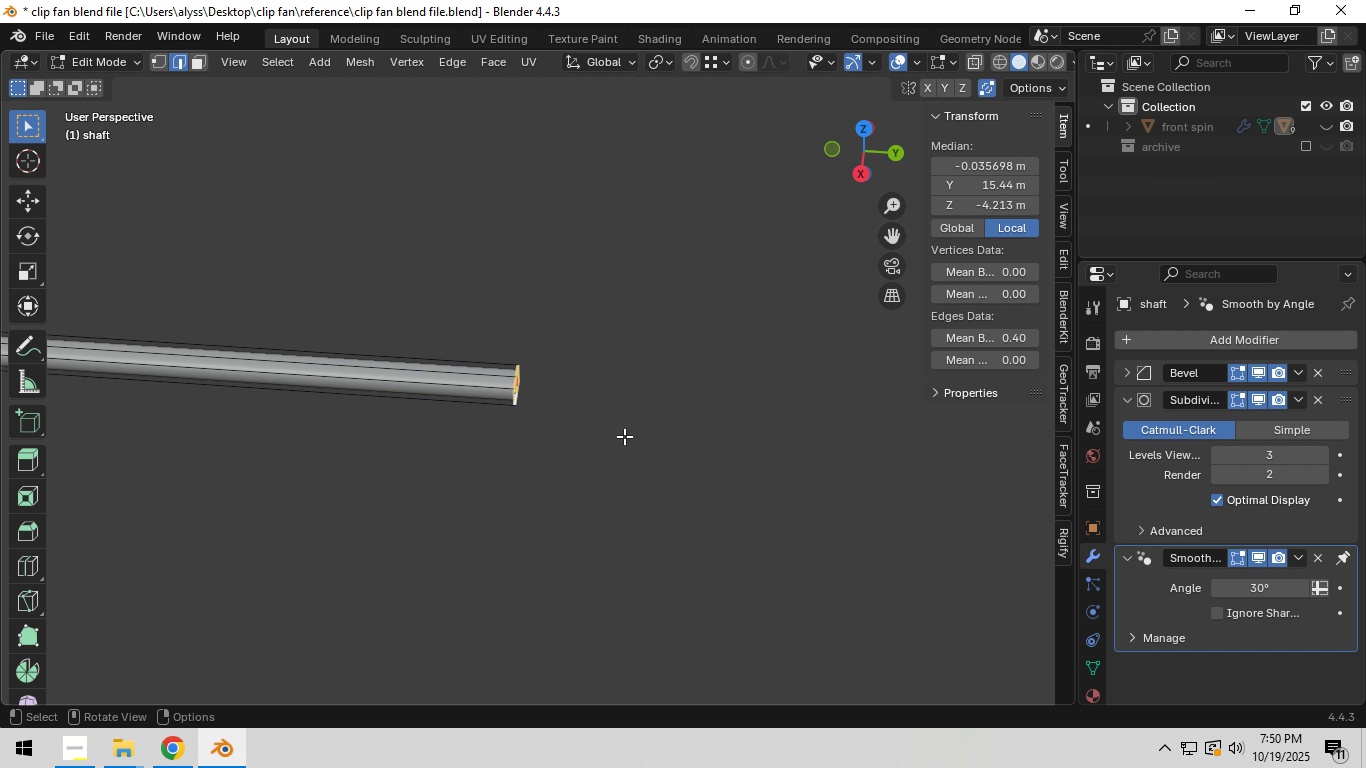 
scroll: coordinate [624, 436], scroll_direction: up, amount: 4.0
 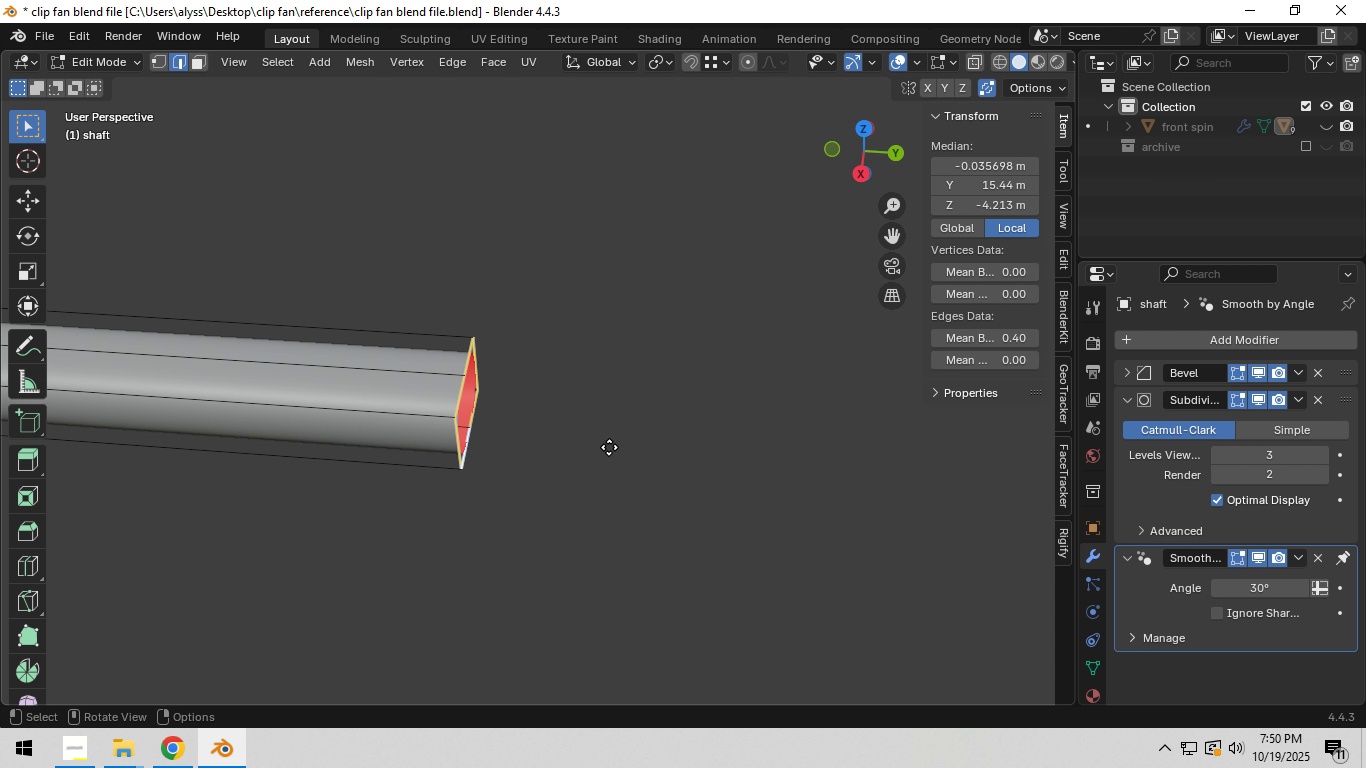 
key(E)
 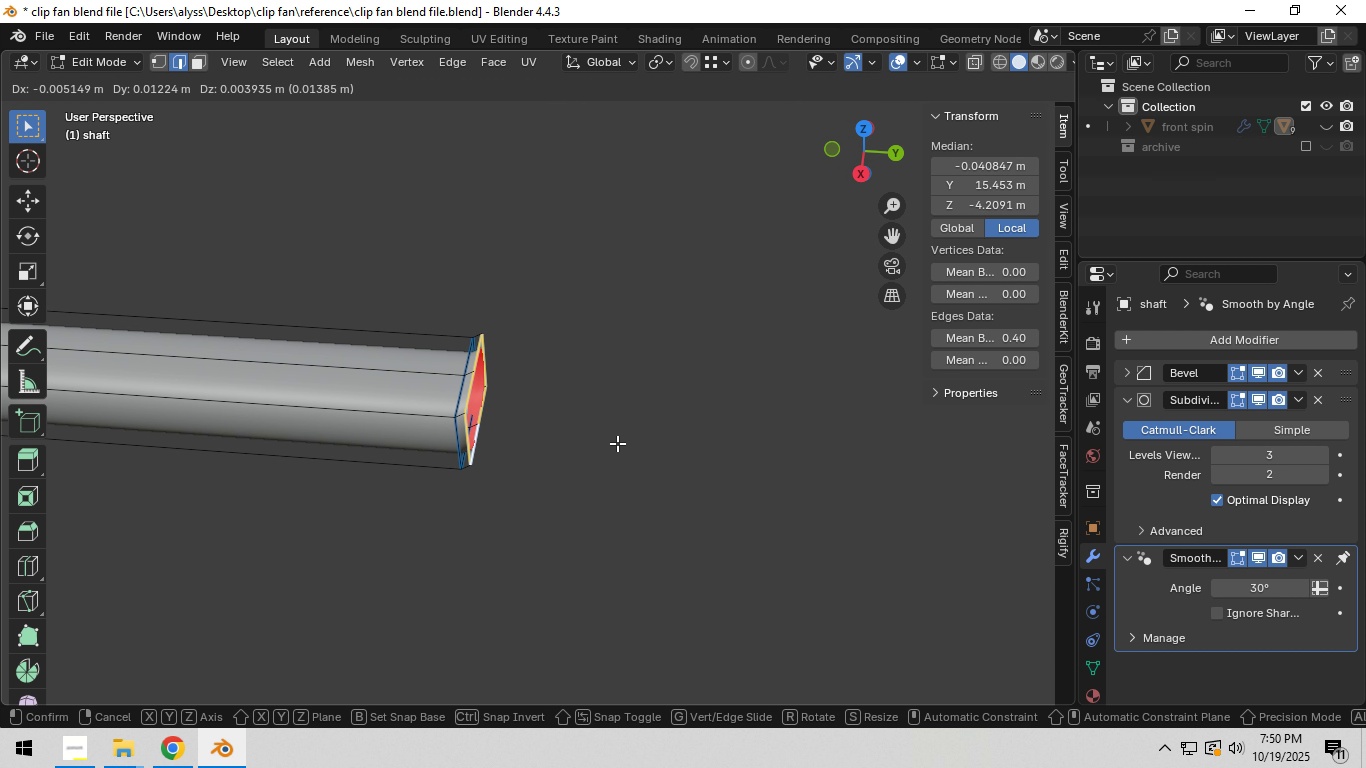 
right_click([617, 443])
 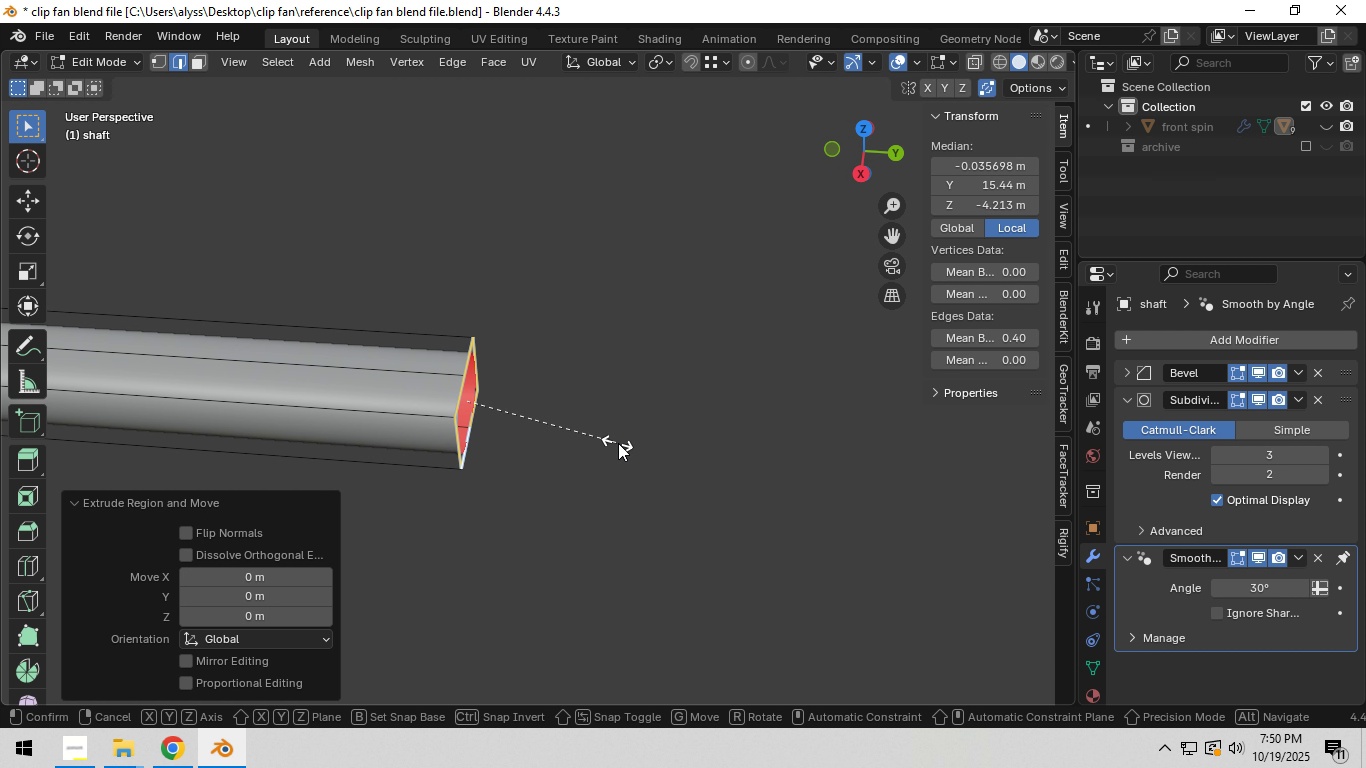 
key(S)
 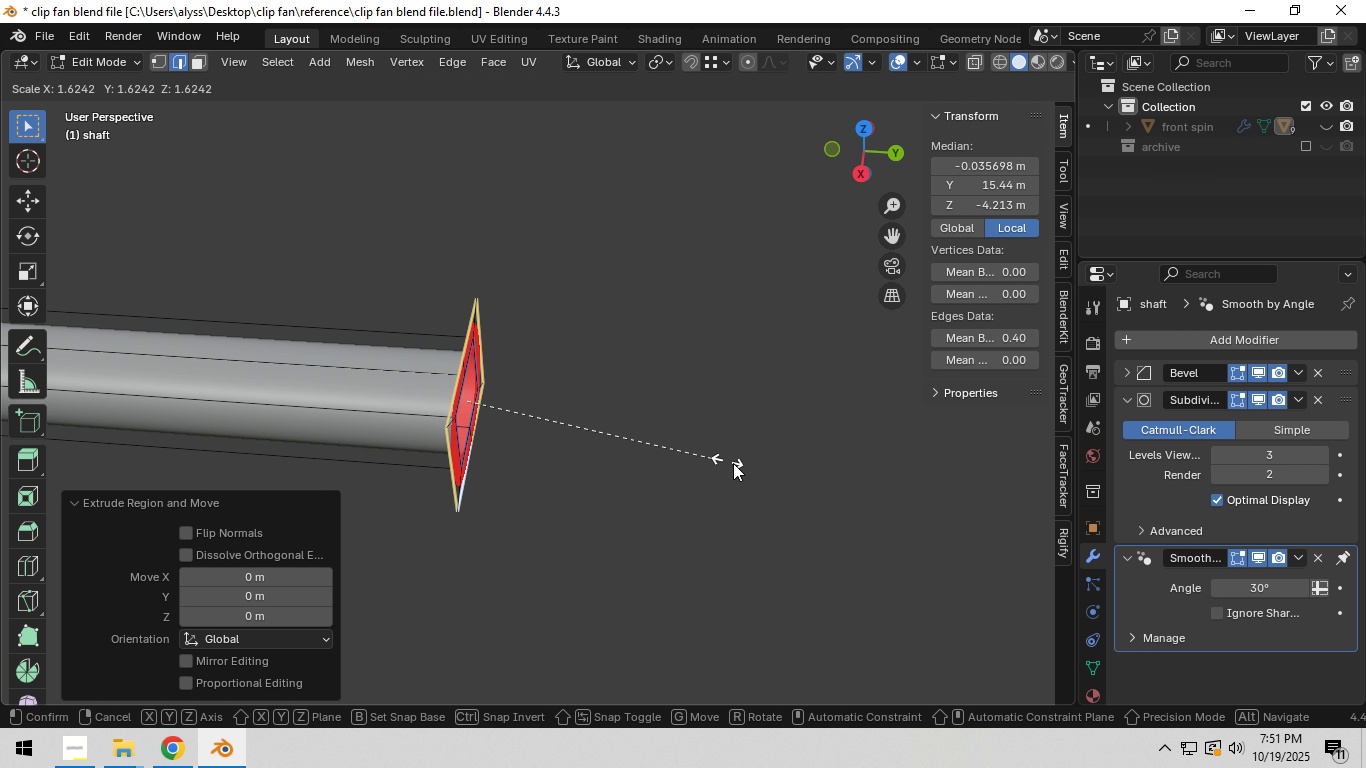 
left_click([744, 464])
 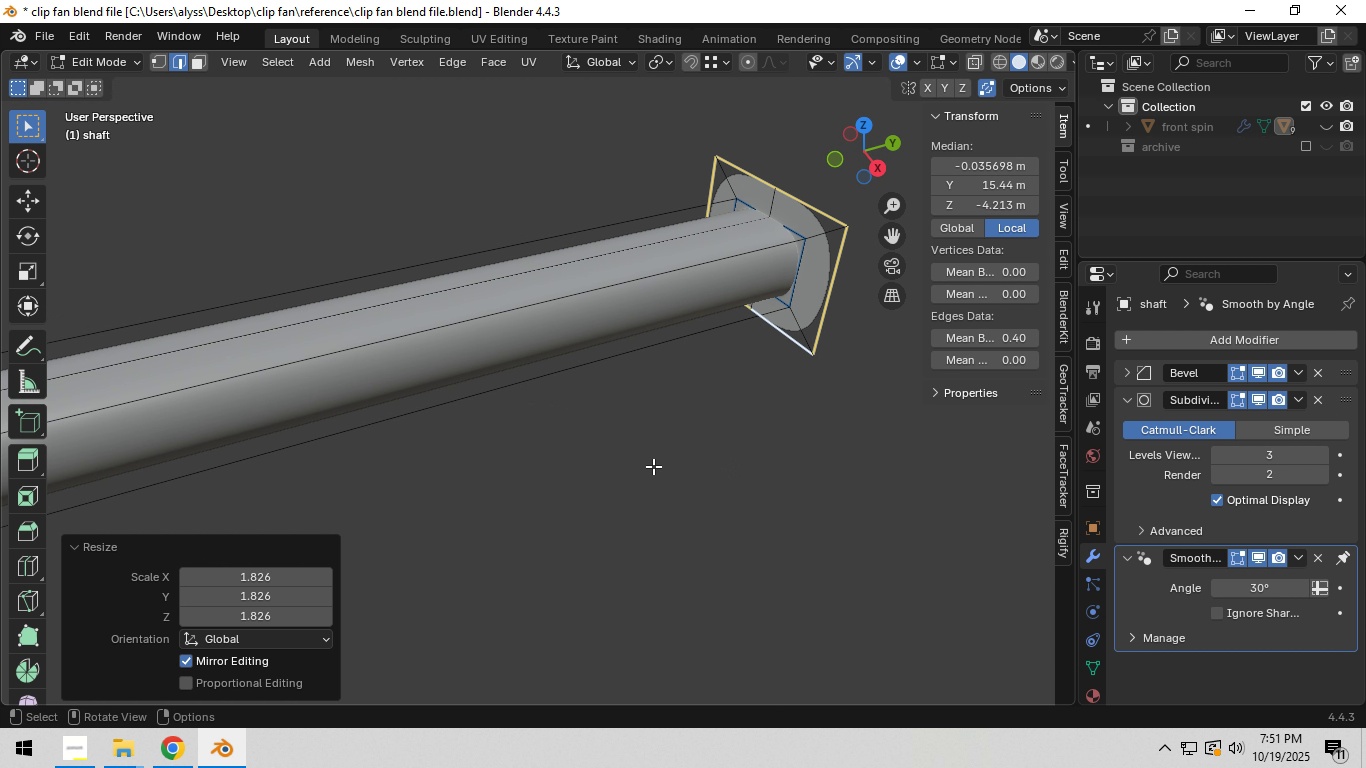 
hold_key(key=ShiftLeft, duration=0.5)
 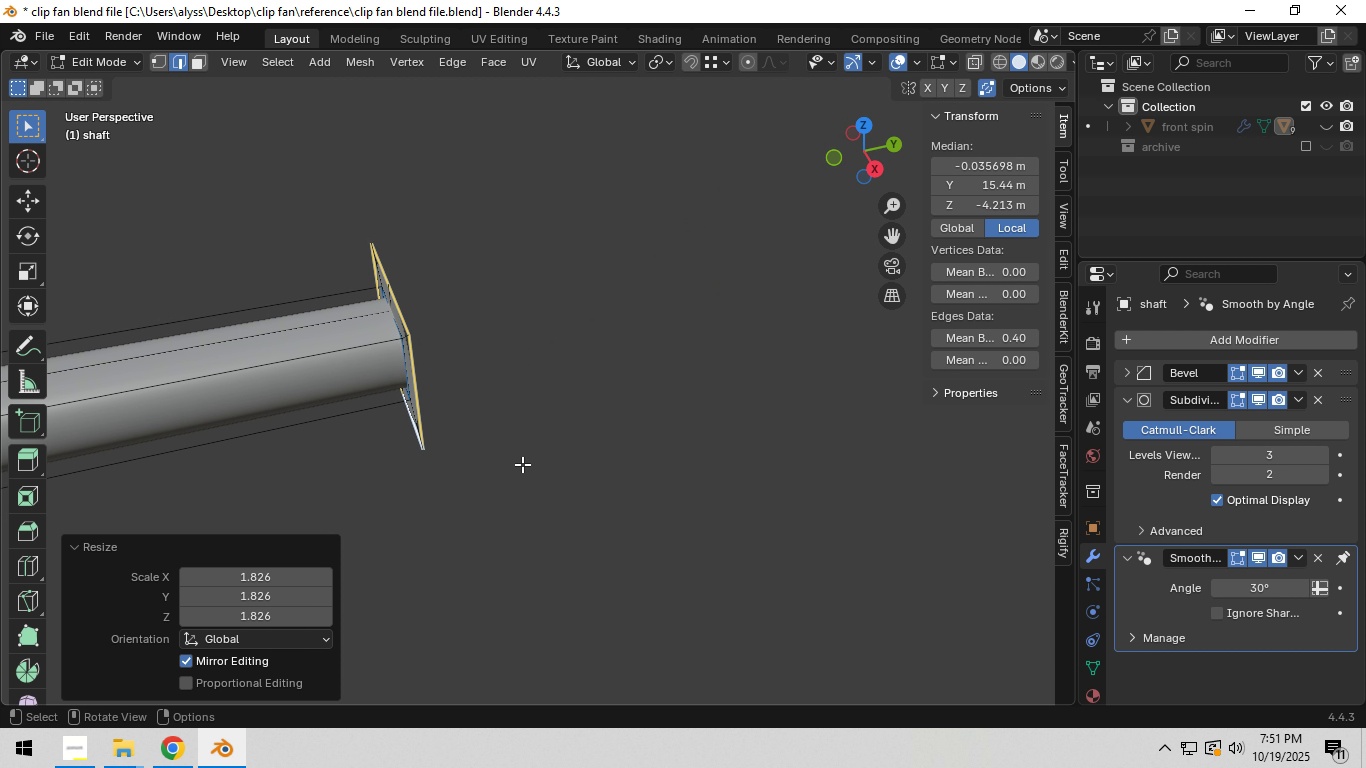 
key(S)
 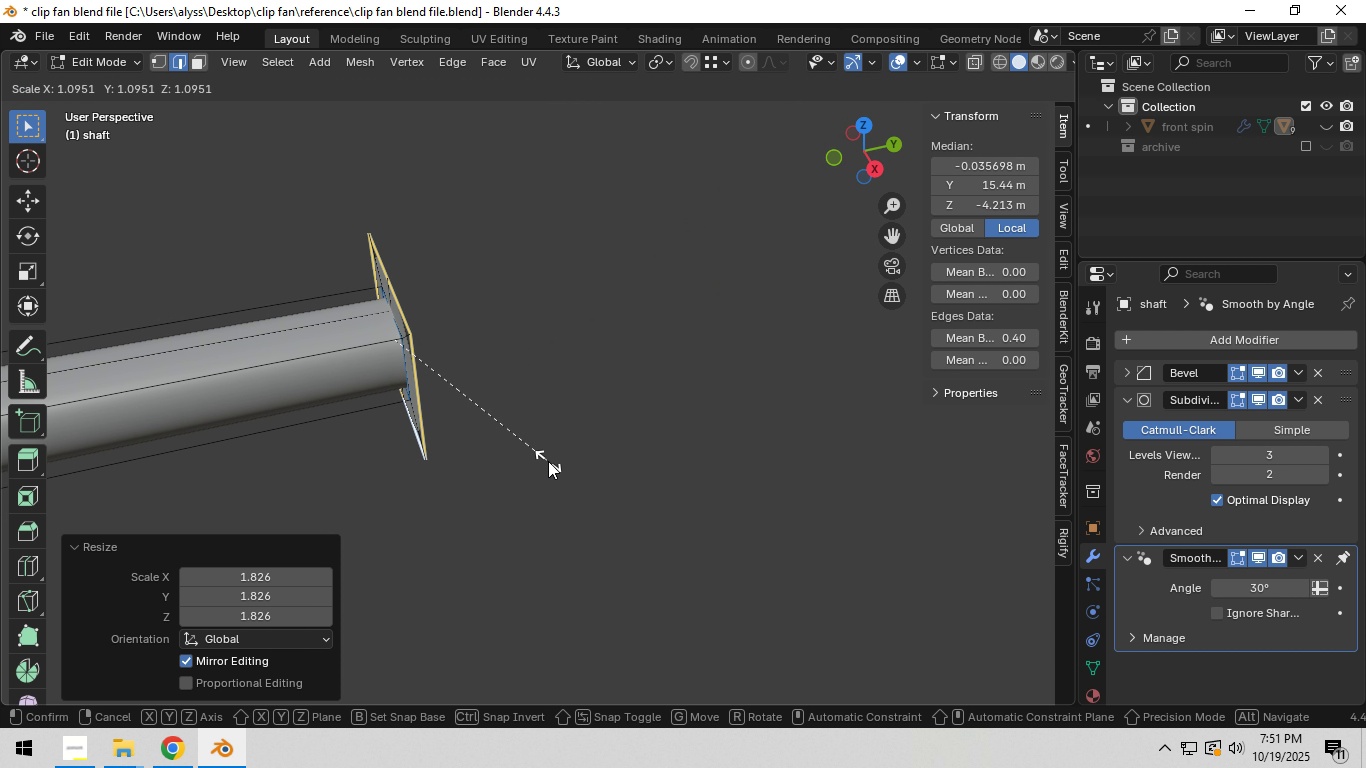 
left_click([548, 461])
 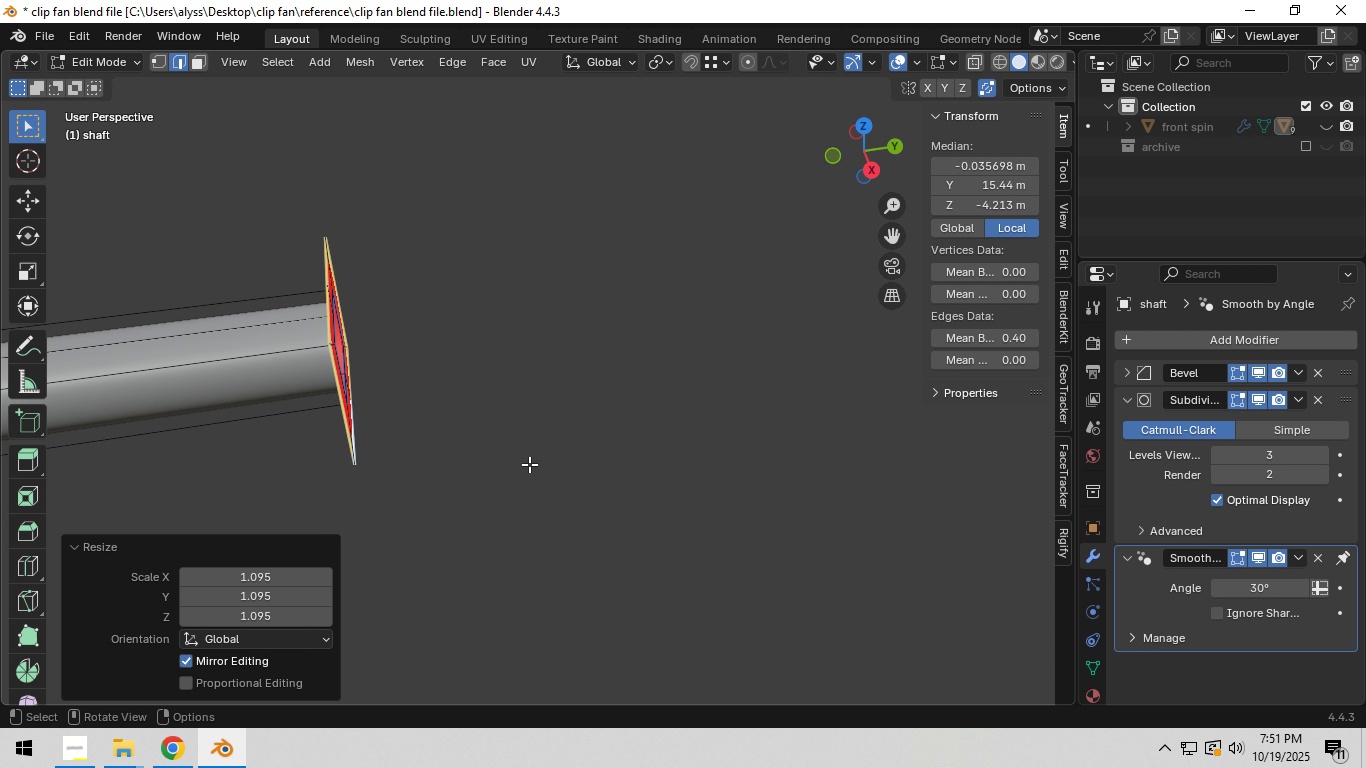 
type(ey)
 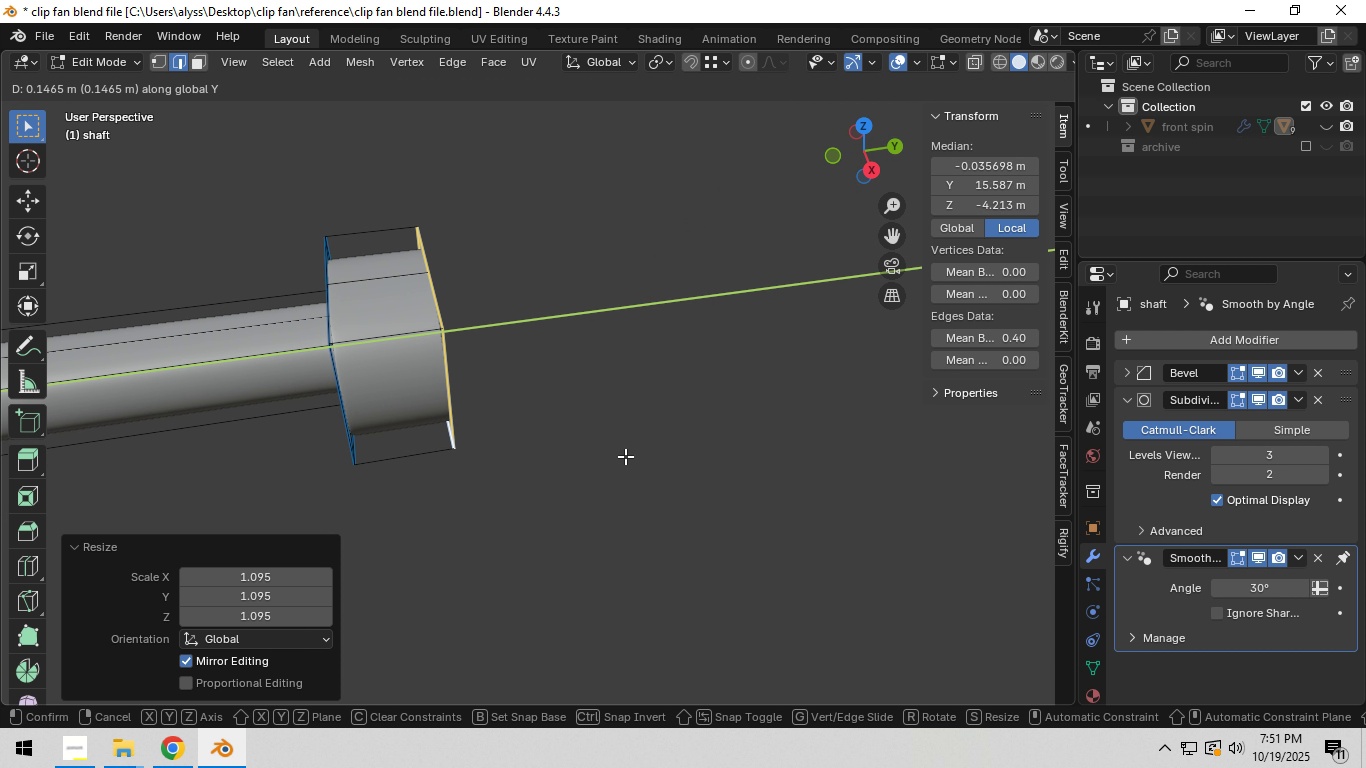 
left_click([625, 456])
 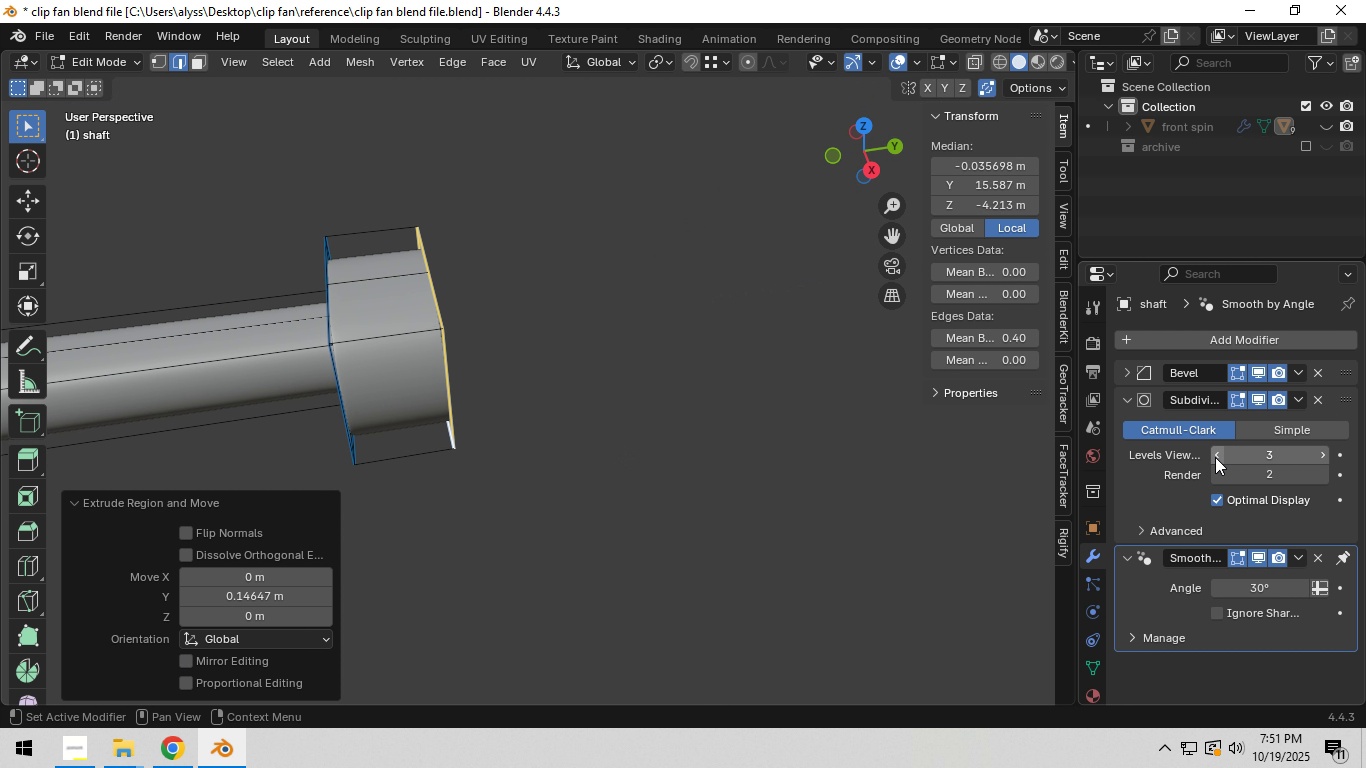 
left_click([1216, 457])
 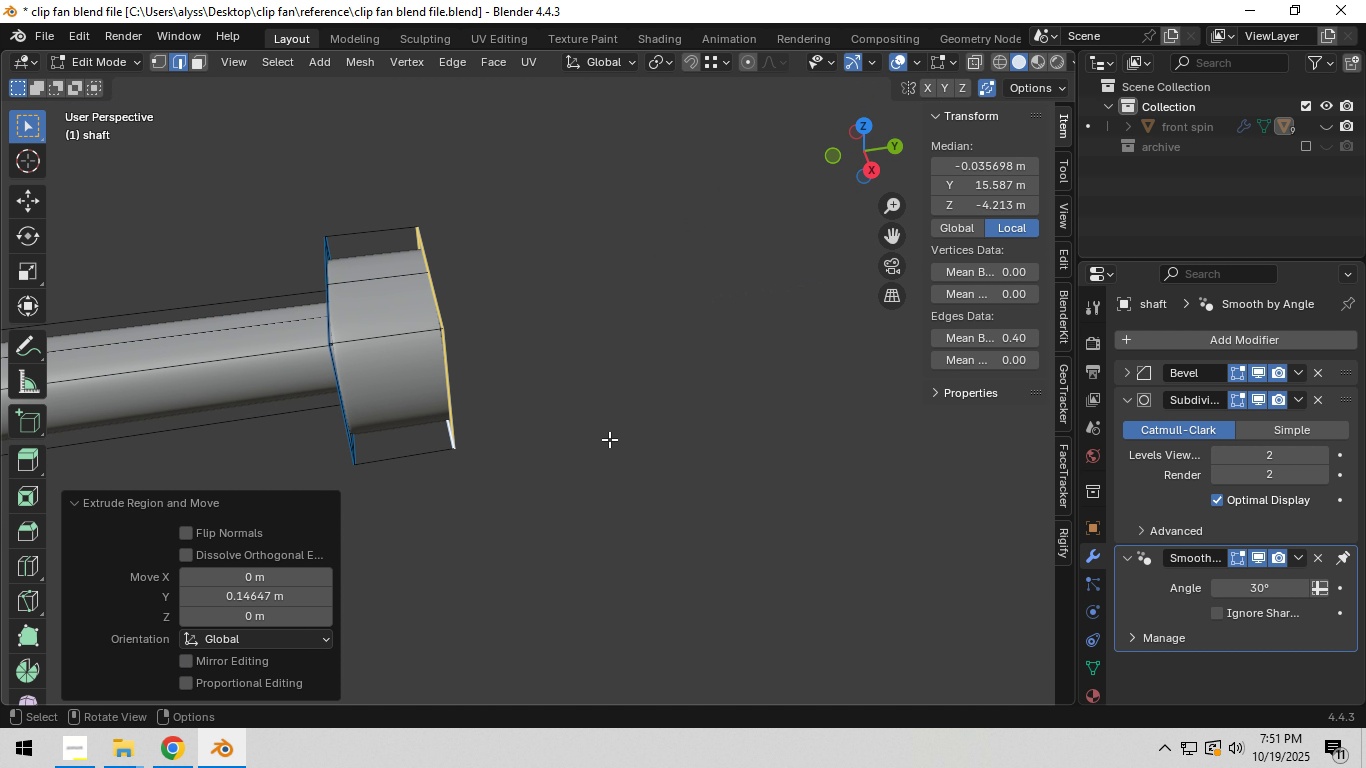 
key(G)
 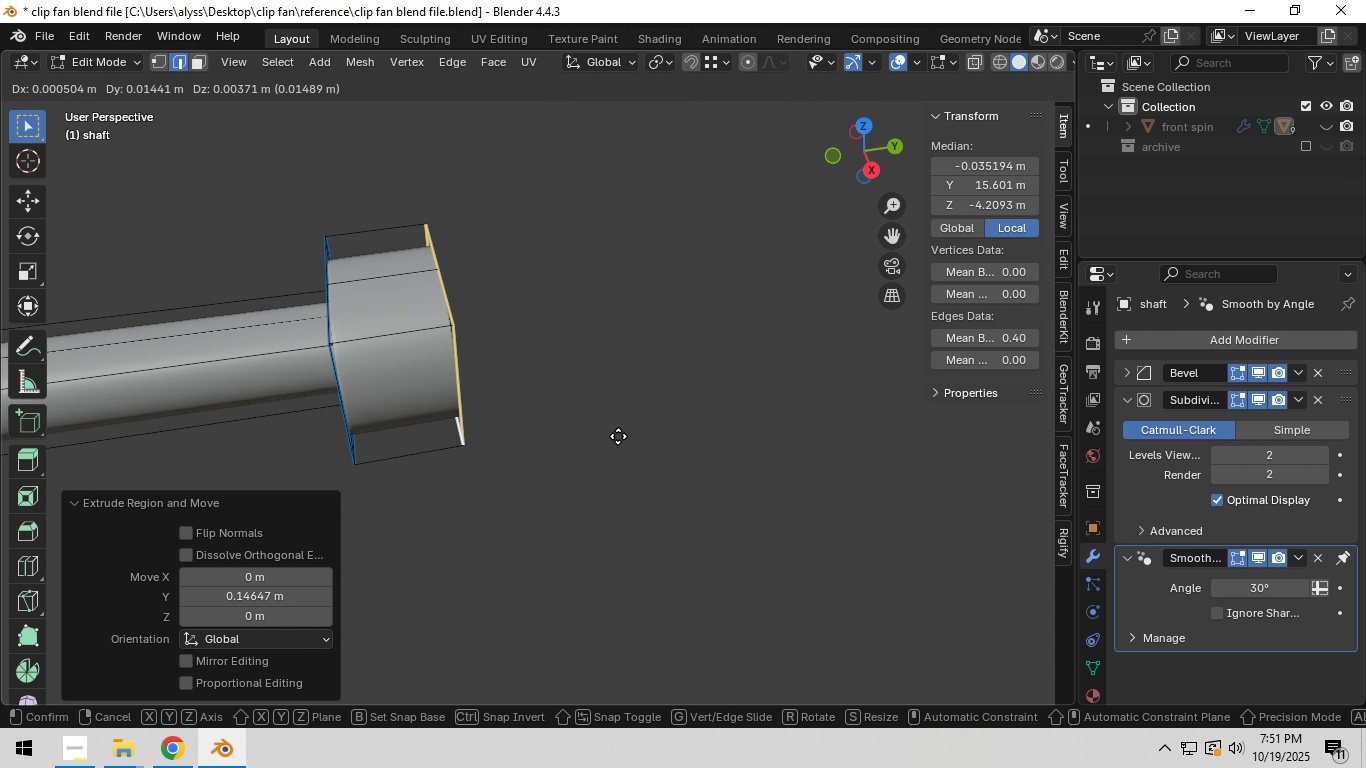 
right_click([618, 436])
 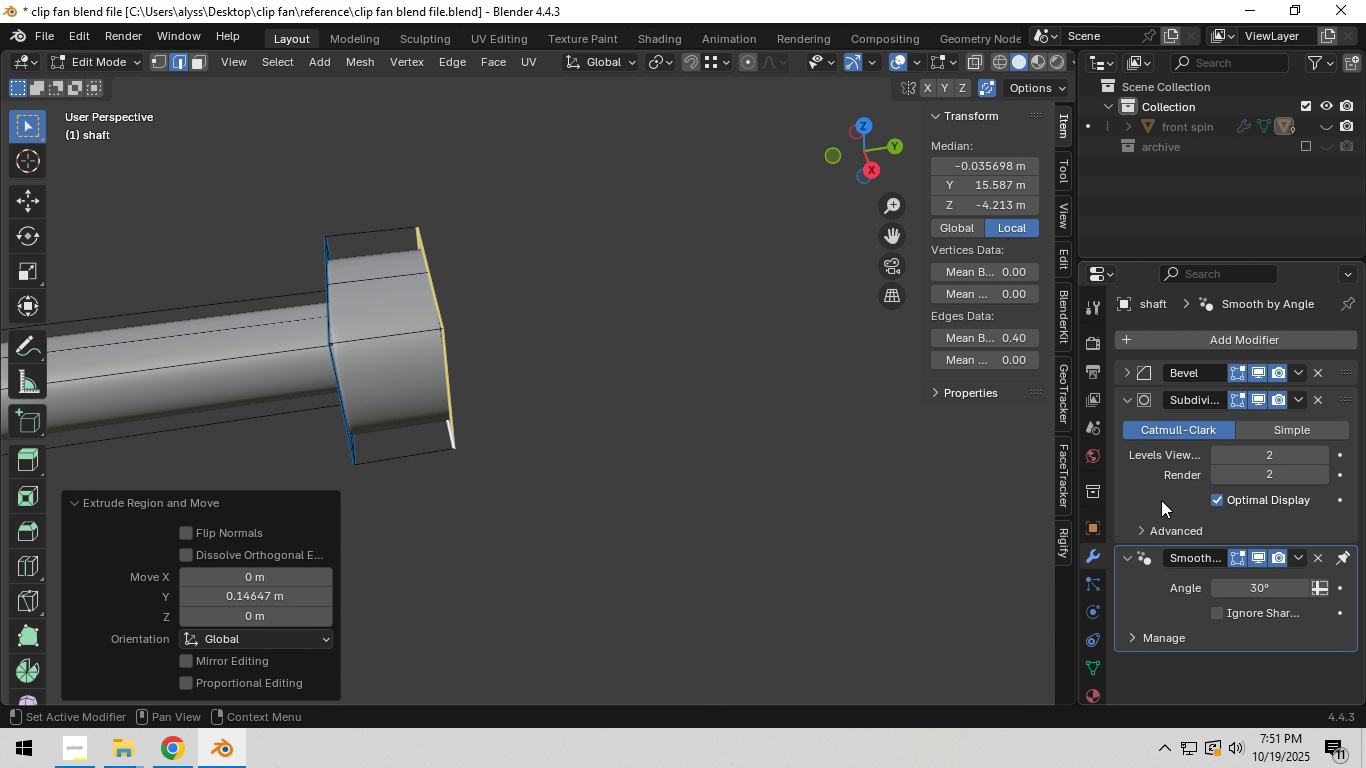 
left_click([1322, 480])
 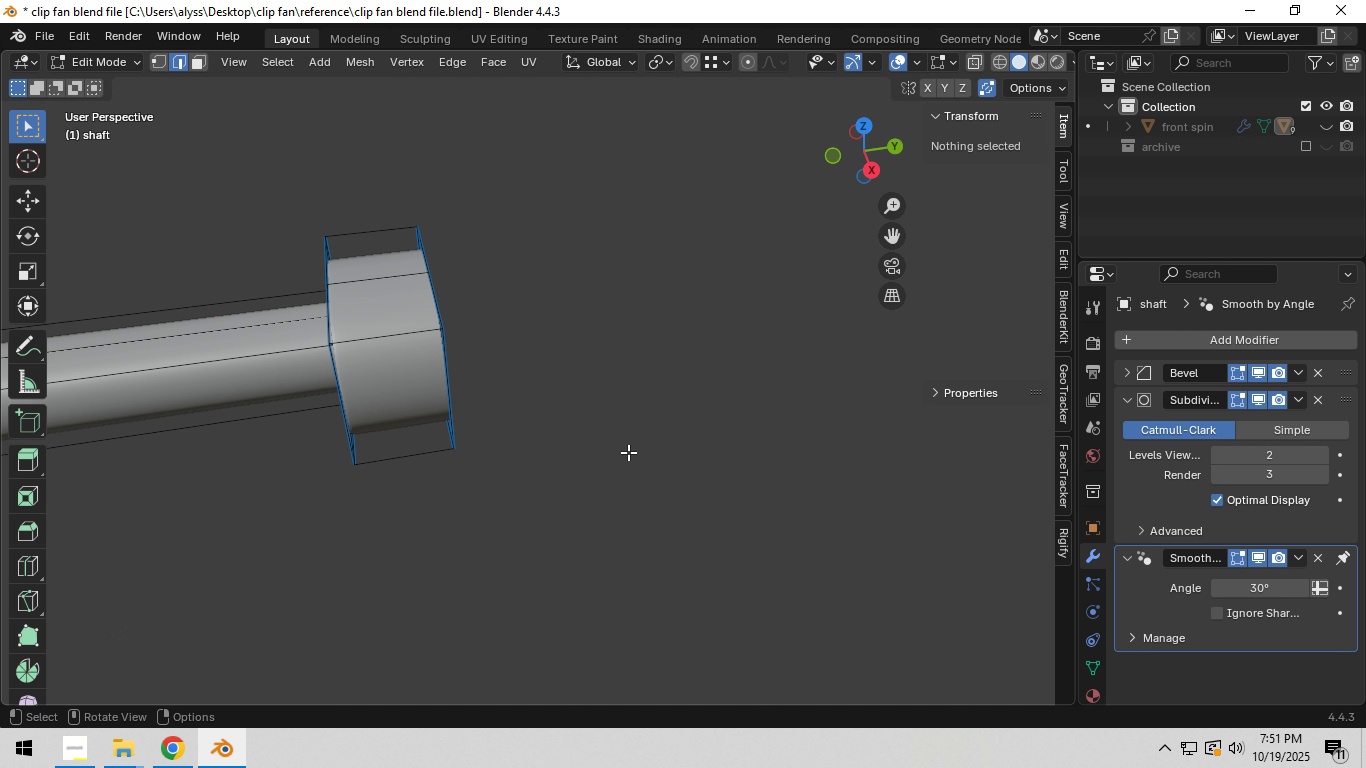 
left_click([628, 452])
 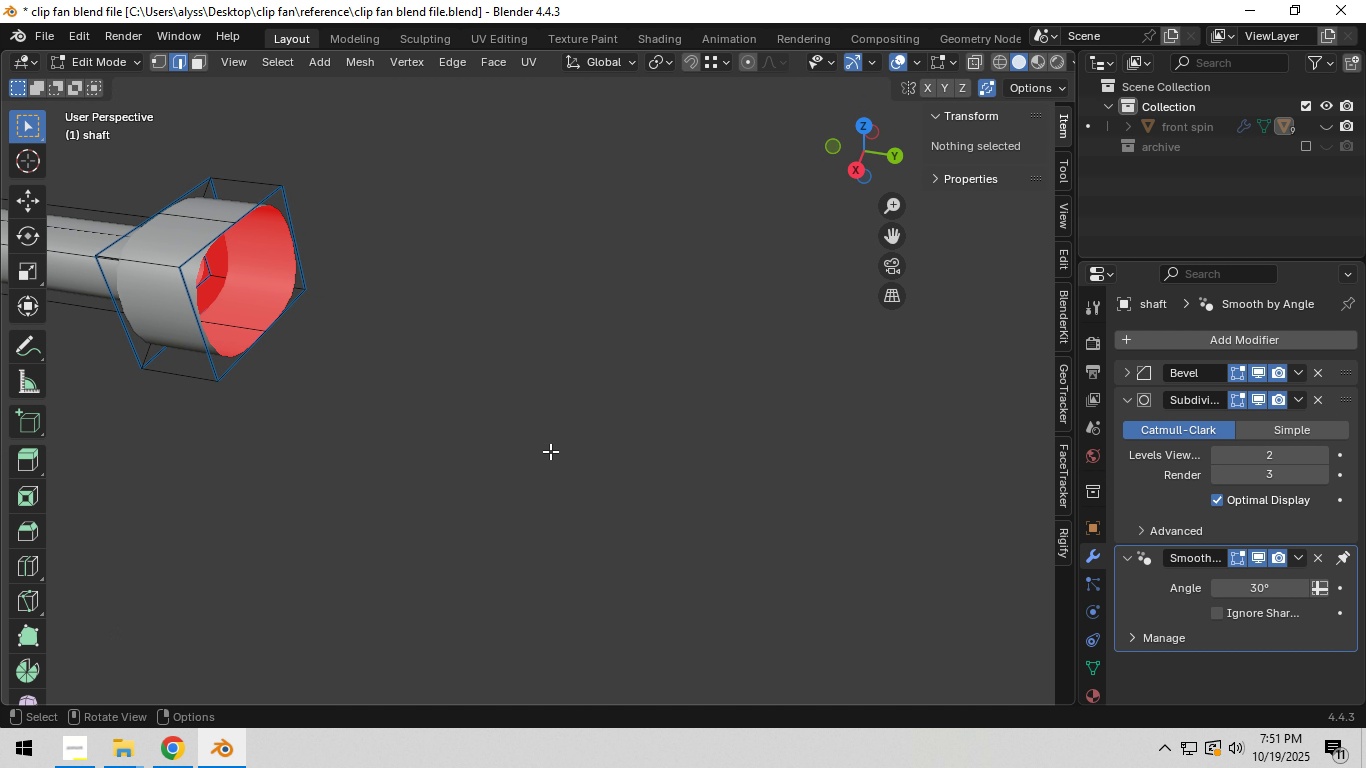 
hold_key(key=ShiftLeft, duration=0.65)
 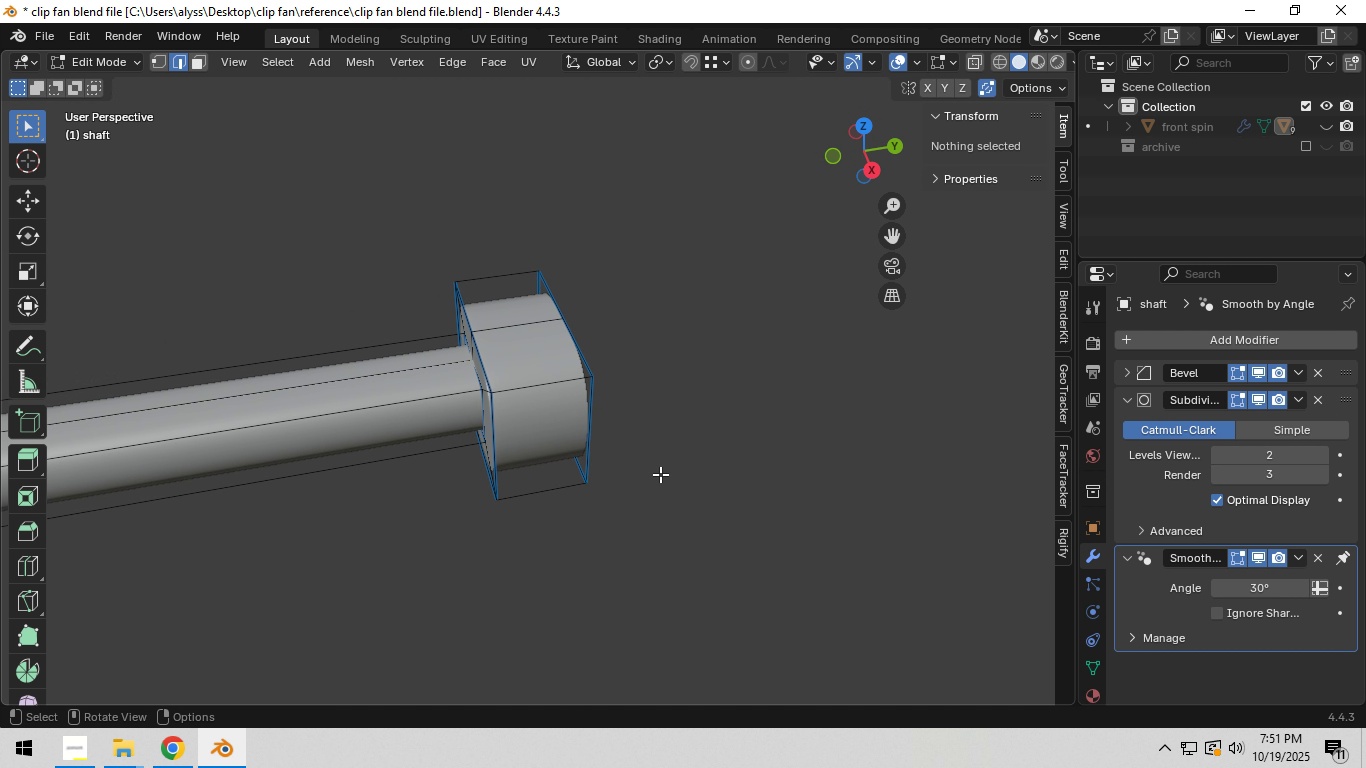 
hold_key(key=AltLeft, duration=0.58)
left_click([592, 458])
 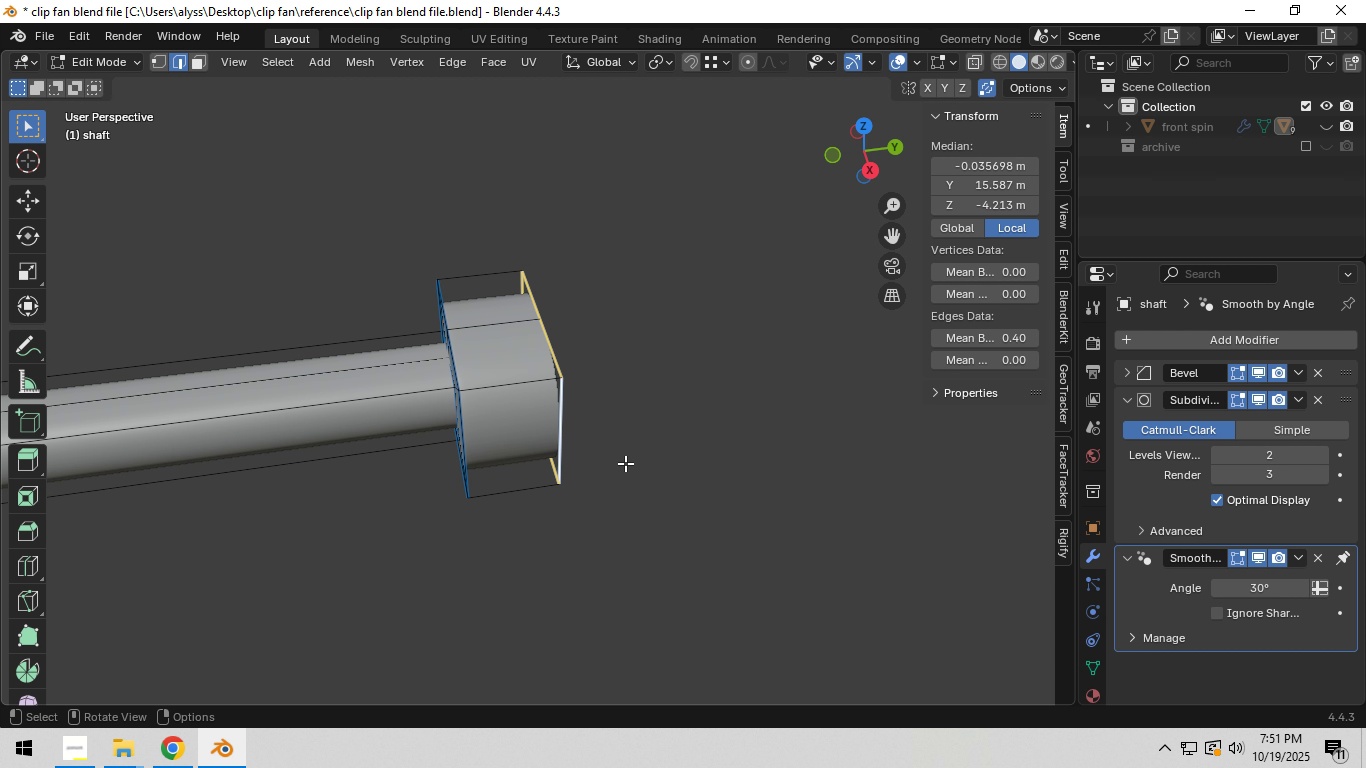 
key(Control+R)
 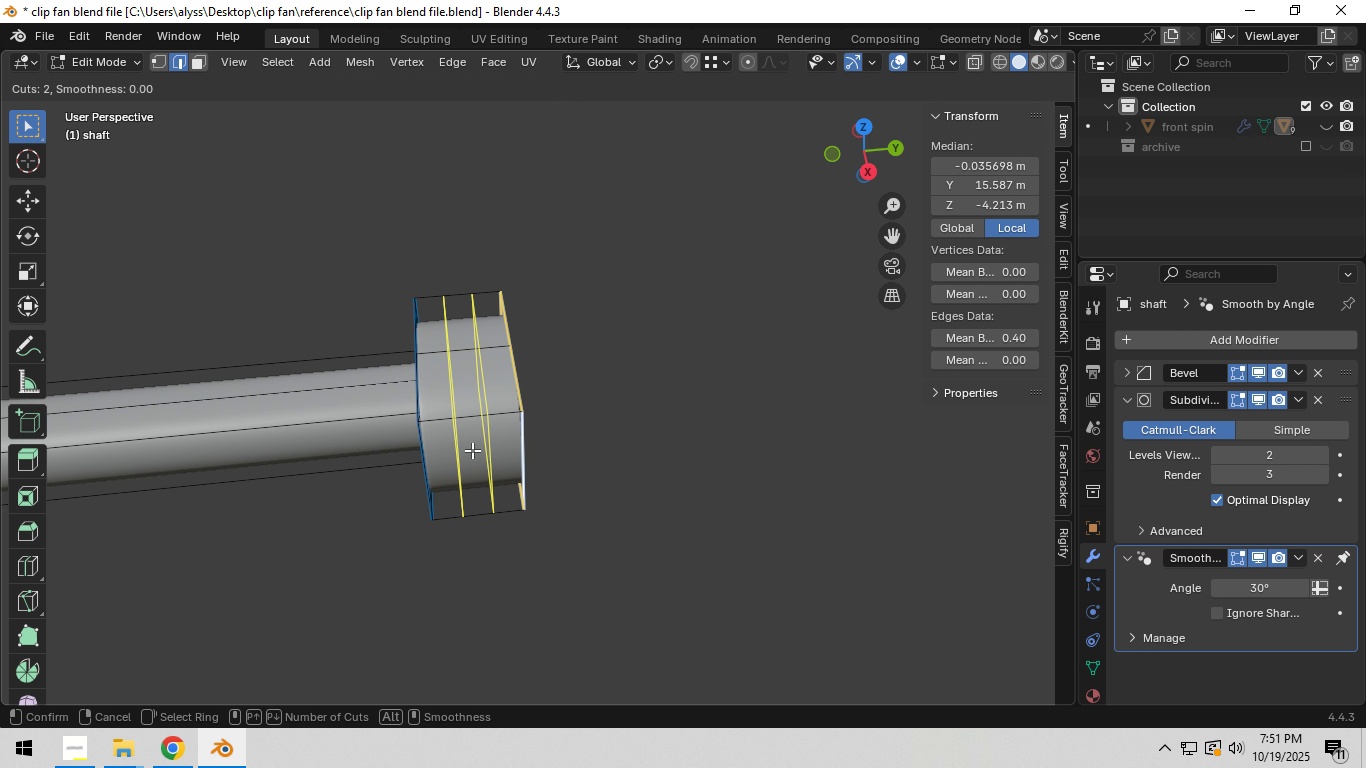 
scroll: coordinate [472, 450], scroll_direction: up, amount: 1.0
 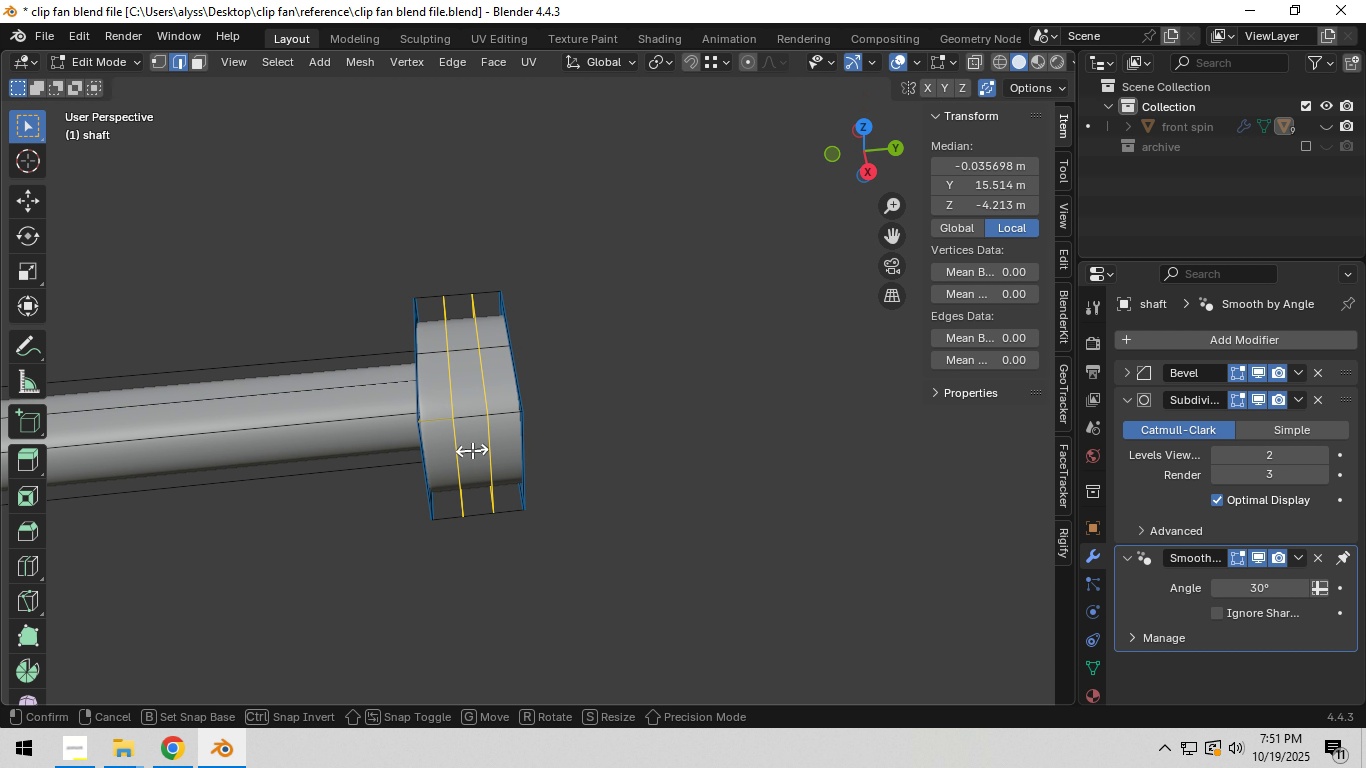 
left_click([472, 450])
 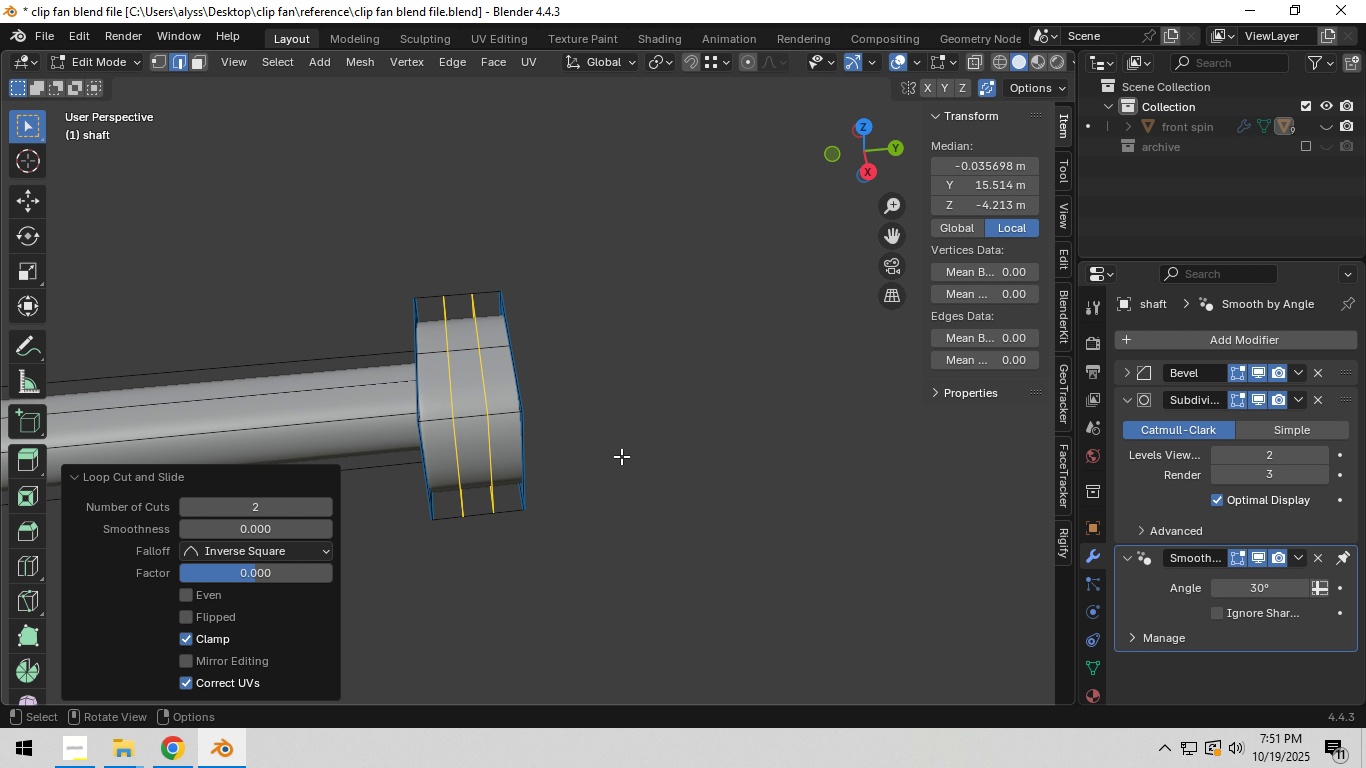 
right_click([472, 450])
 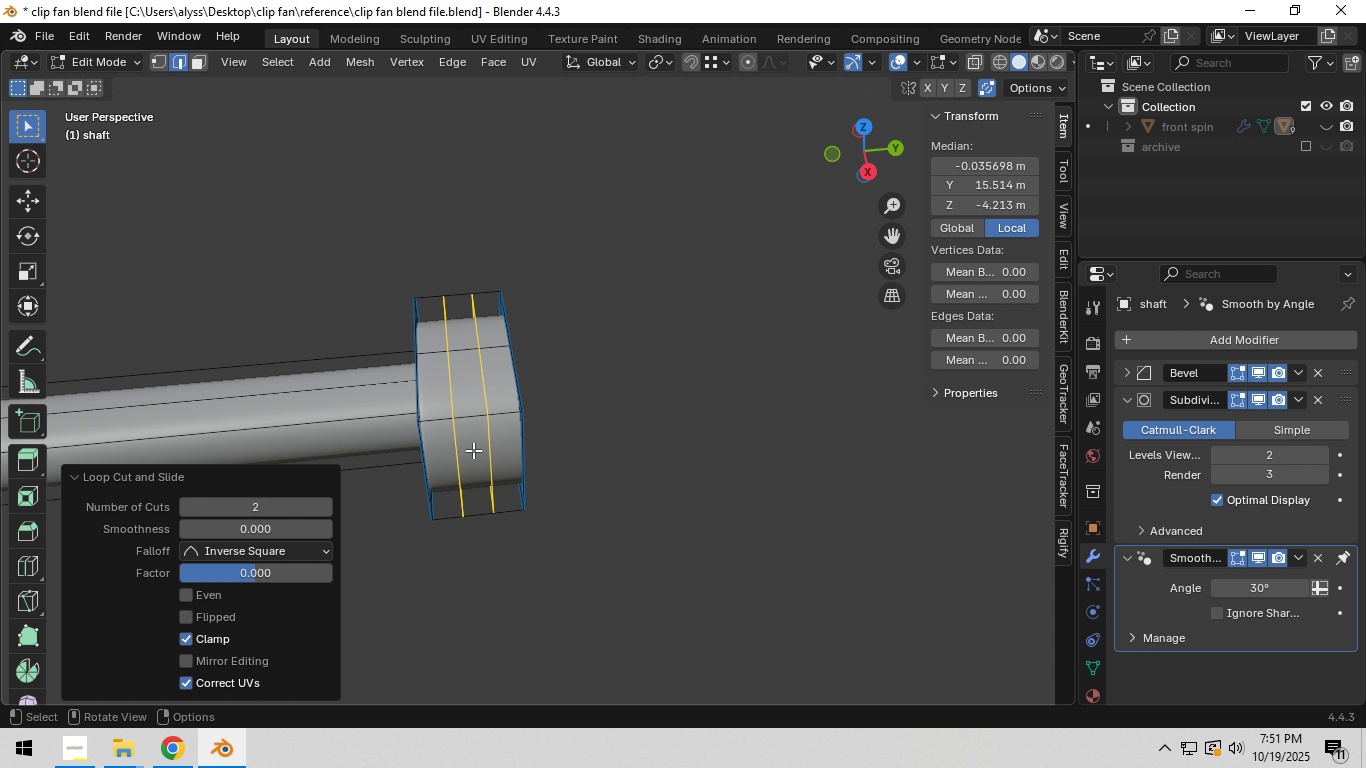 
left_click([622, 456])
 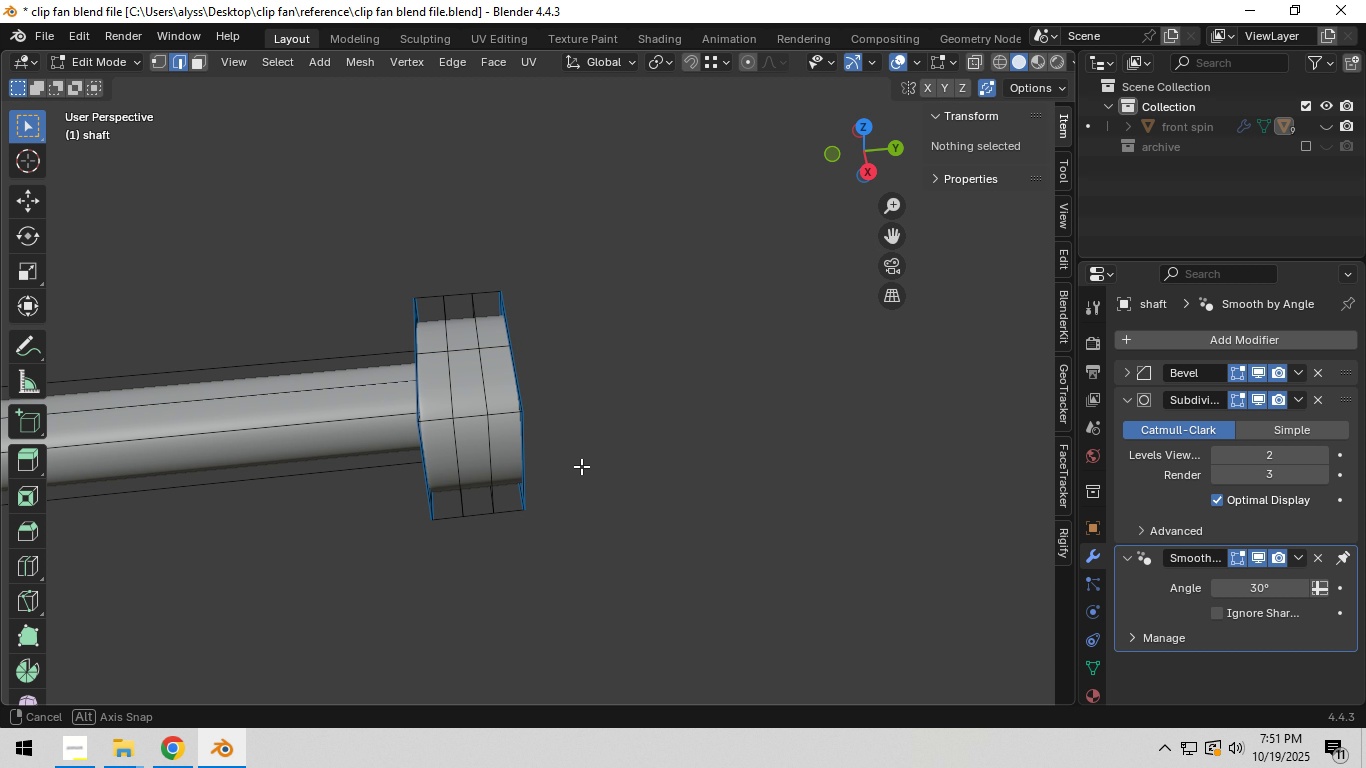 
middle_click([581, 466])
 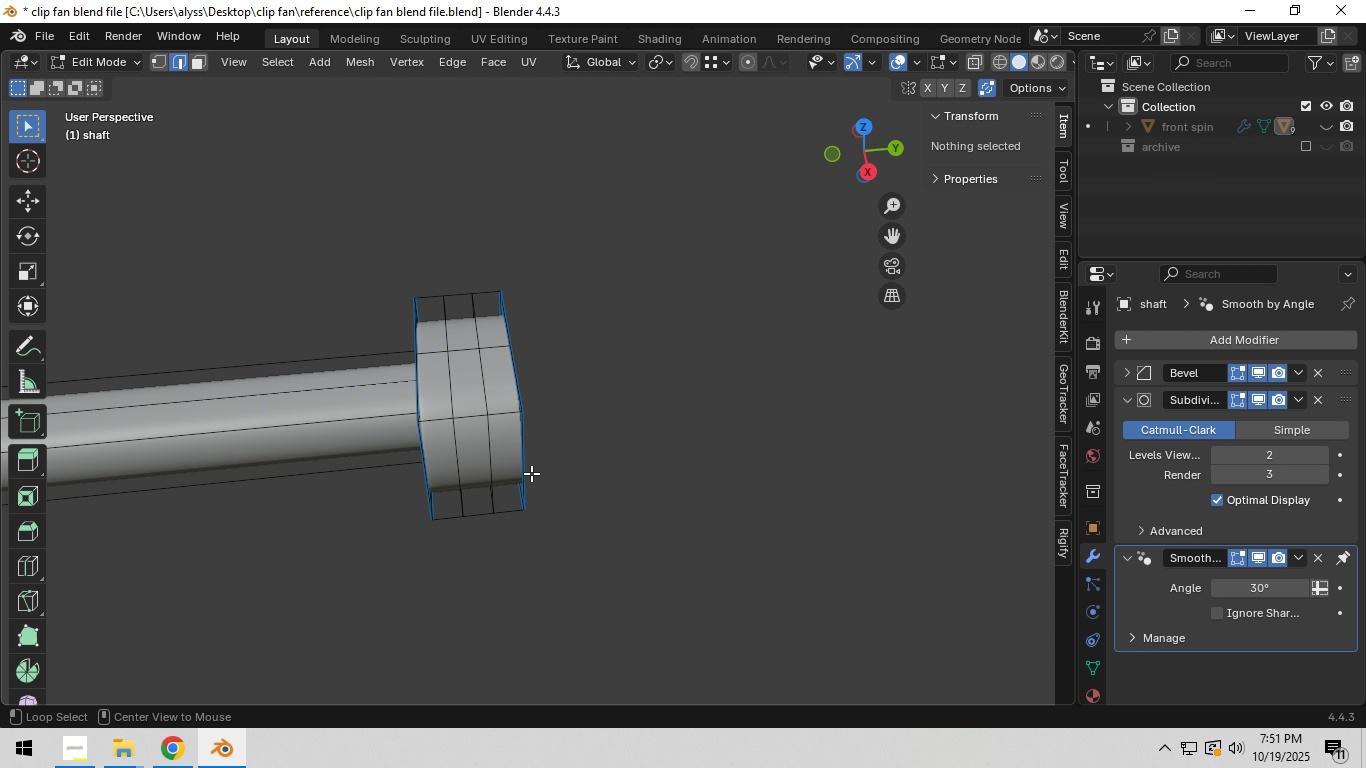 
hold_key(key=AltLeft, duration=0.53)
left_click([524, 473])
 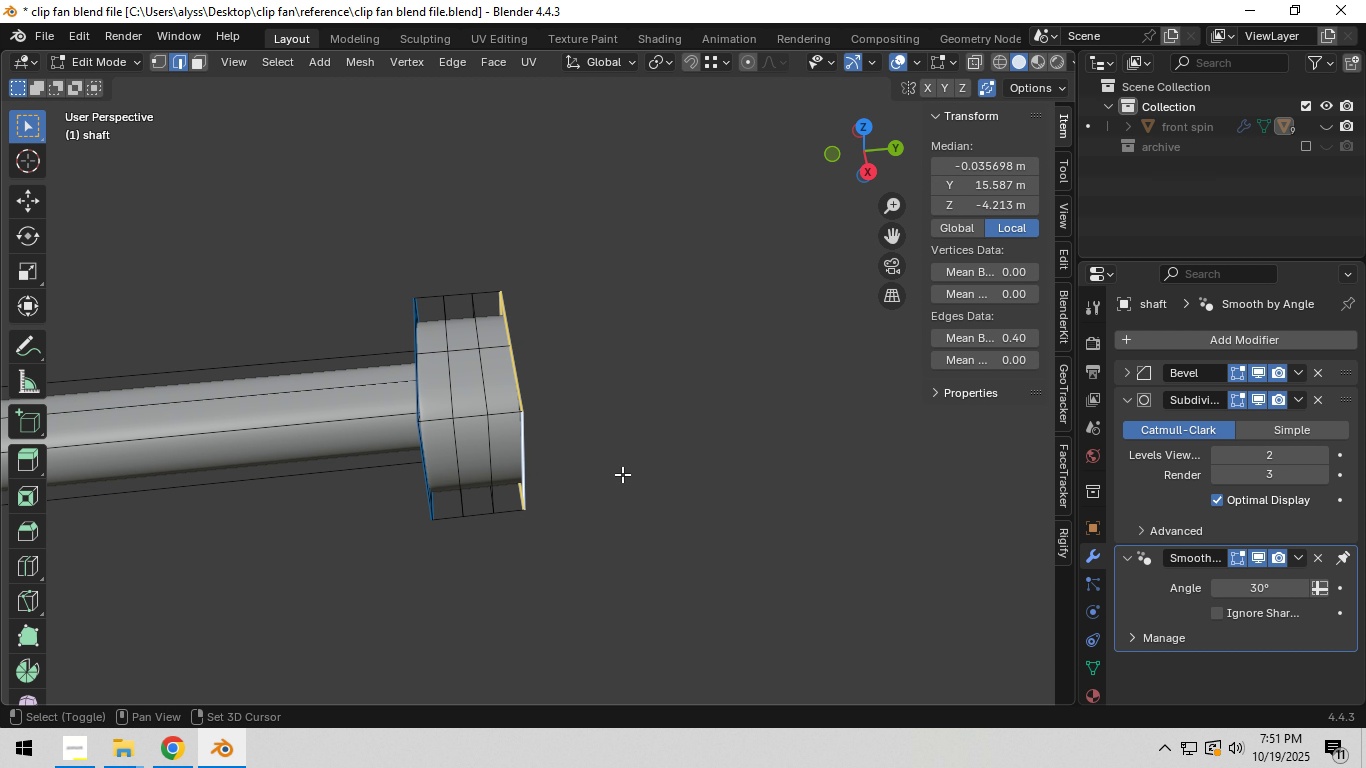 
hold_key(key=ShiftLeft, duration=0.86)
 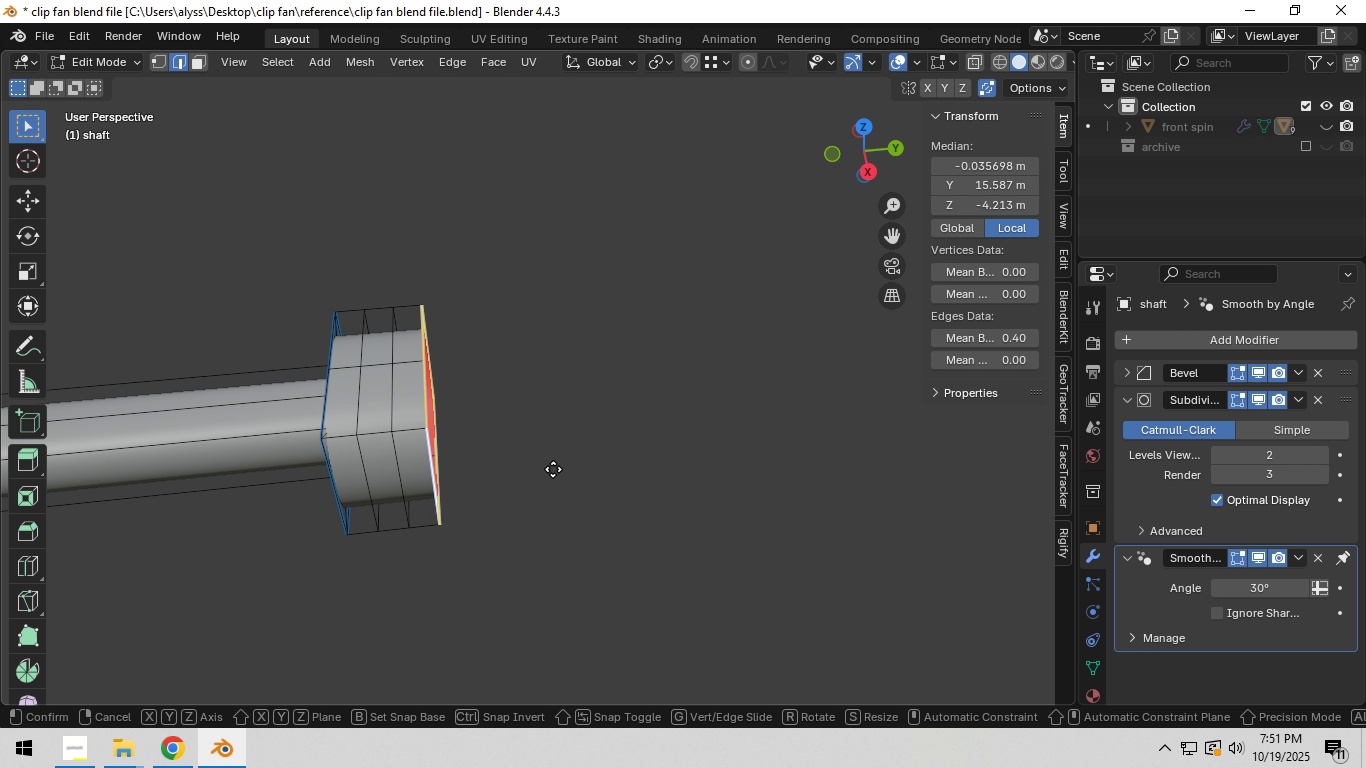 
key(E)
 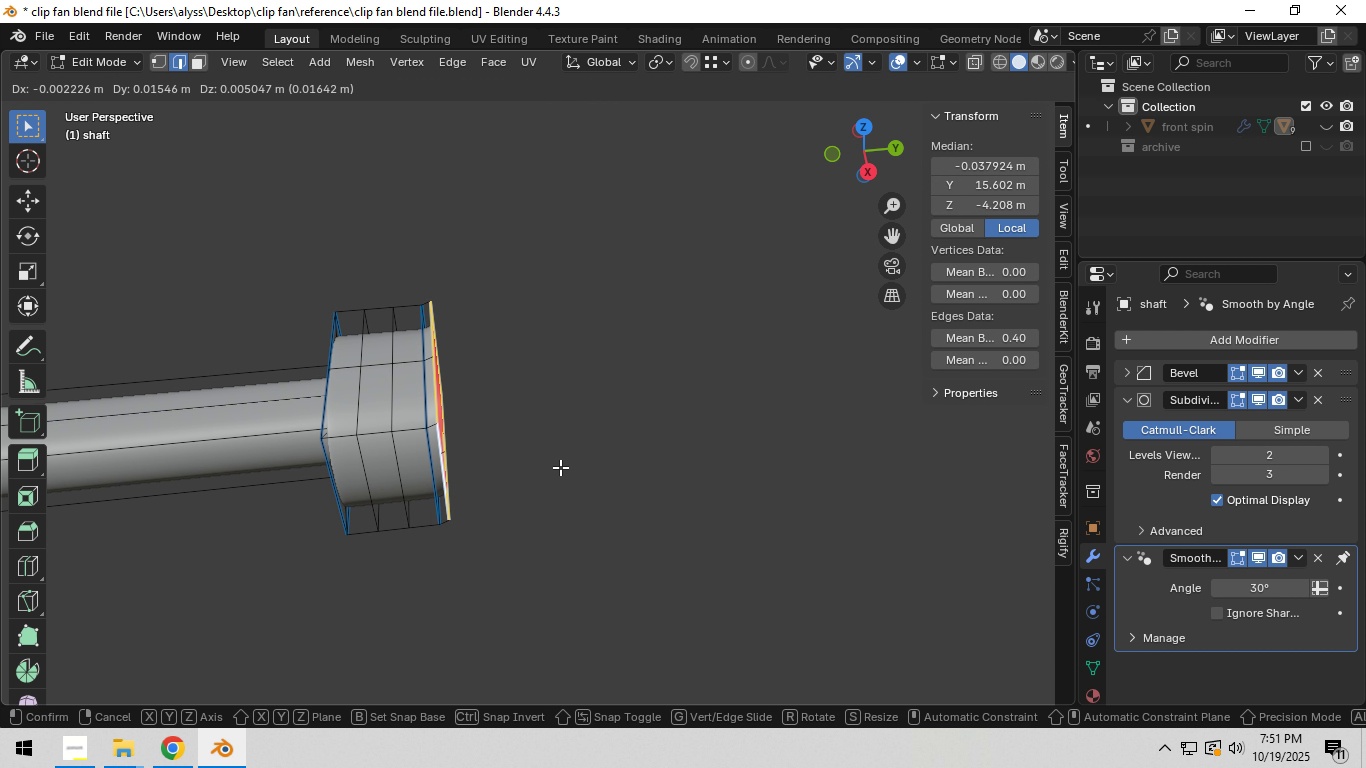 
right_click([560, 467])
 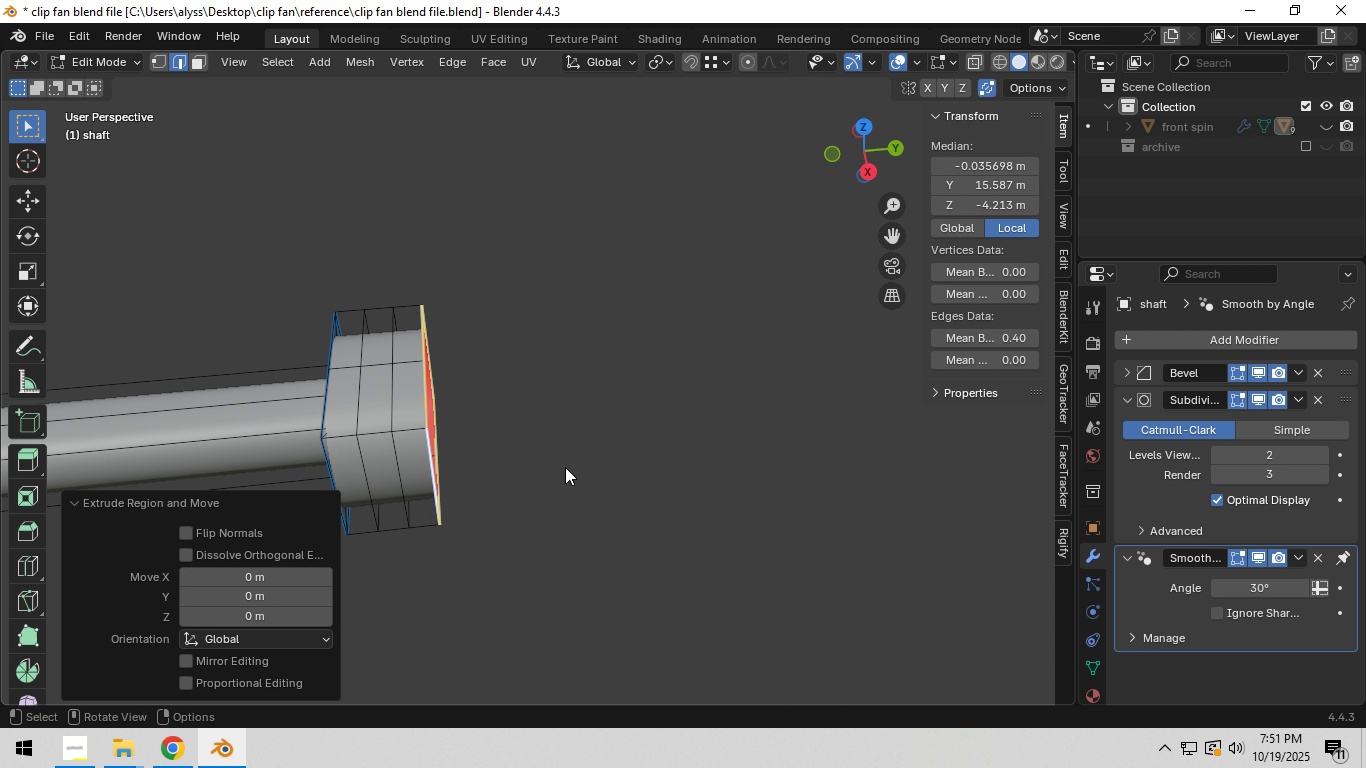 
key(S)
 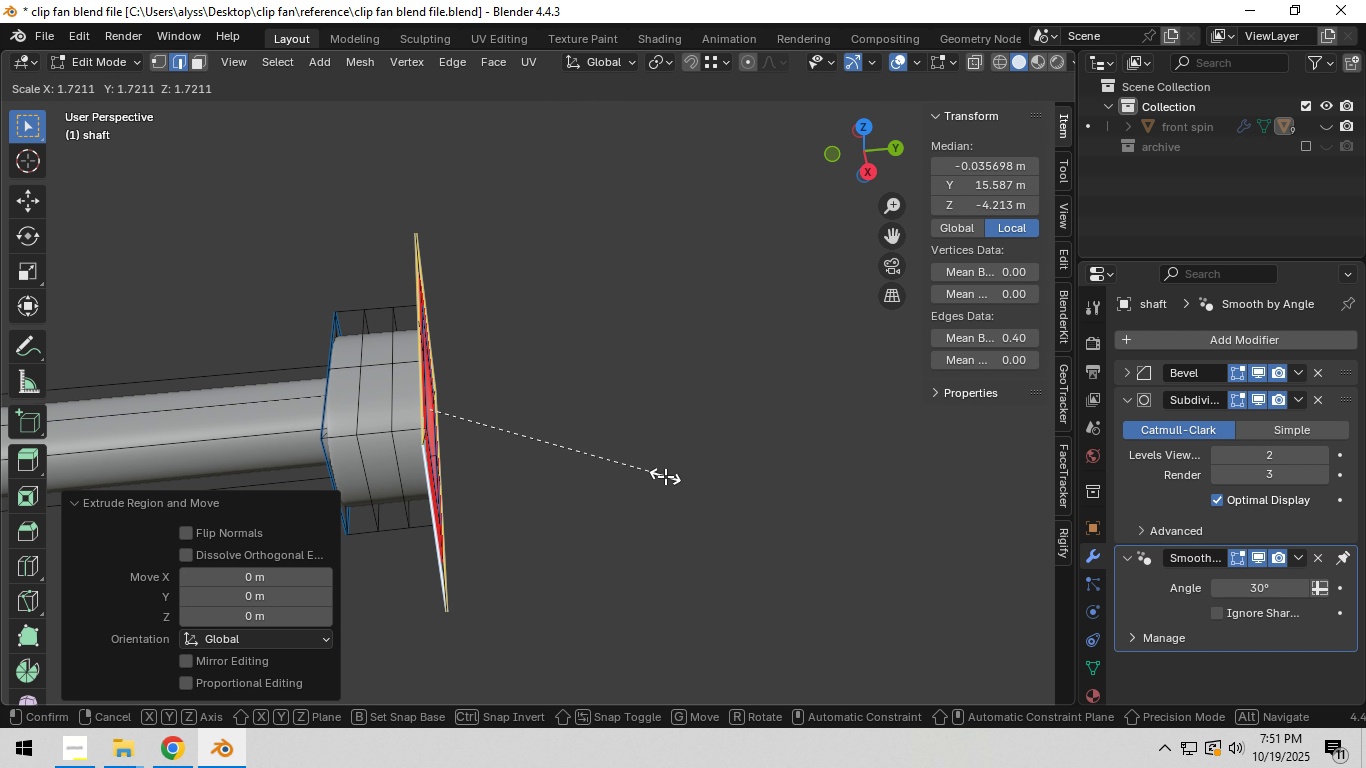 
left_click([665, 476])
 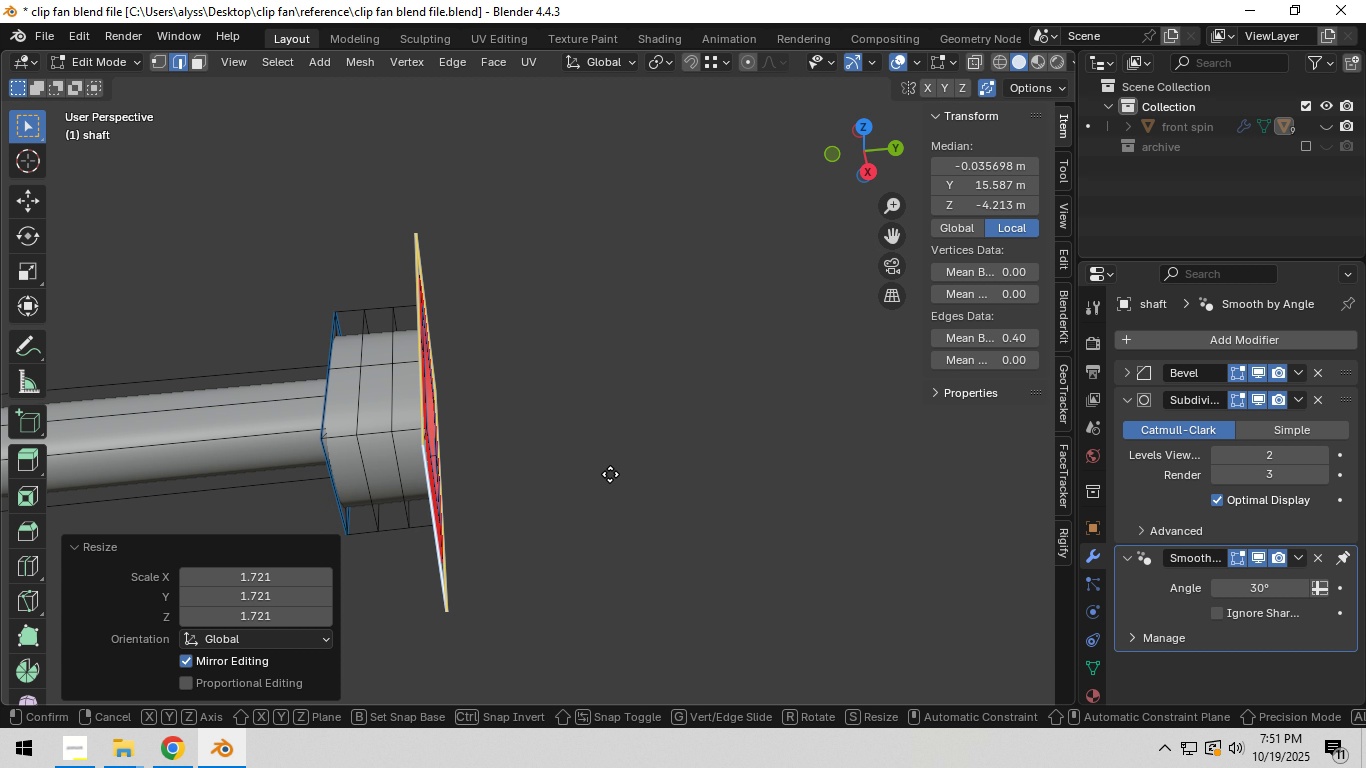 
type(ey)
 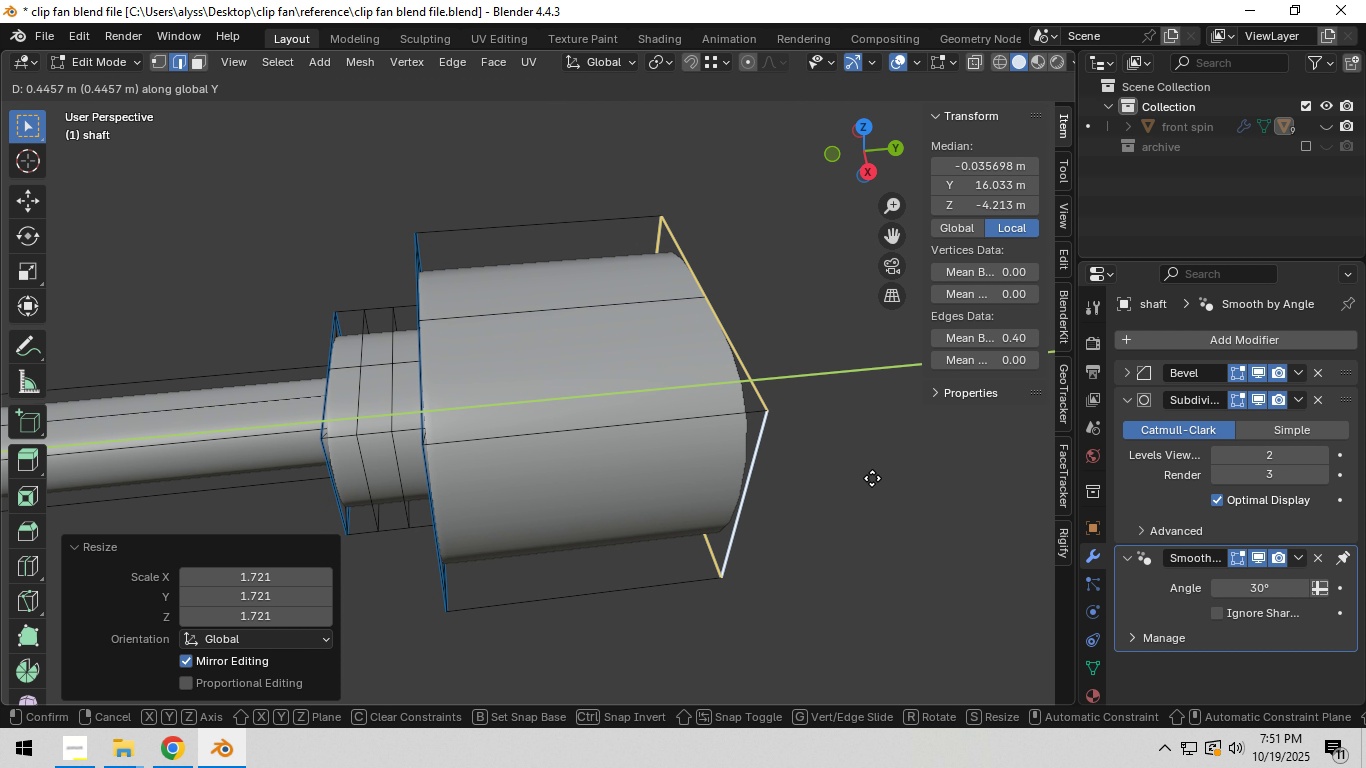 
wait(5.4)
 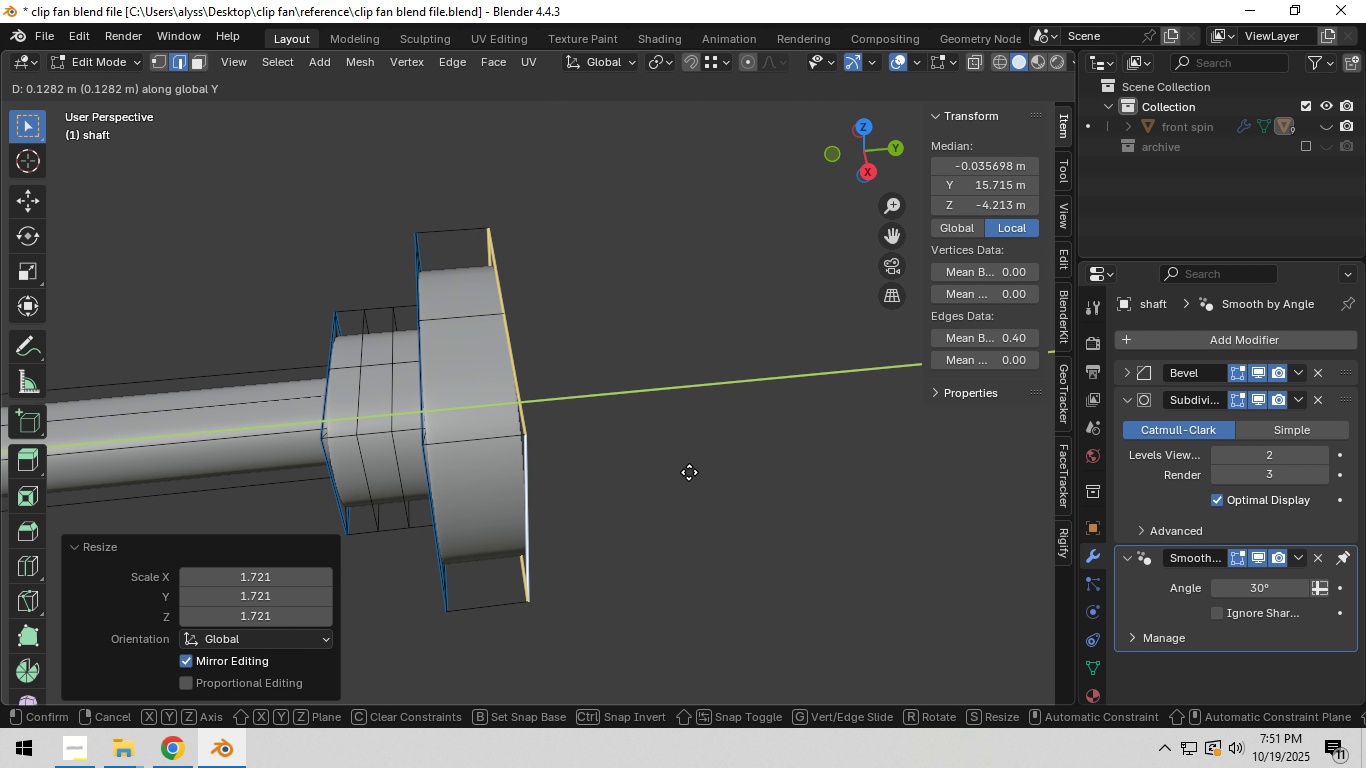 
left_click([872, 478])
 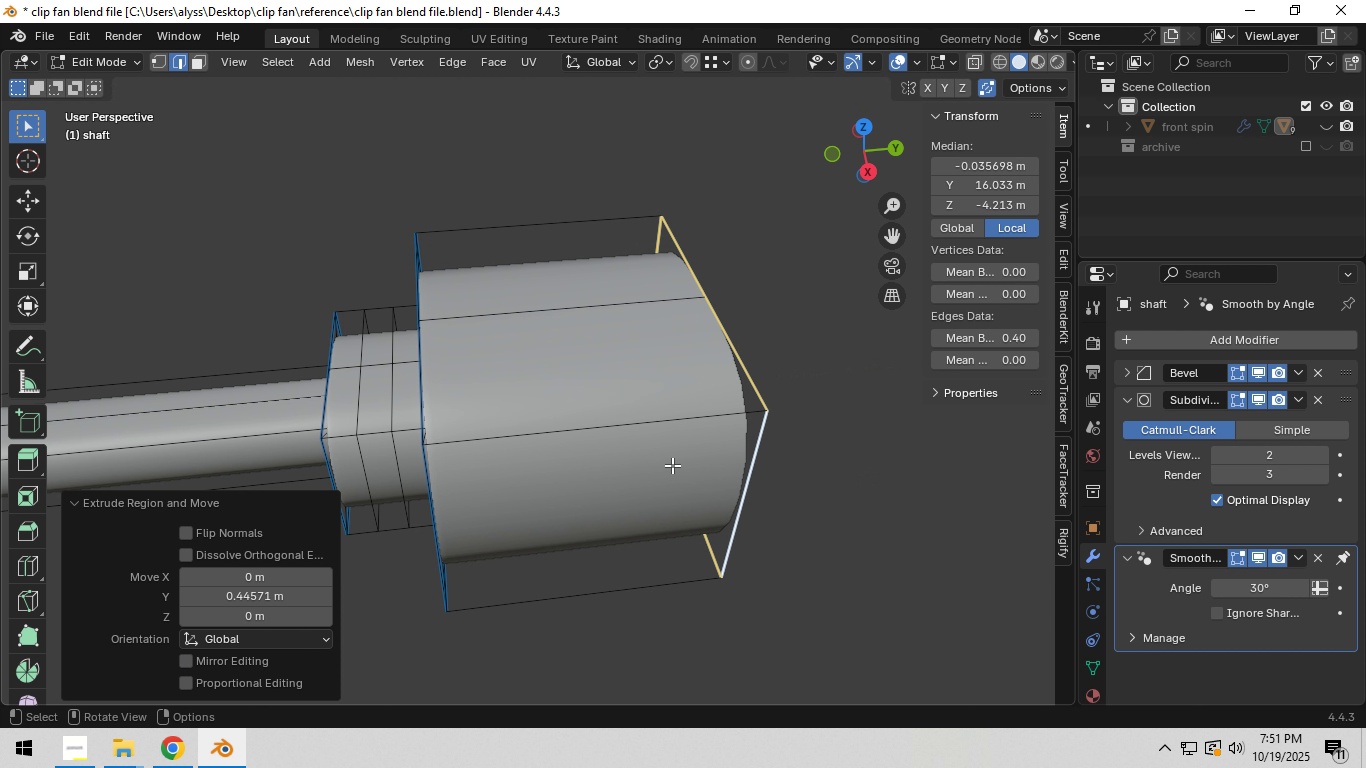 
key(Control+R)
 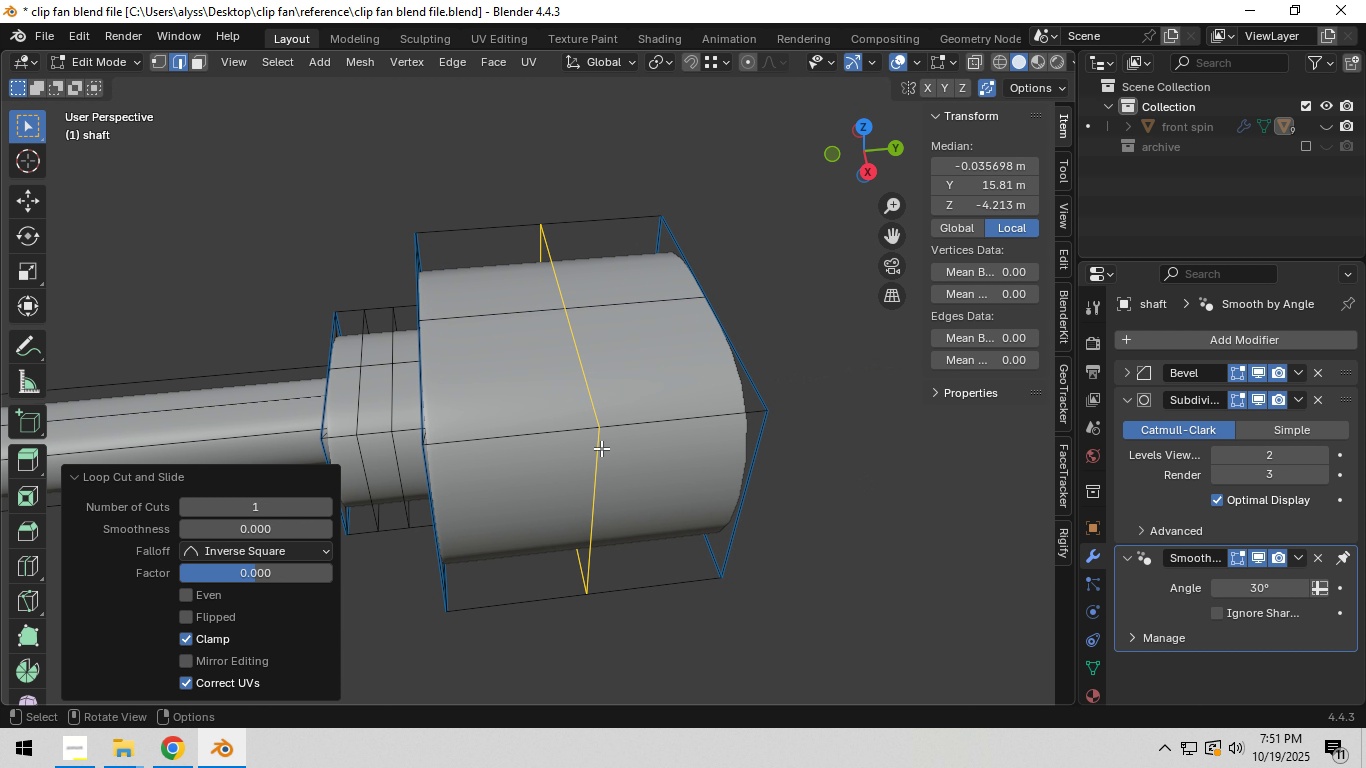 
left_click([601, 448])
 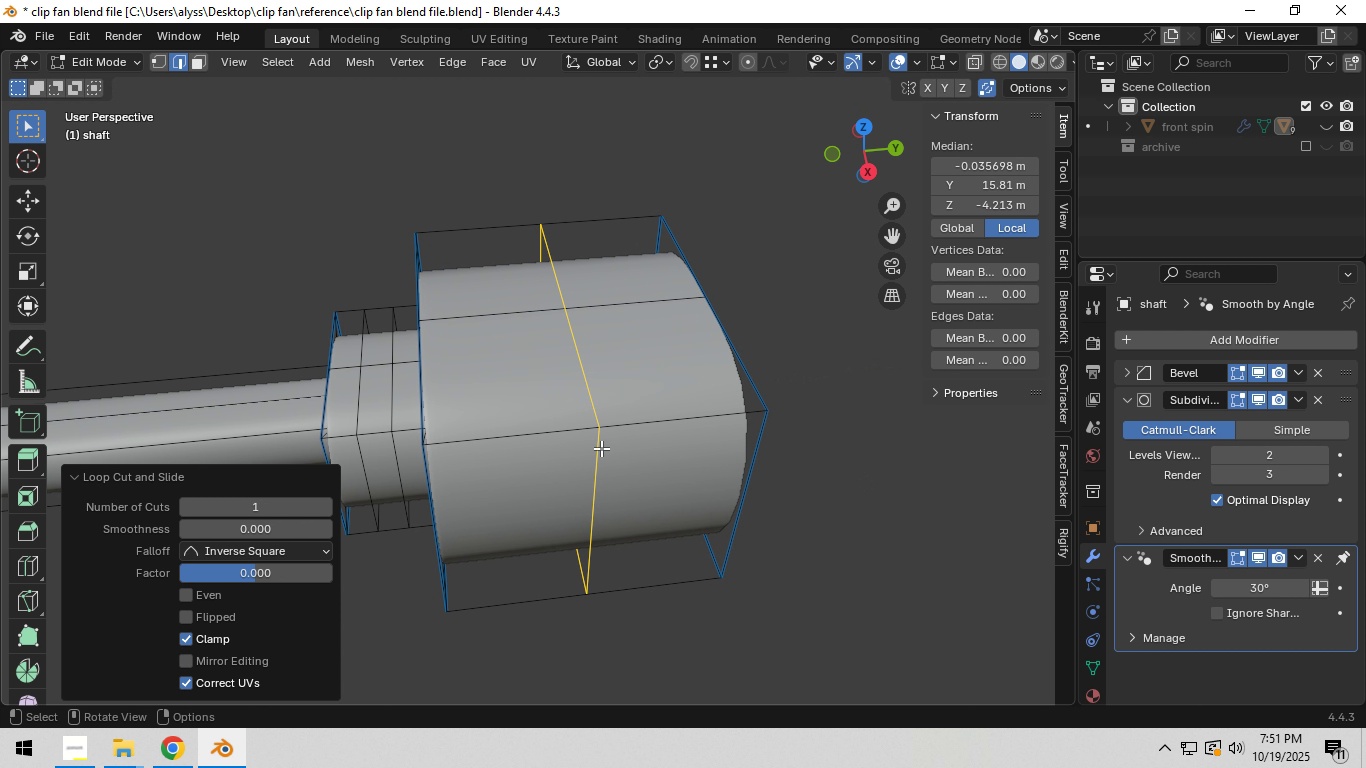 
right_click([601, 448])
 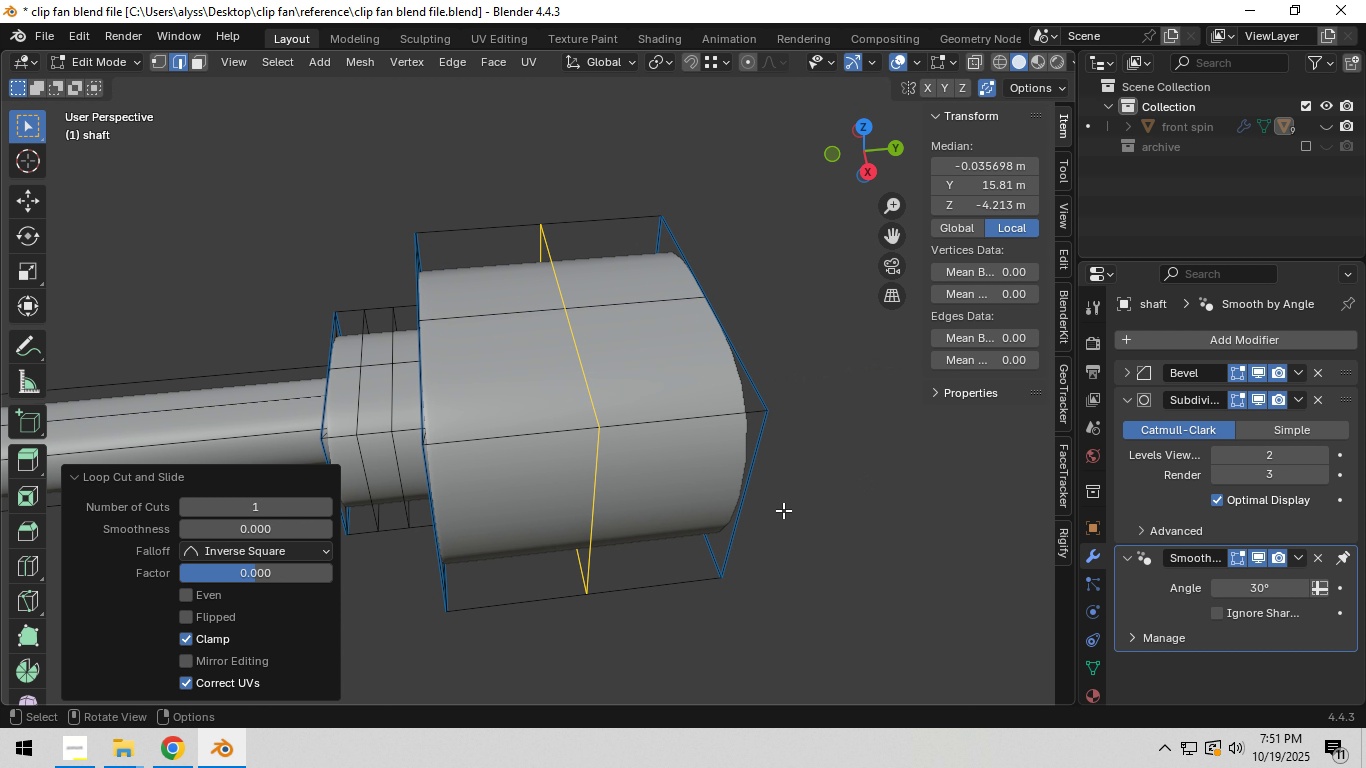 
key(S)
 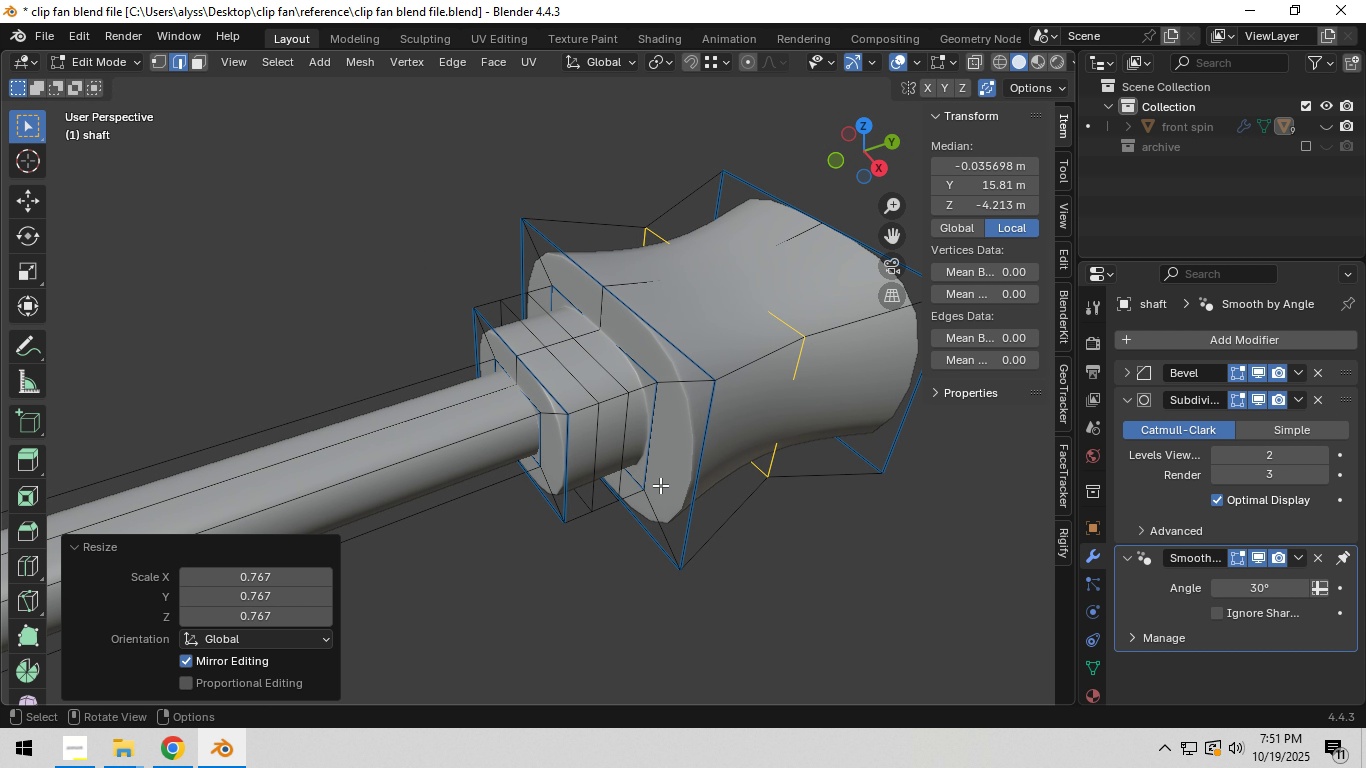 
wait(6.1)
 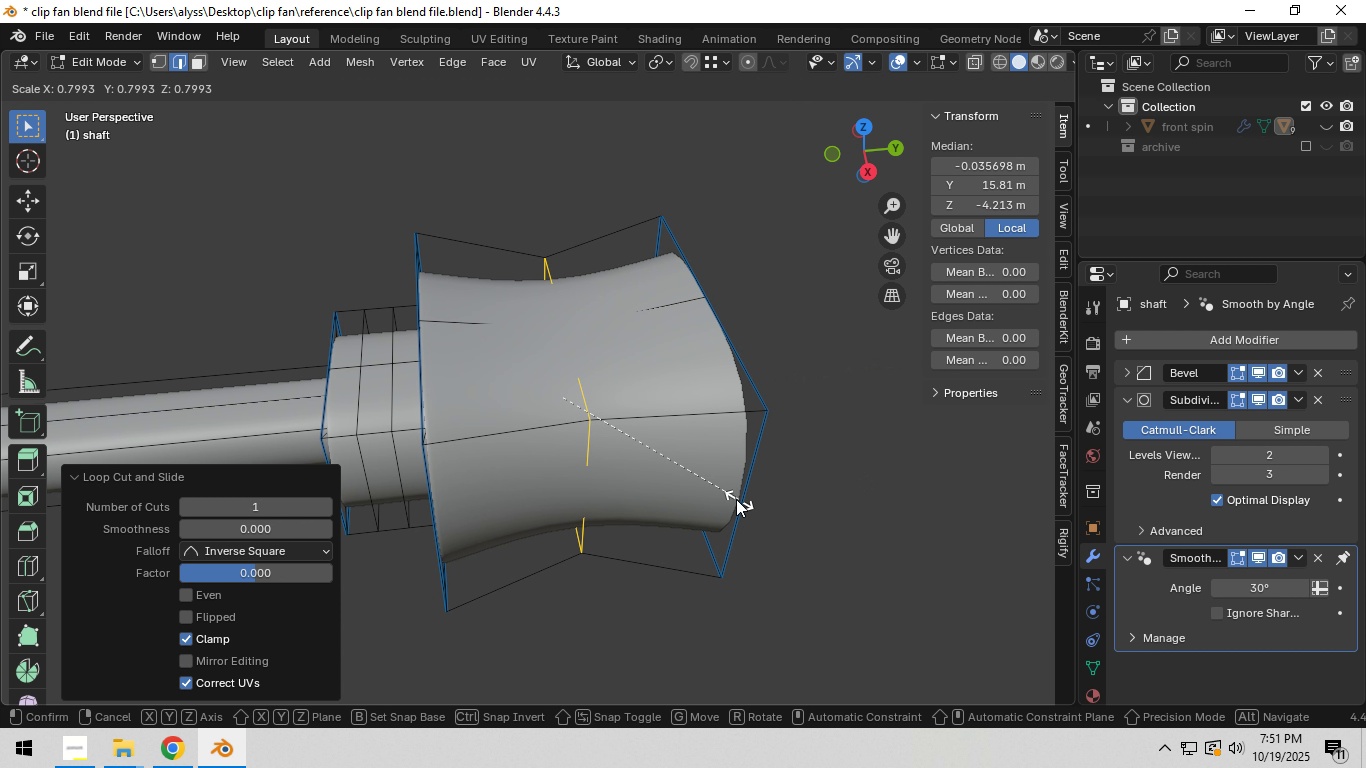 
hold_key(key=ShiftLeft, duration=0.43)
 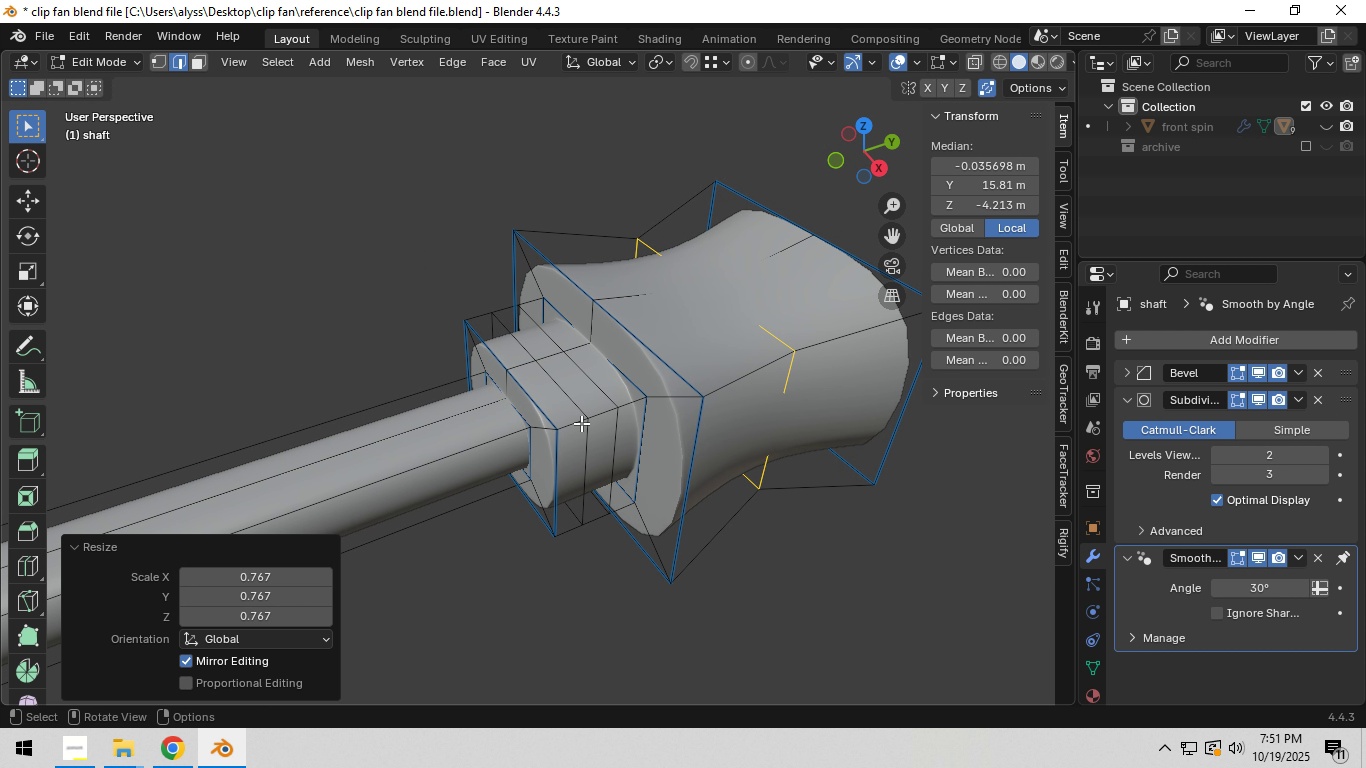 
hold_key(key=AltLeft, duration=0.67)
left_click([581, 423])
 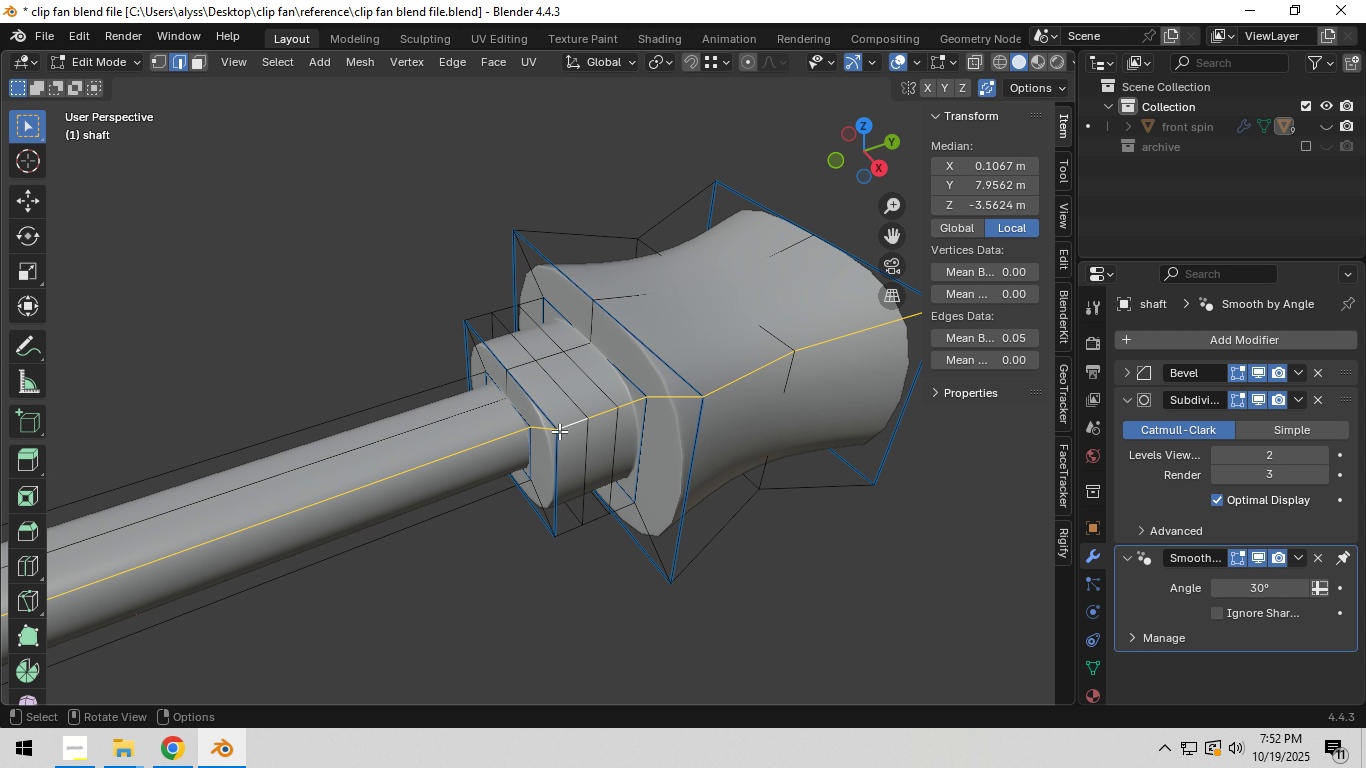 
left_click([563, 431])
 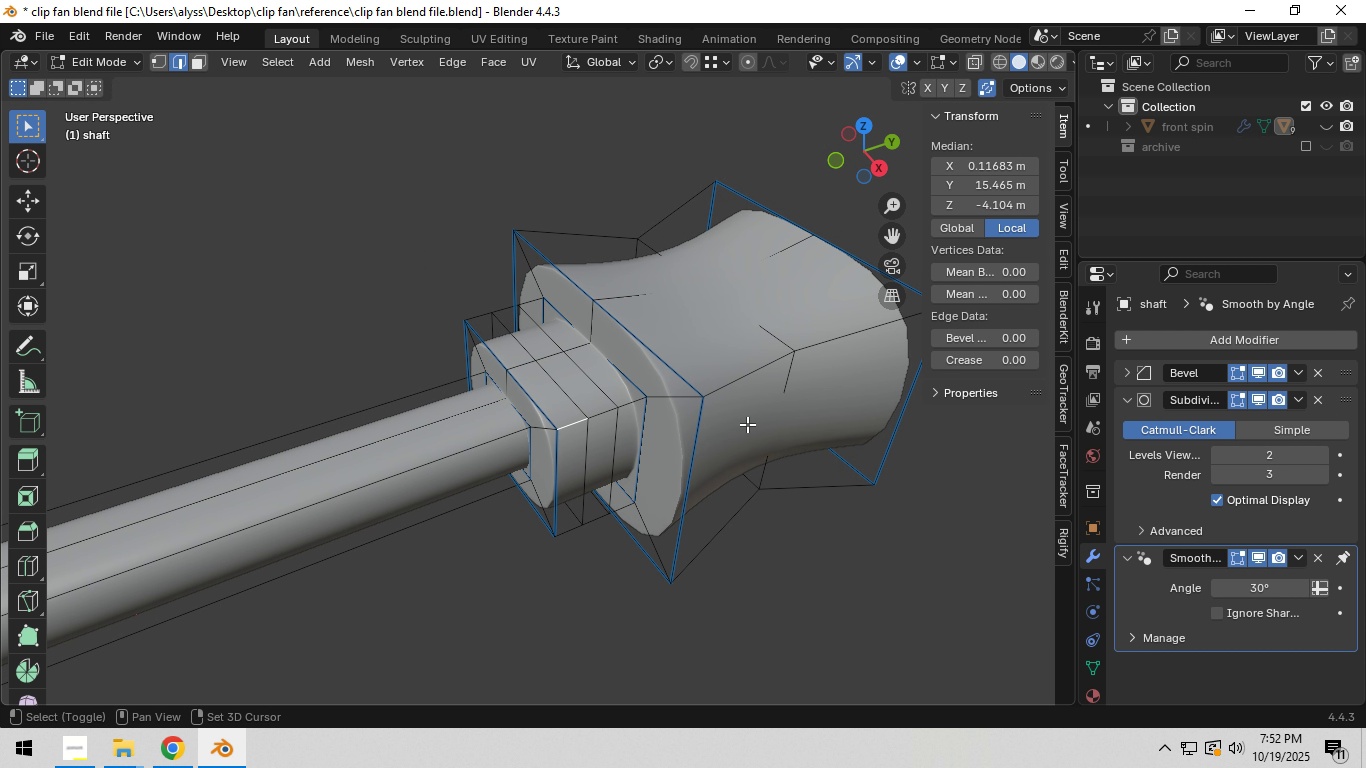 
hold_key(key=ShiftLeft, duration=0.31)
 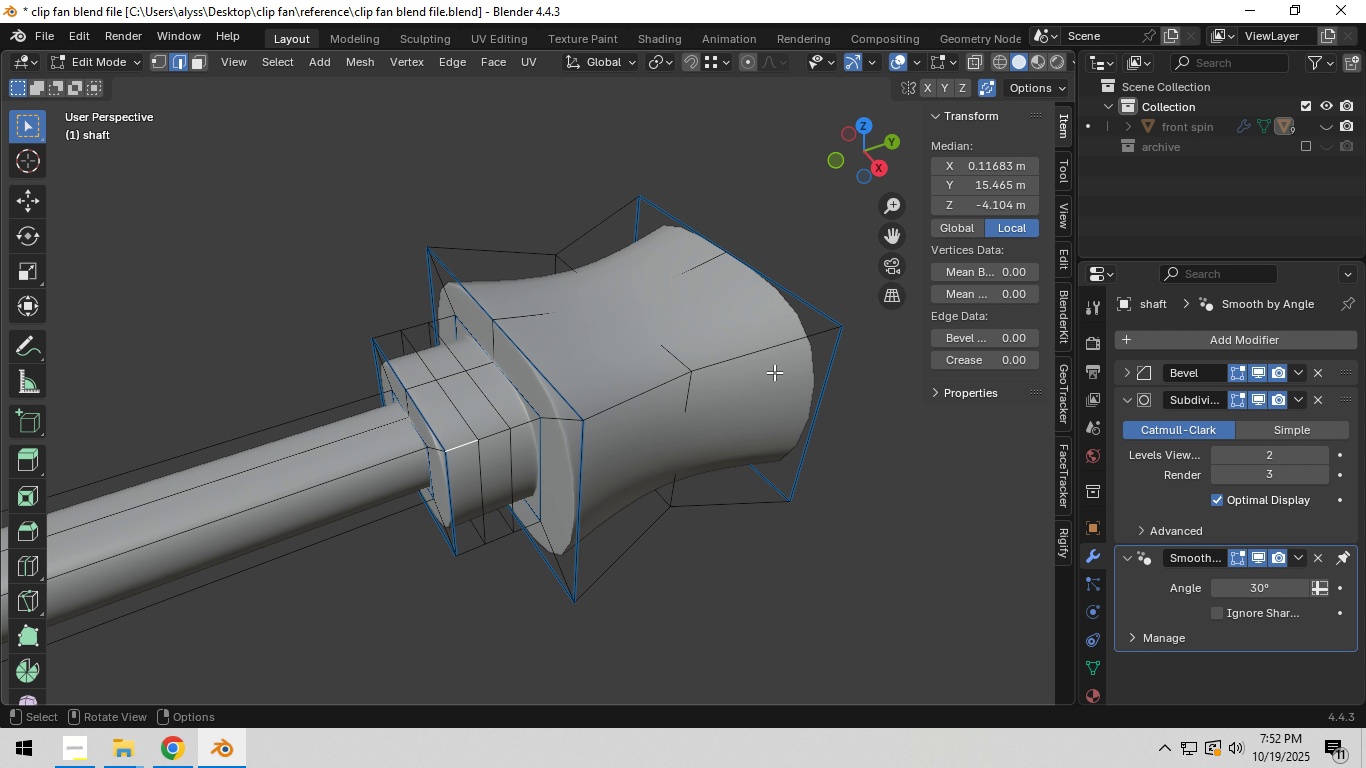 
hold_key(key=ControlLeft, duration=0.69)
left_click([779, 356])
 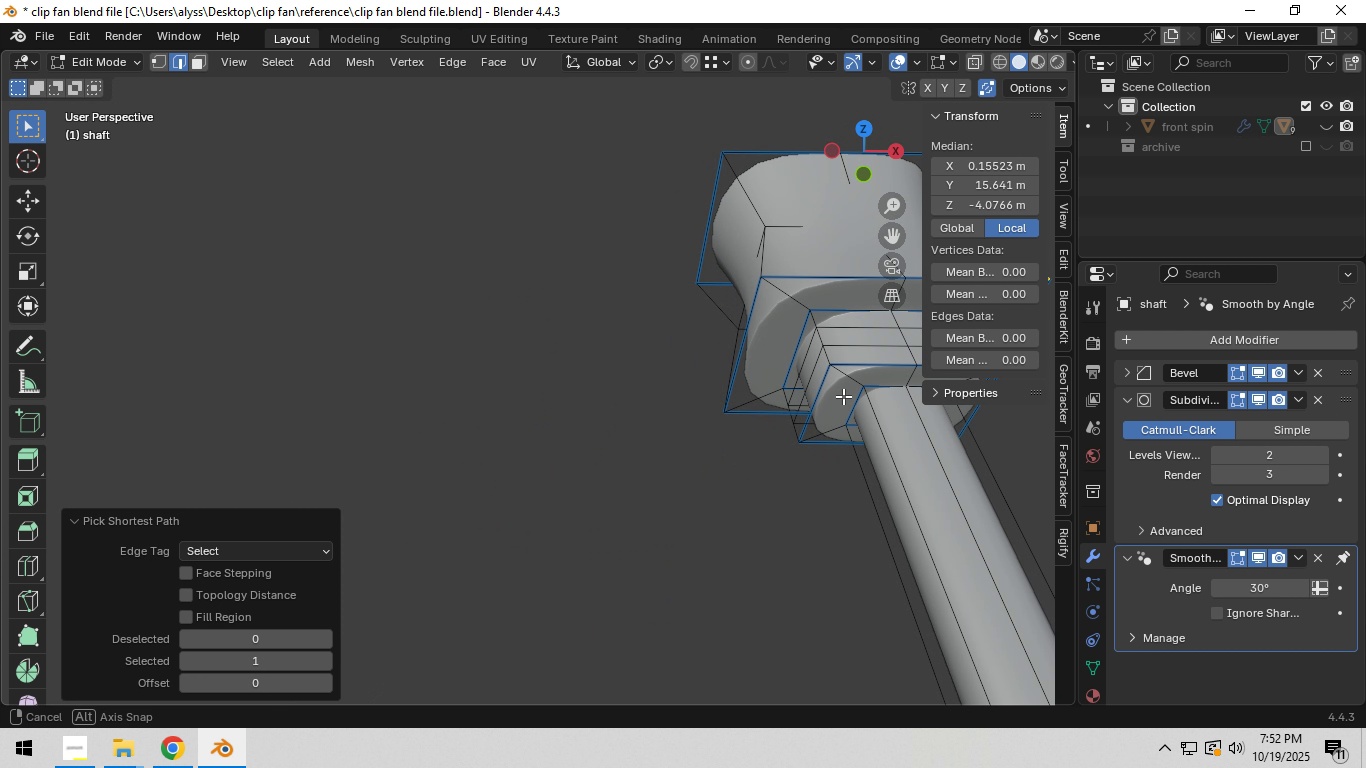 
hold_key(key=ShiftLeft, duration=0.42)
 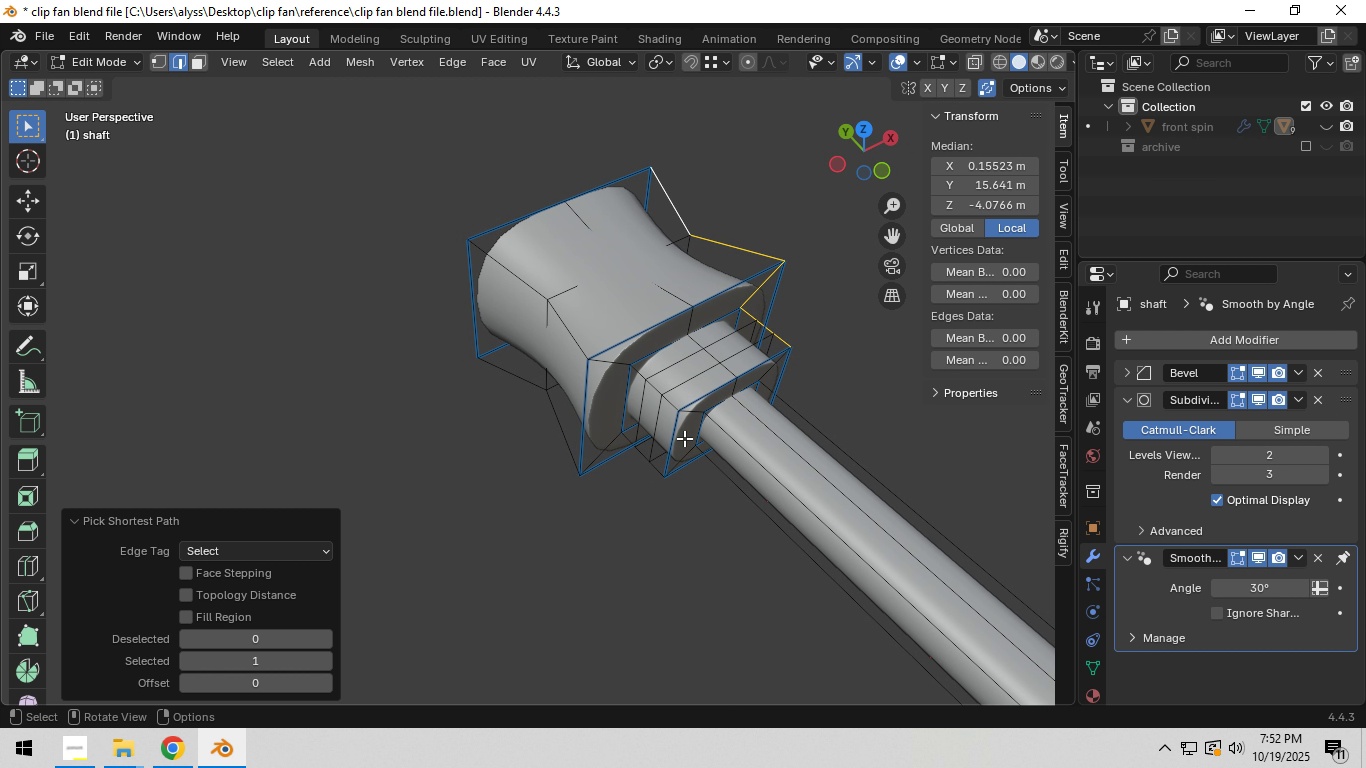 
hold_key(key=ShiftLeft, duration=0.93)
left_click([669, 400])
 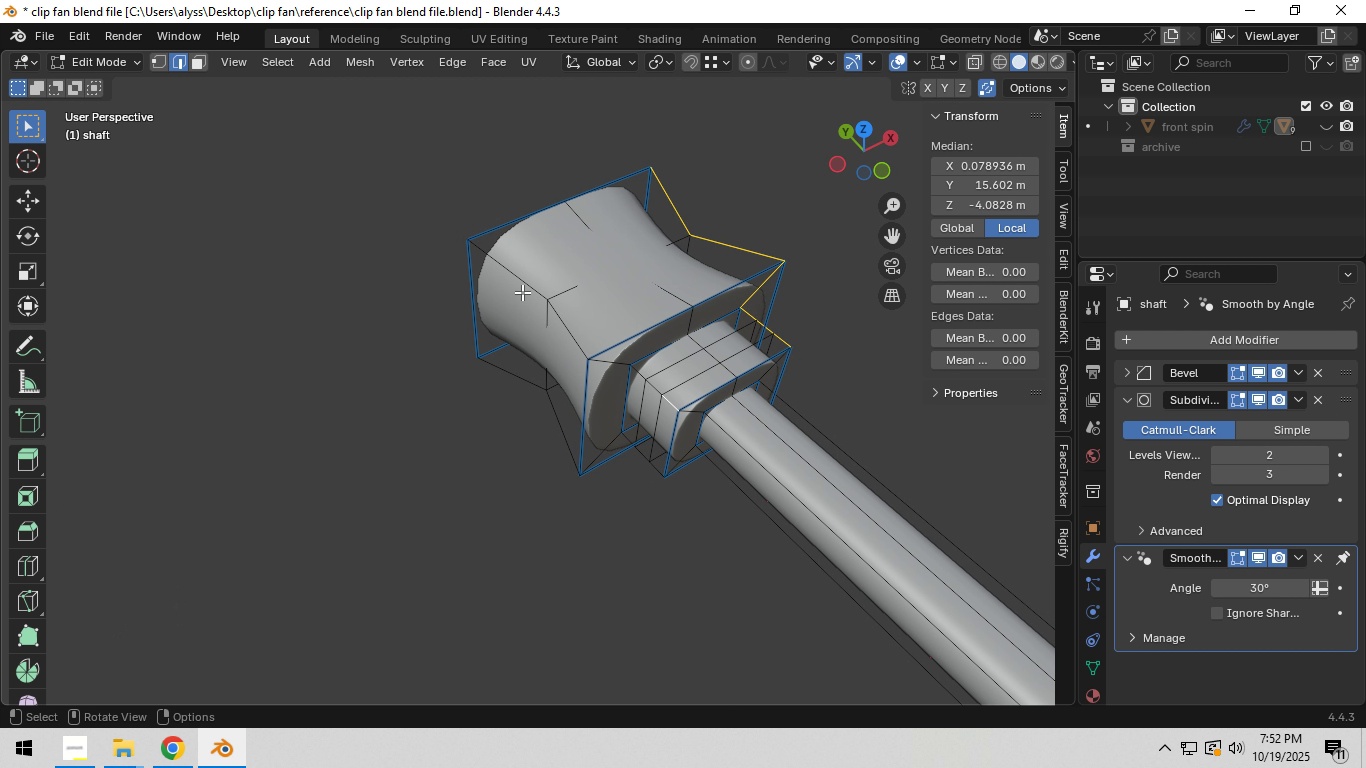 
hold_key(key=ControlLeft, duration=0.36)
left_click([505, 270])
 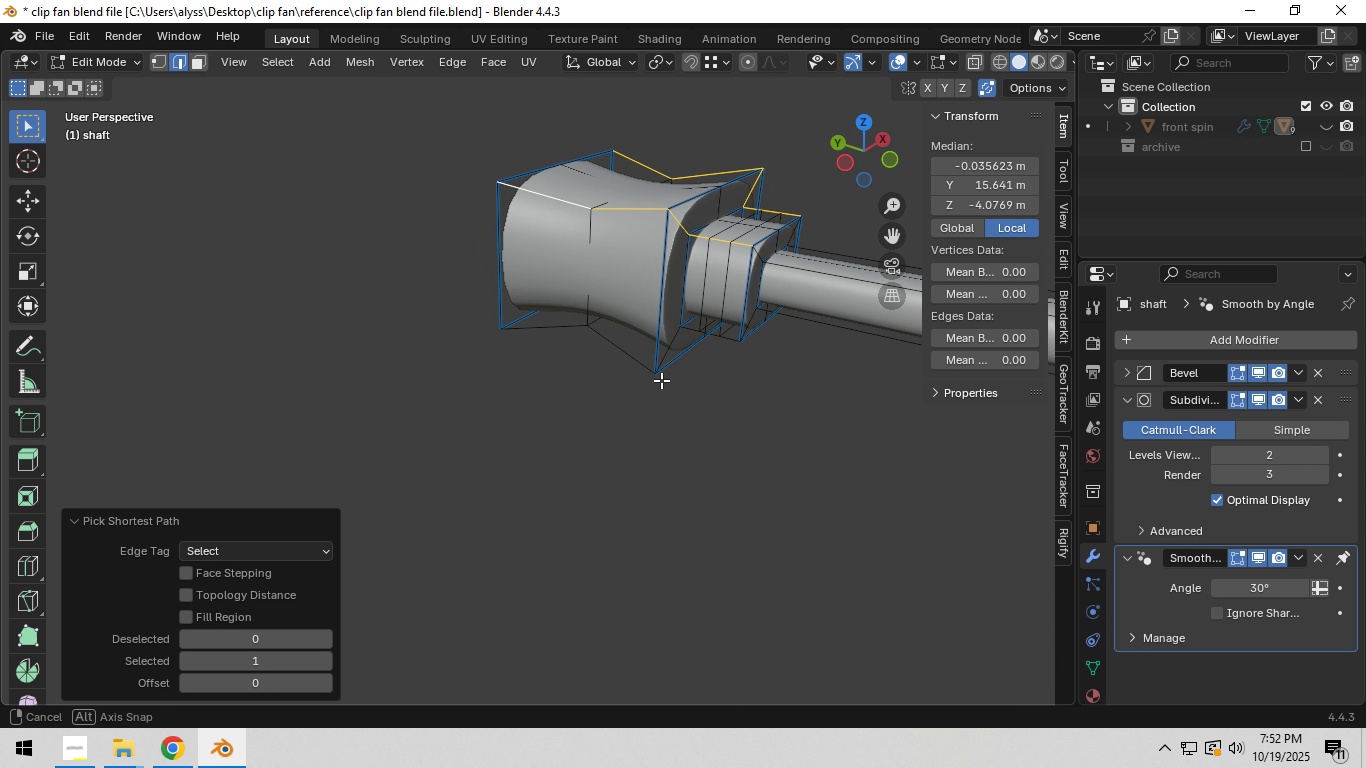 
hold_key(key=ShiftLeft, duration=0.38)
 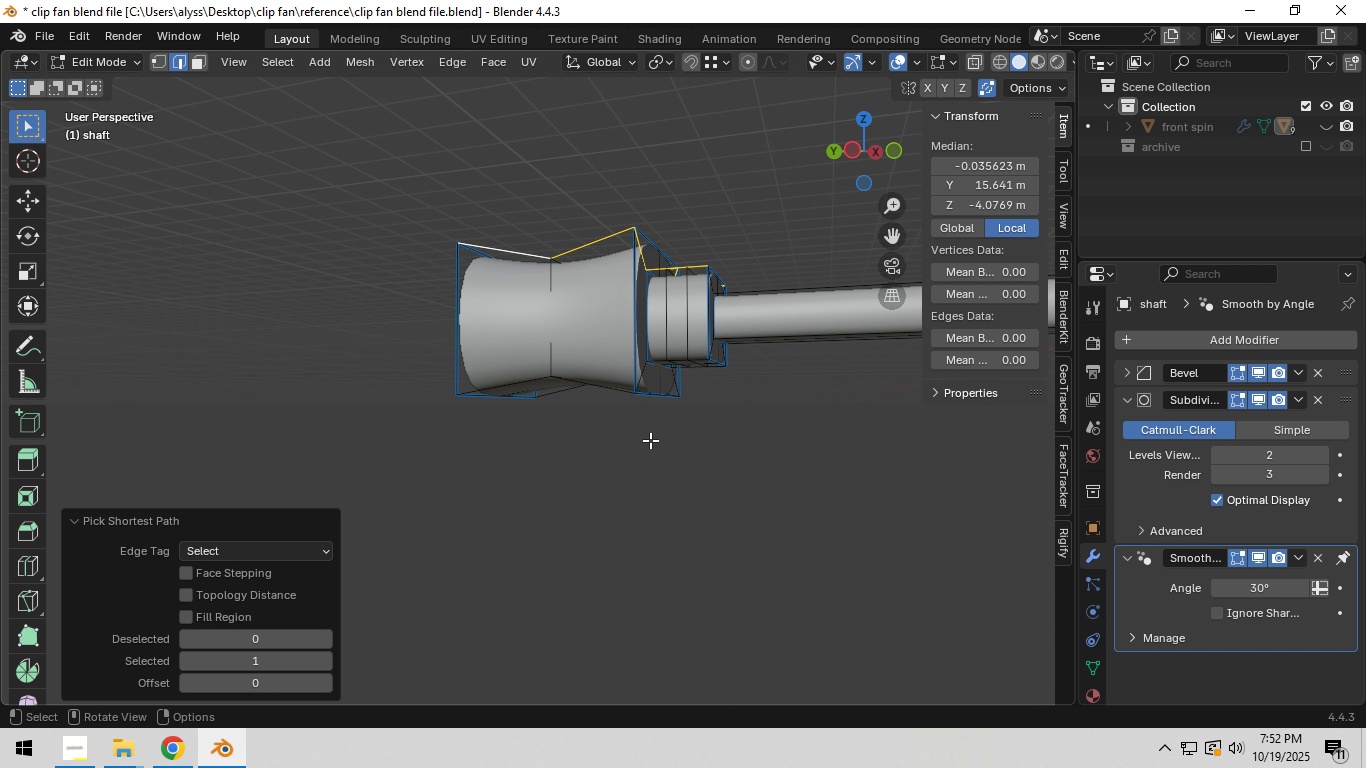 
scroll: coordinate [650, 440], scroll_direction: up, amount: 1.0
 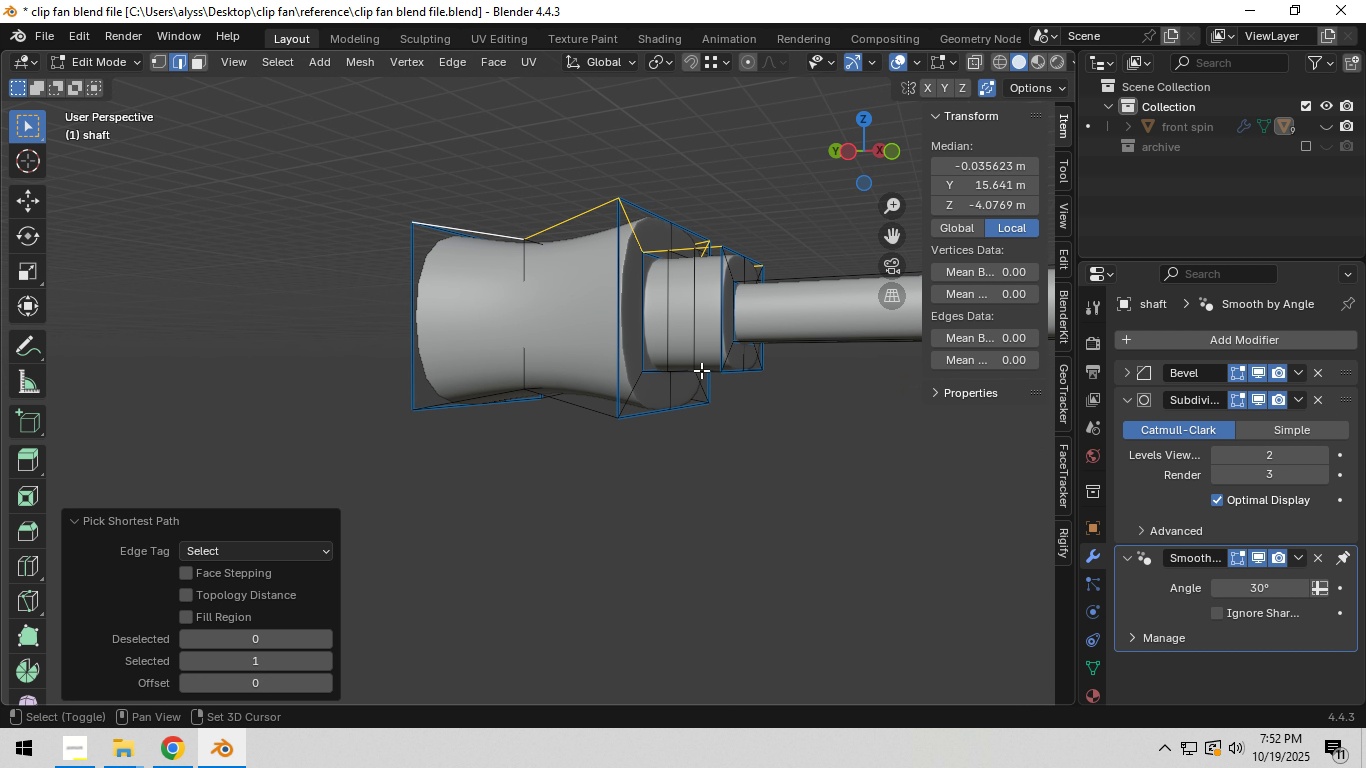 
hold_key(key=ShiftLeft, duration=0.5)
left_click([701, 370])
 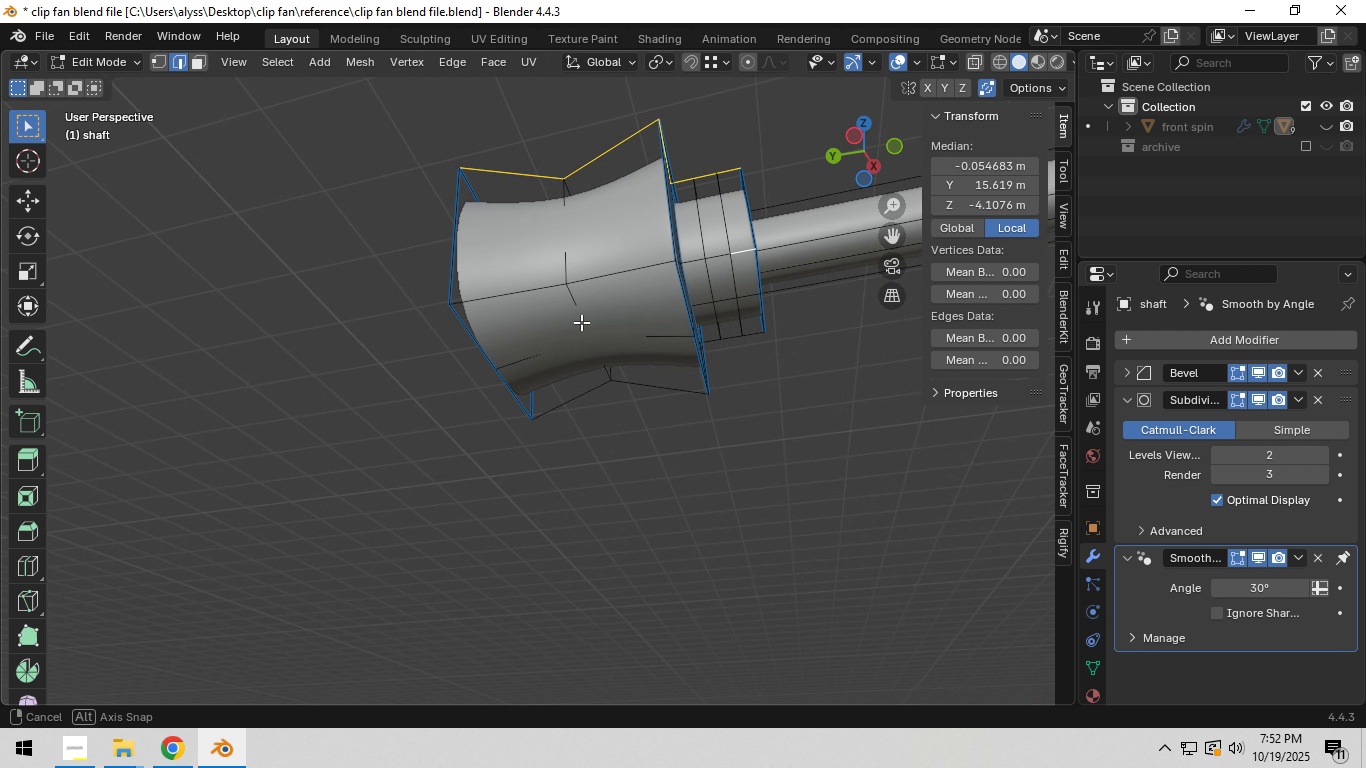 
hold_key(key=ControlLeft, duration=0.38)
left_click([517, 293])
 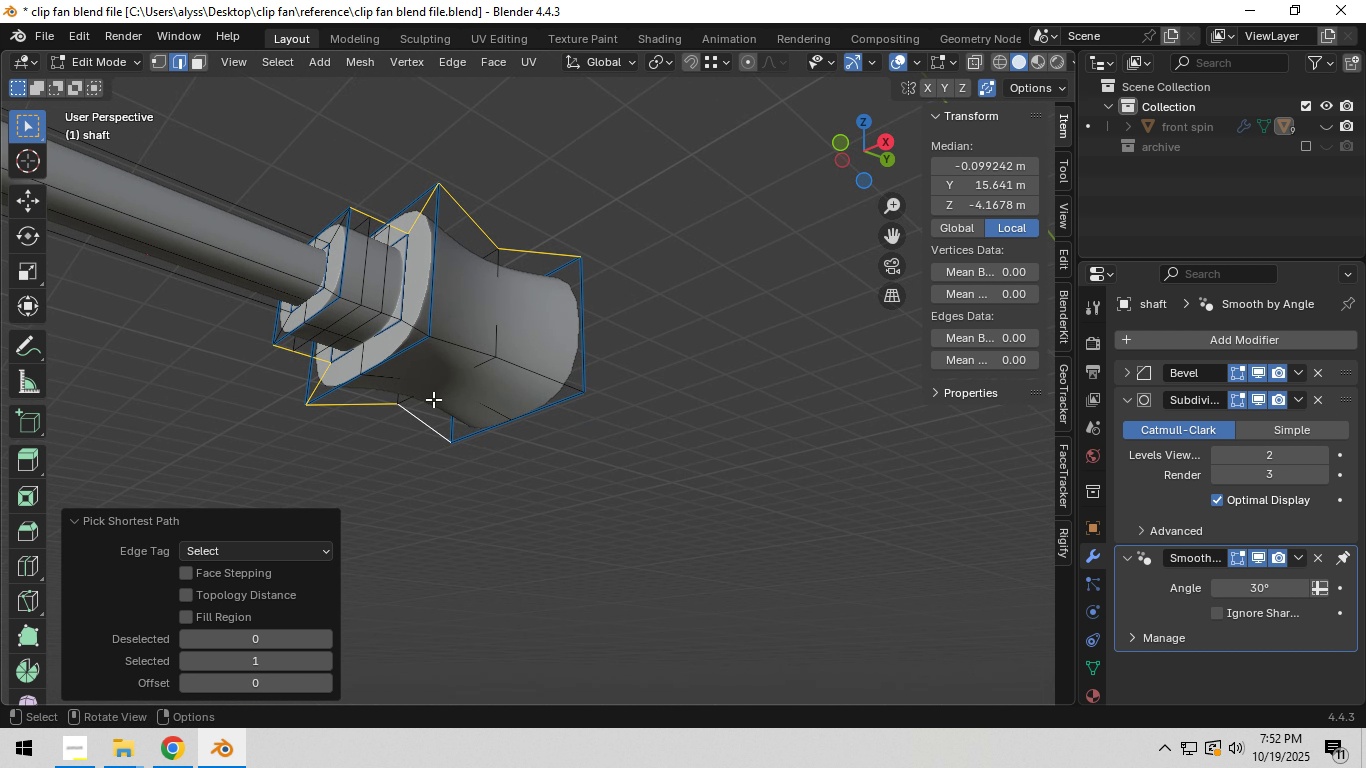 
hold_key(key=ShiftLeft, duration=0.98)
left_click([352, 303])
 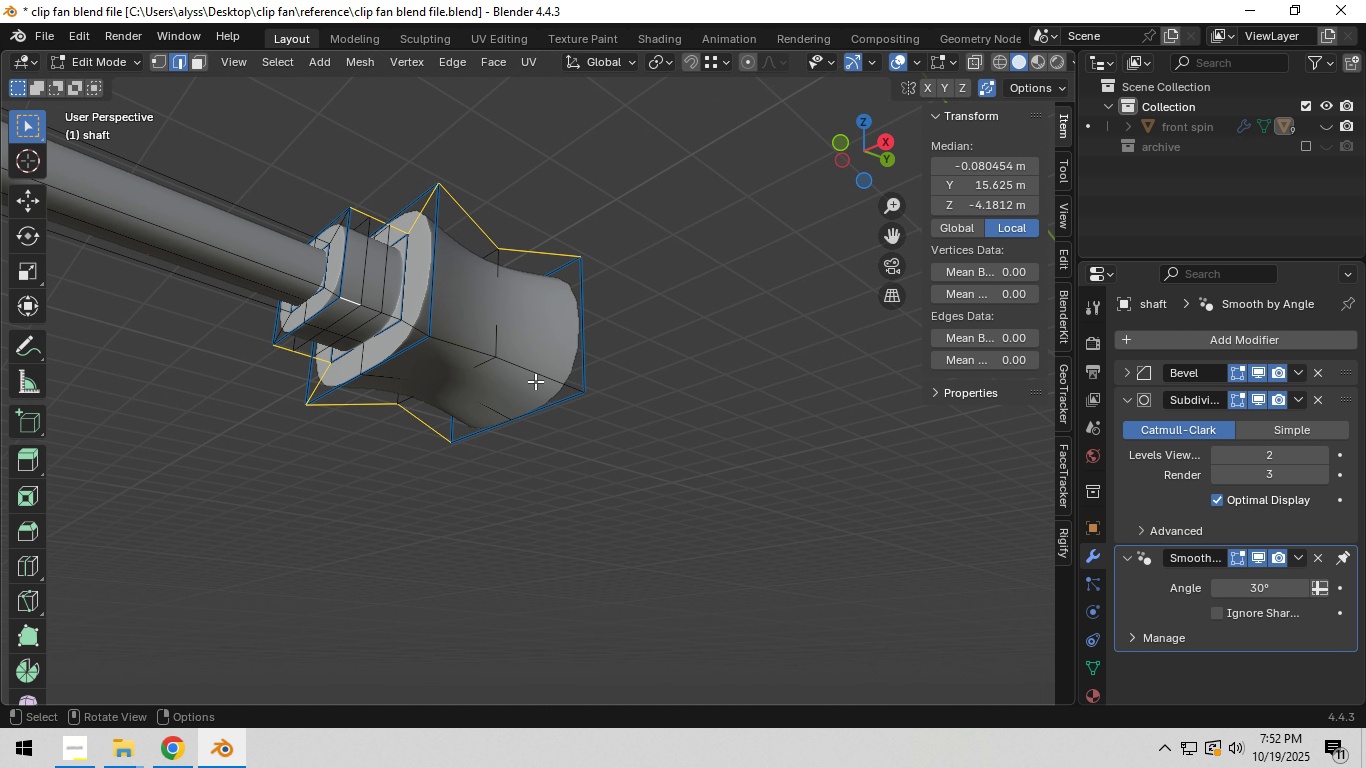 
hold_key(key=ControlLeft, duration=0.38)
left_click([550, 380])
 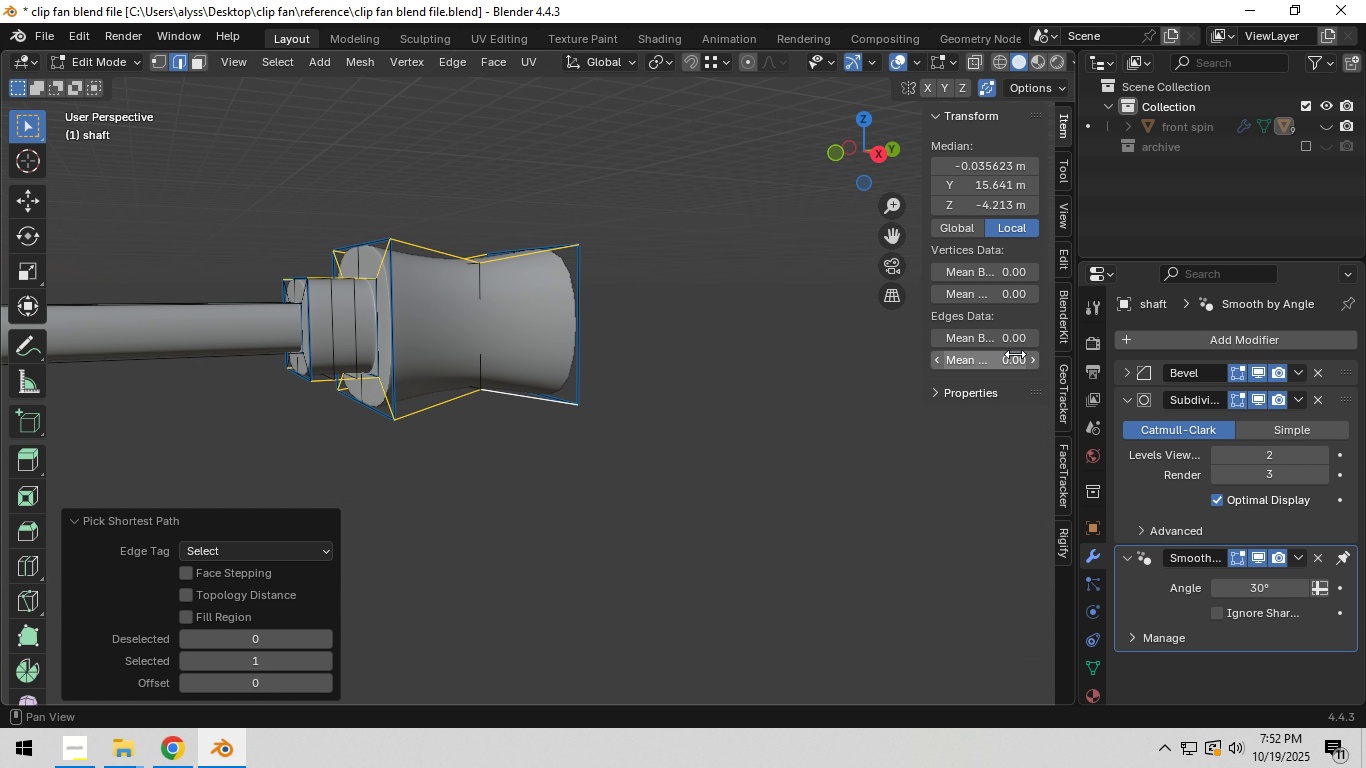 
left_click([1001, 343])
 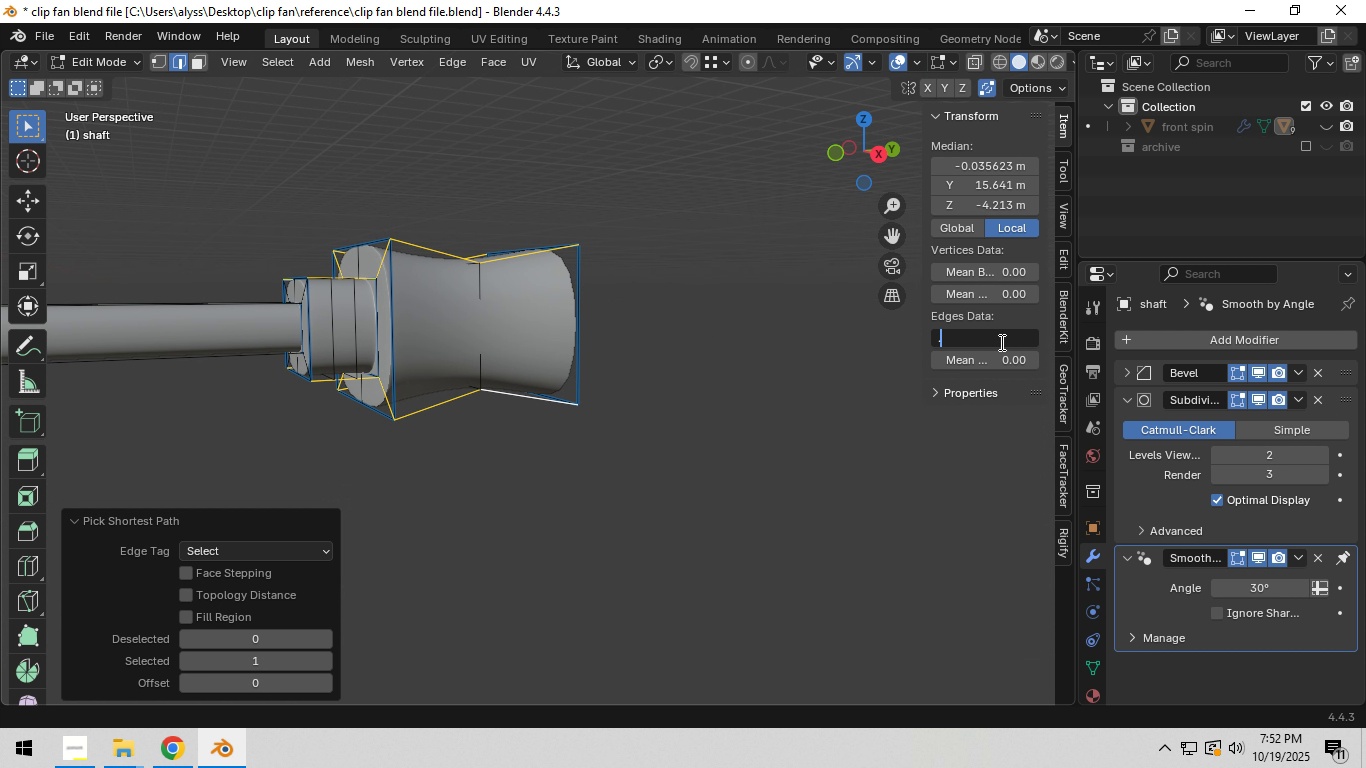 
key(NumpadDecimal)
 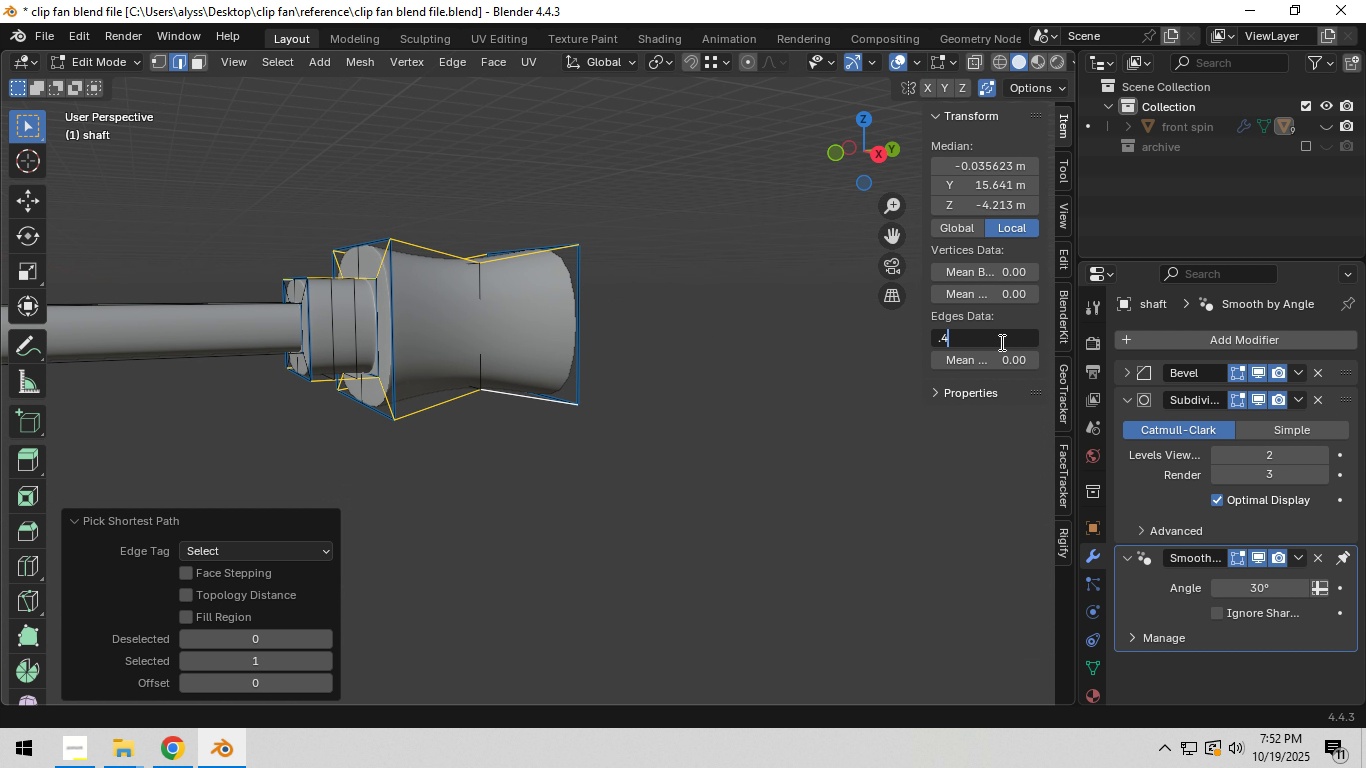 
key(Numpad4)
 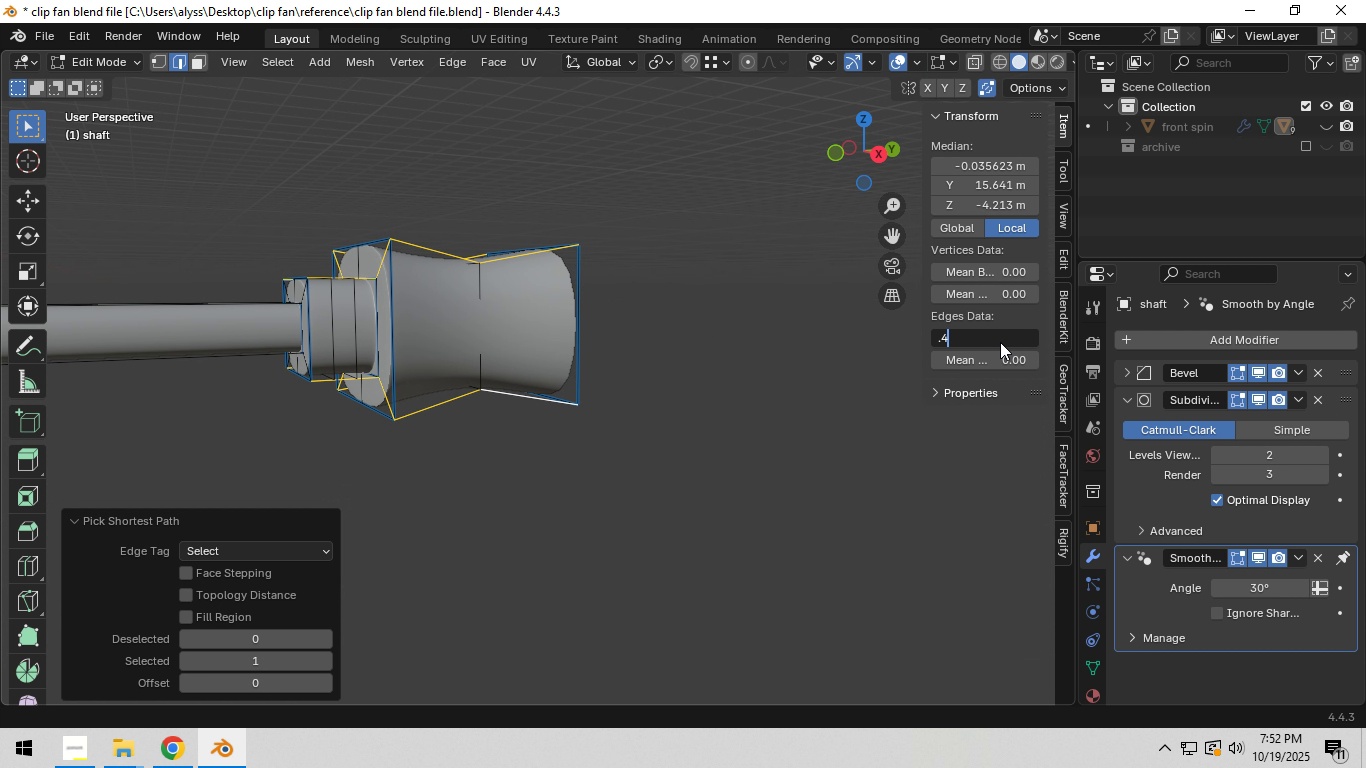 
key(NumpadEnter)
 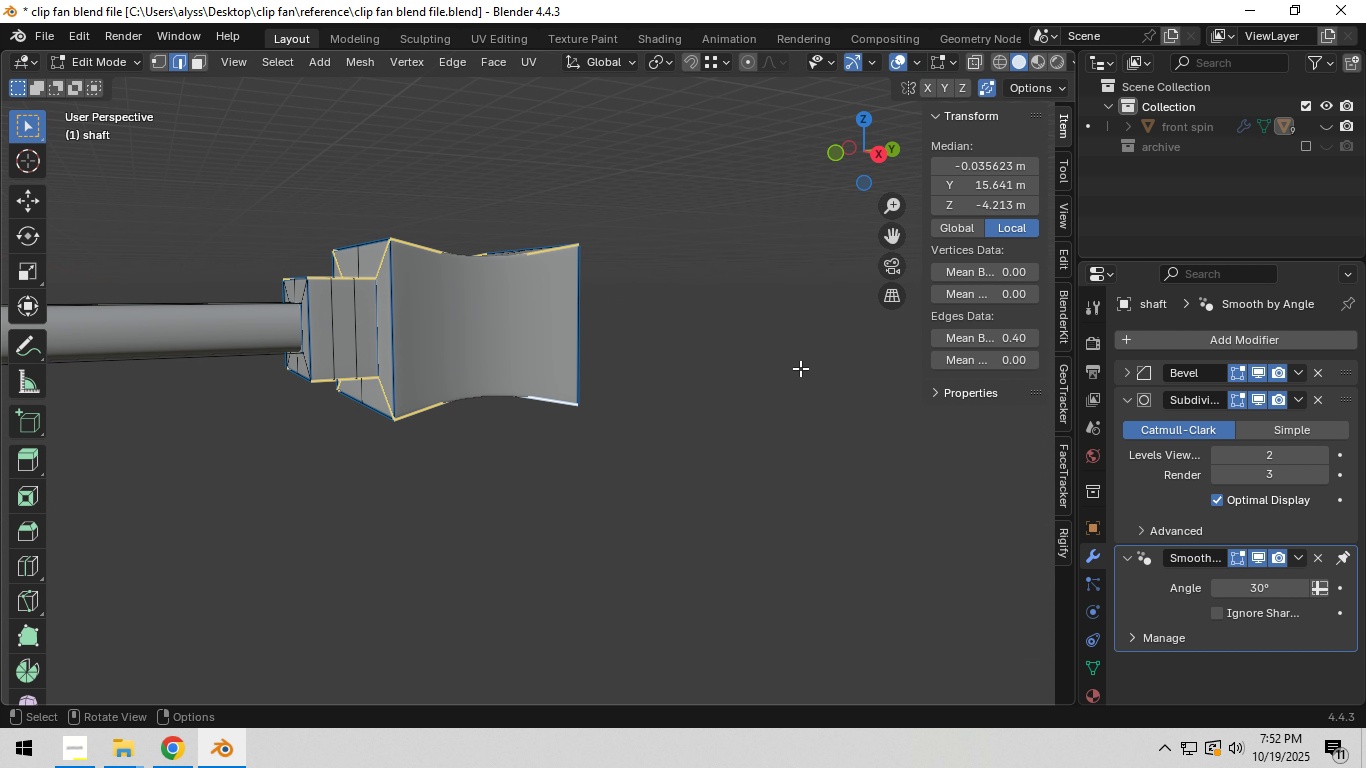 
left_click([733, 359])
 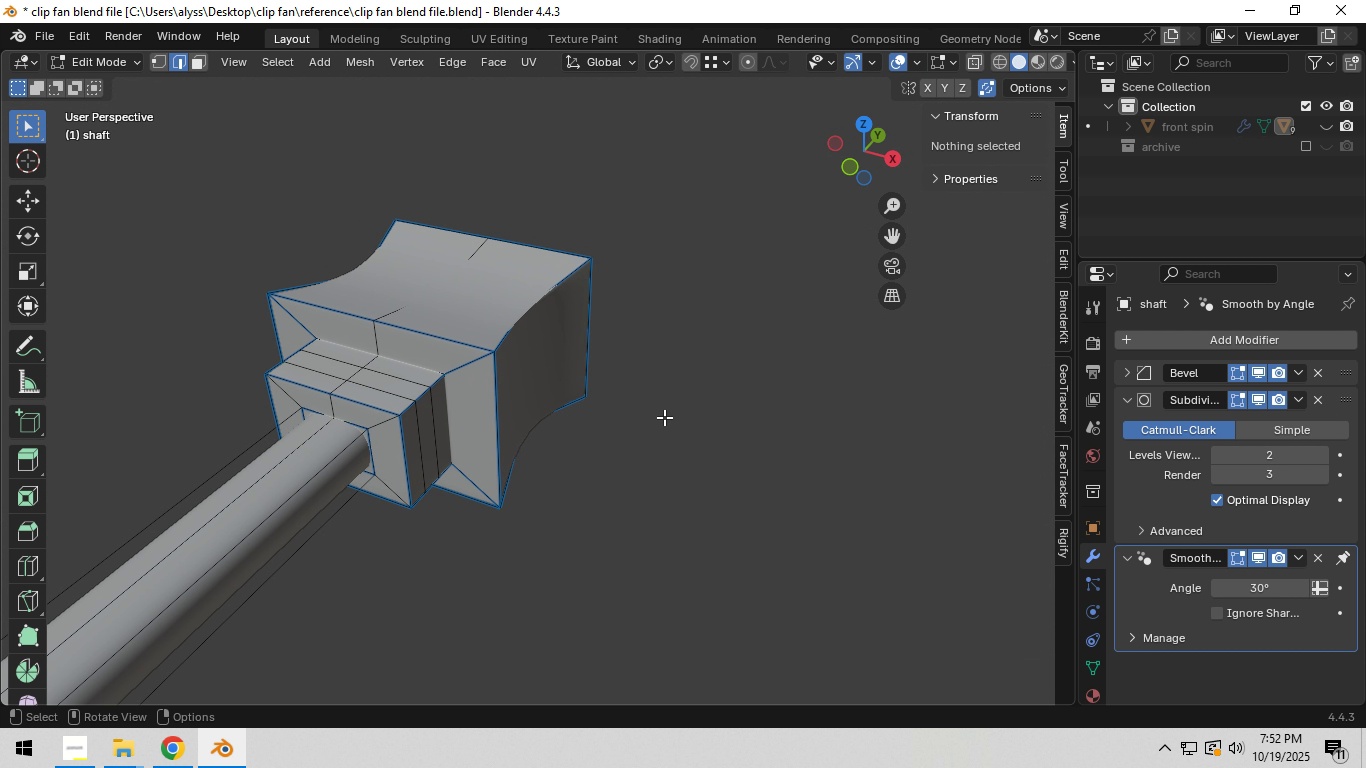 
key(Tab)
 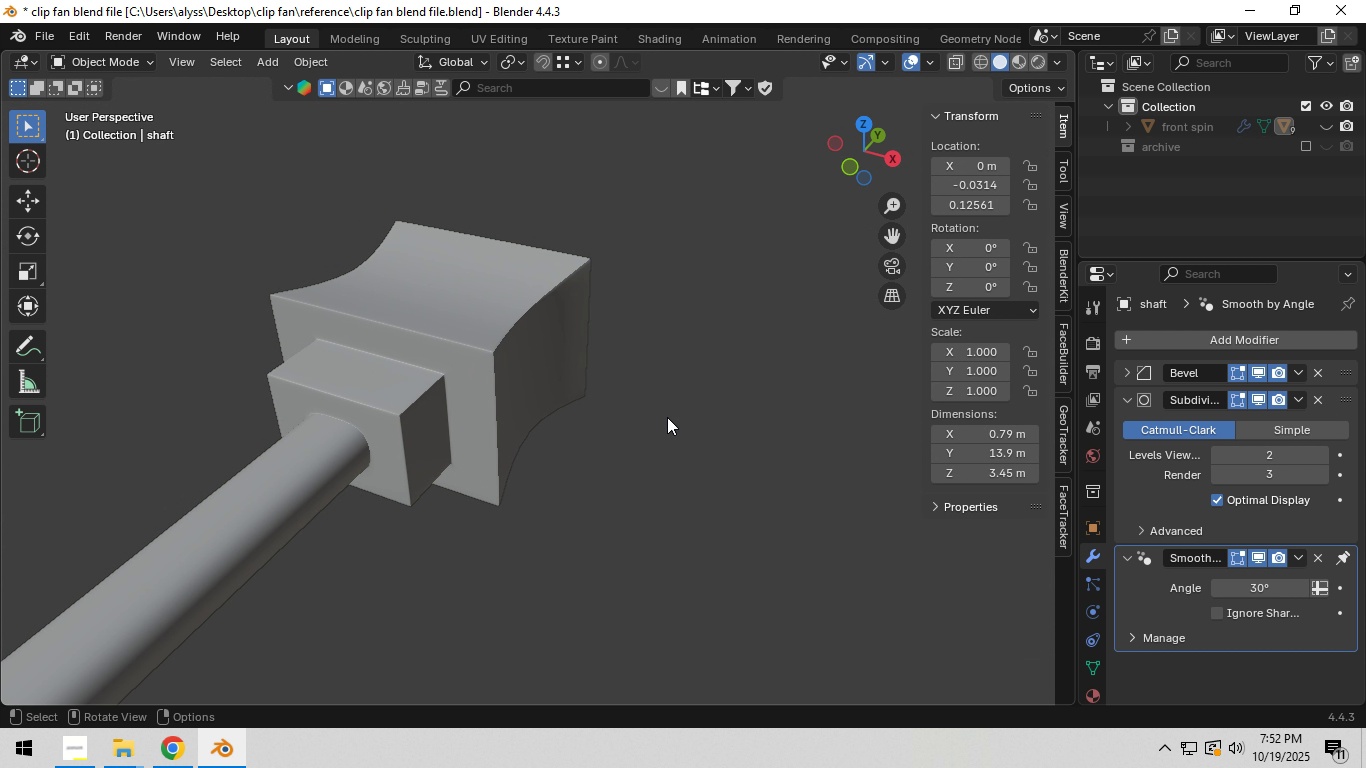 
left_click([664, 417])
 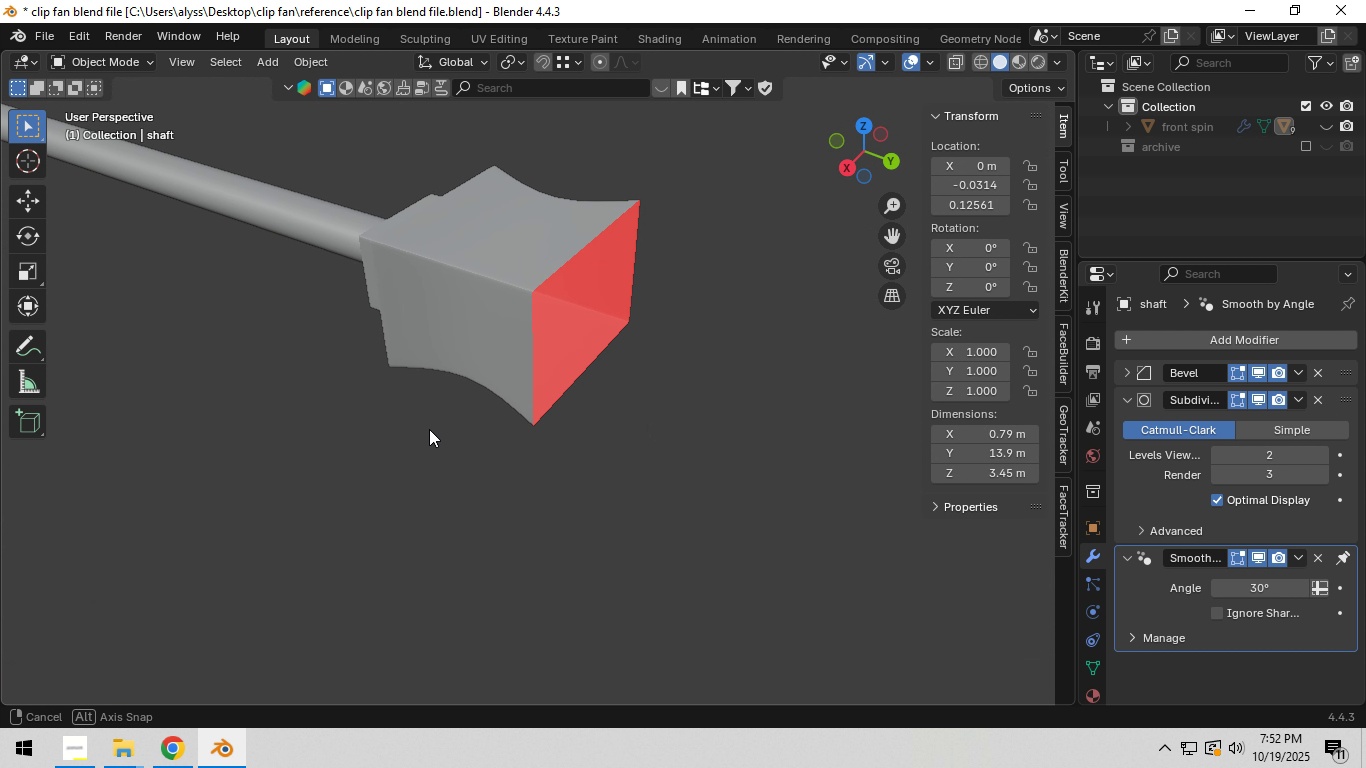 
scroll: coordinate [433, 427], scroll_direction: down, amount: 2.0
 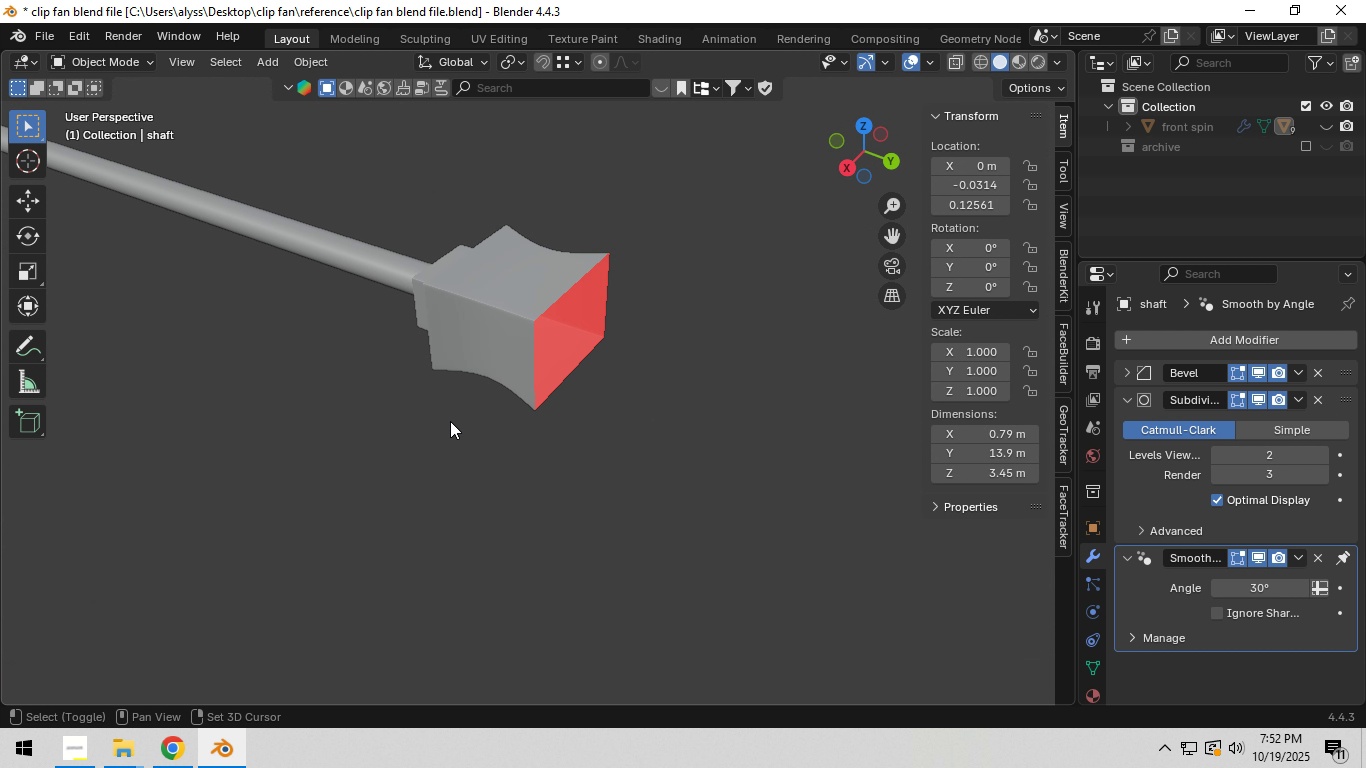 
key(Shift+ShiftLeft)
 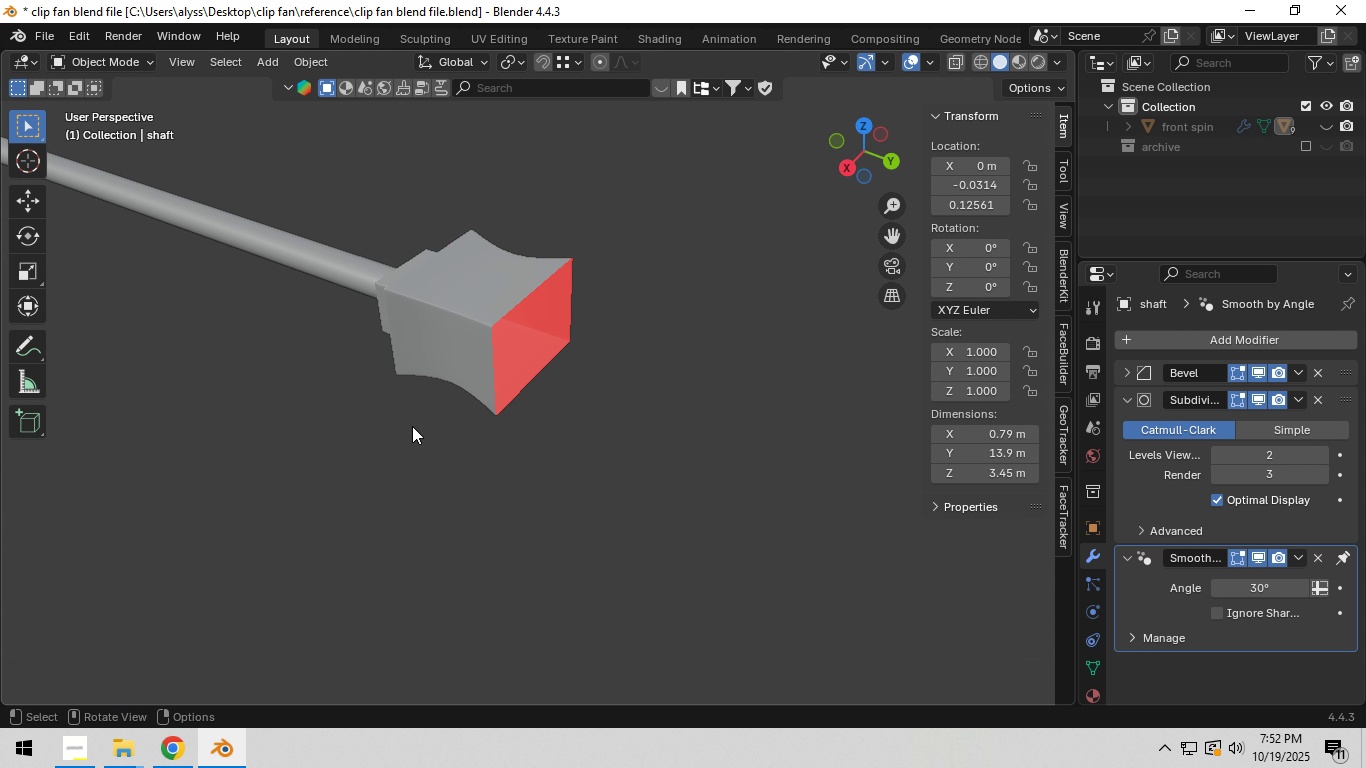 
scroll: coordinate [412, 426], scroll_direction: up, amount: 3.0
 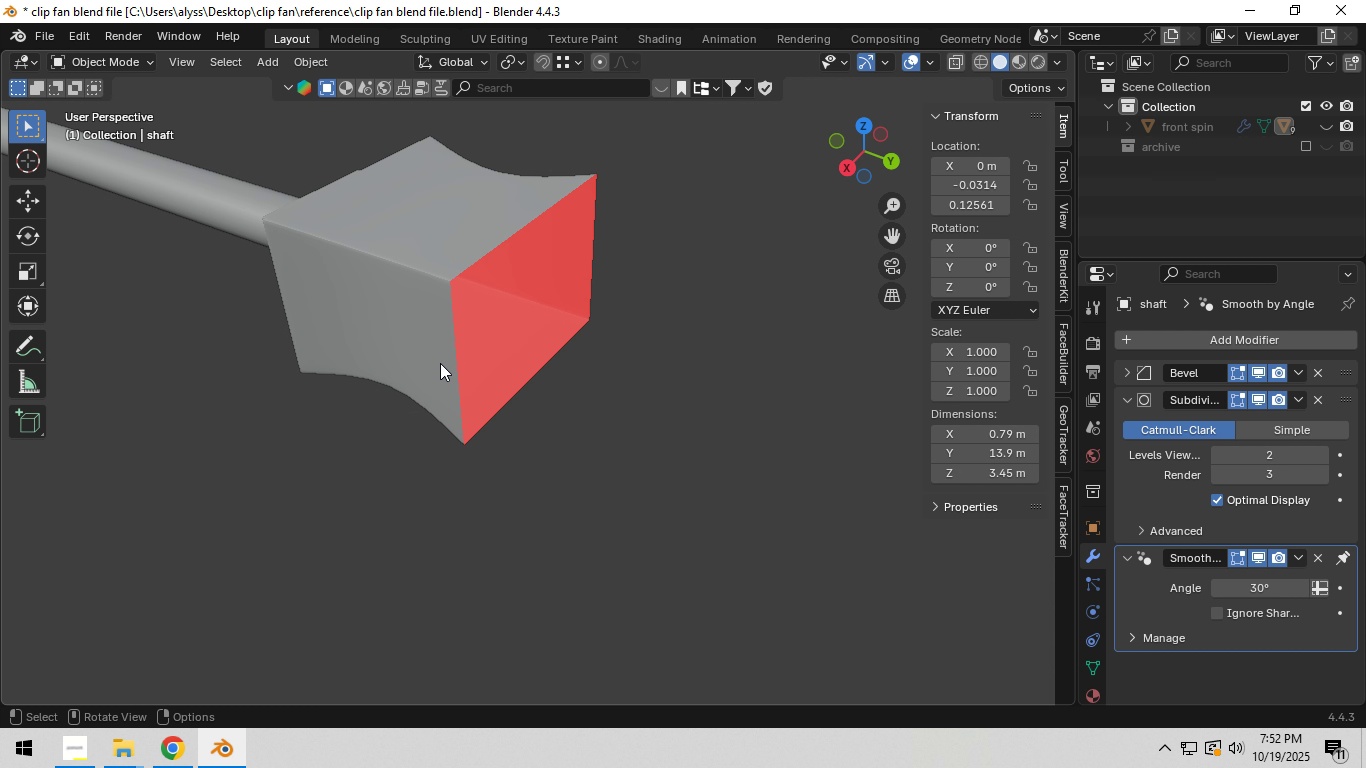 
left_click([440, 363])
 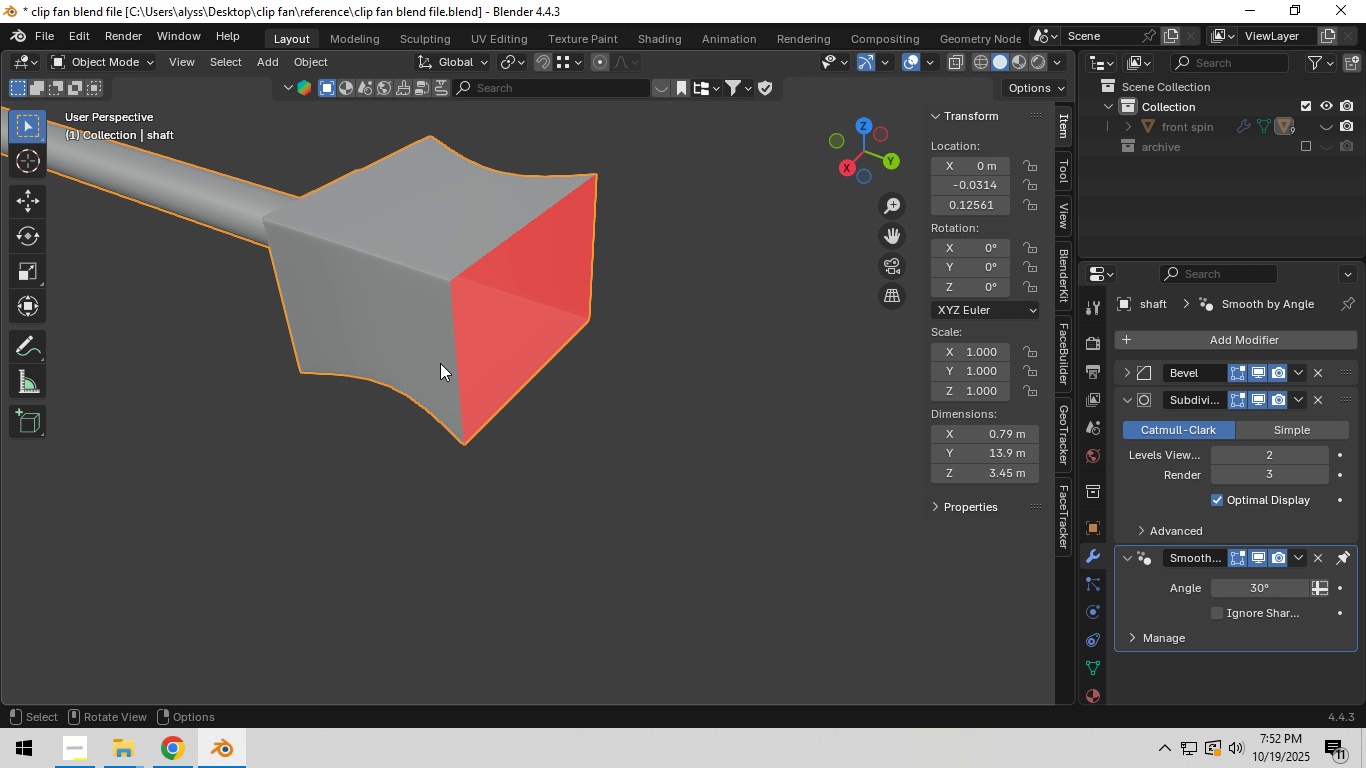 
key(Tab)
 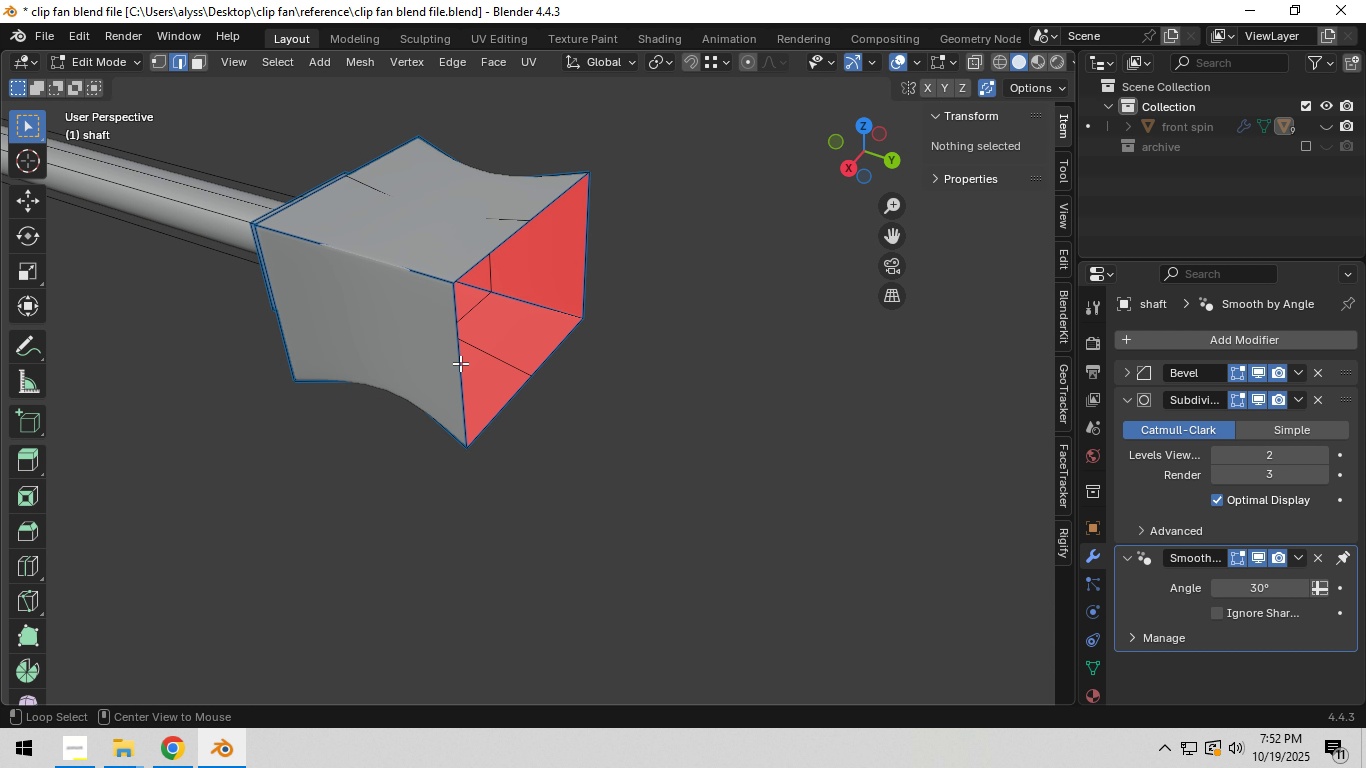 
hold_key(key=AltLeft, duration=0.39)
left_click([460, 363])
 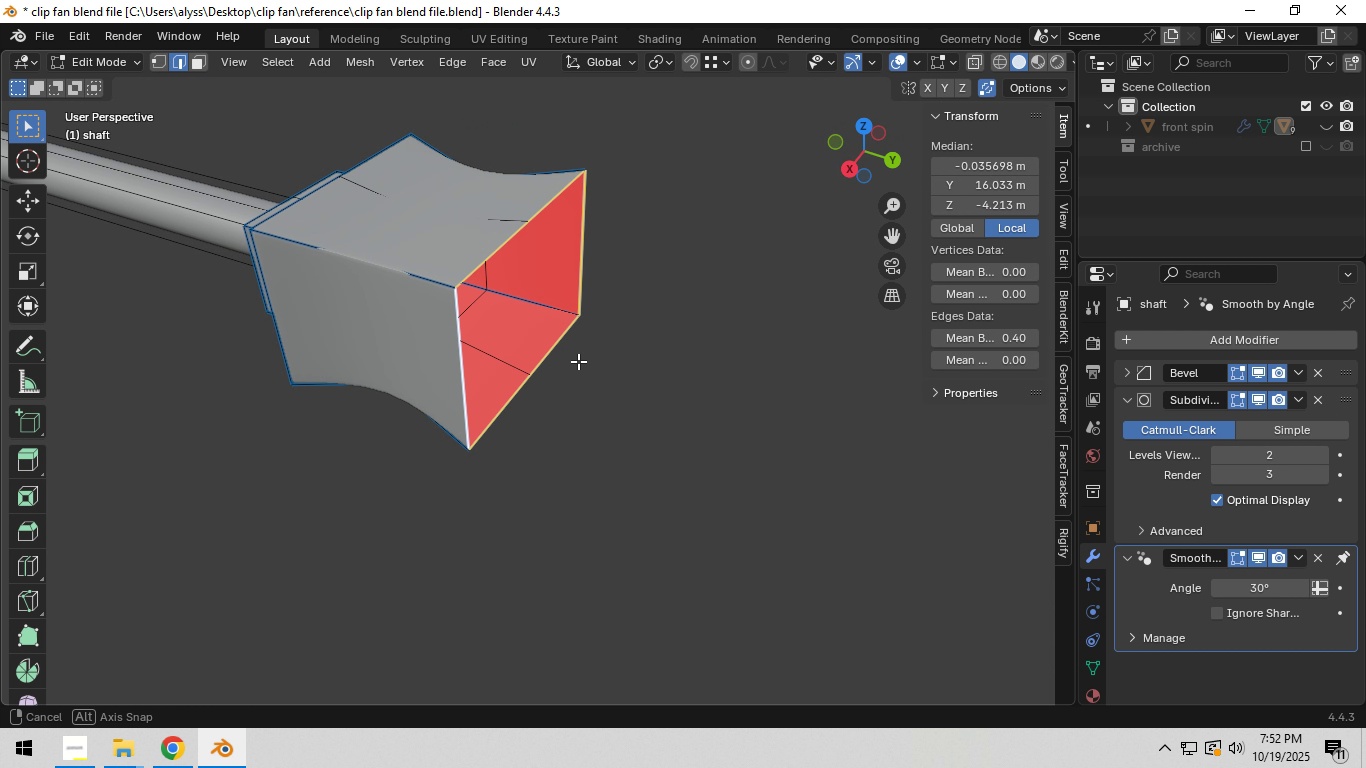 
type(ey)
 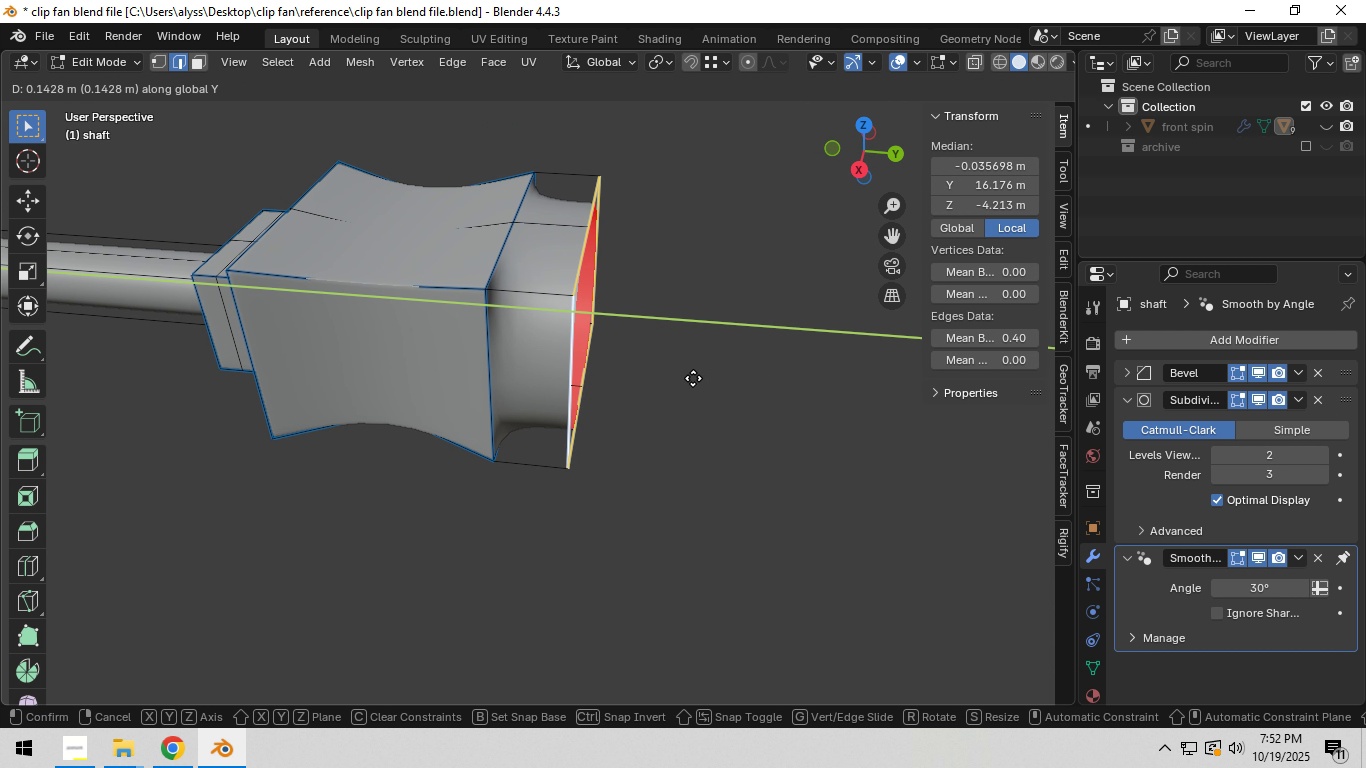 
left_click([692, 378])
 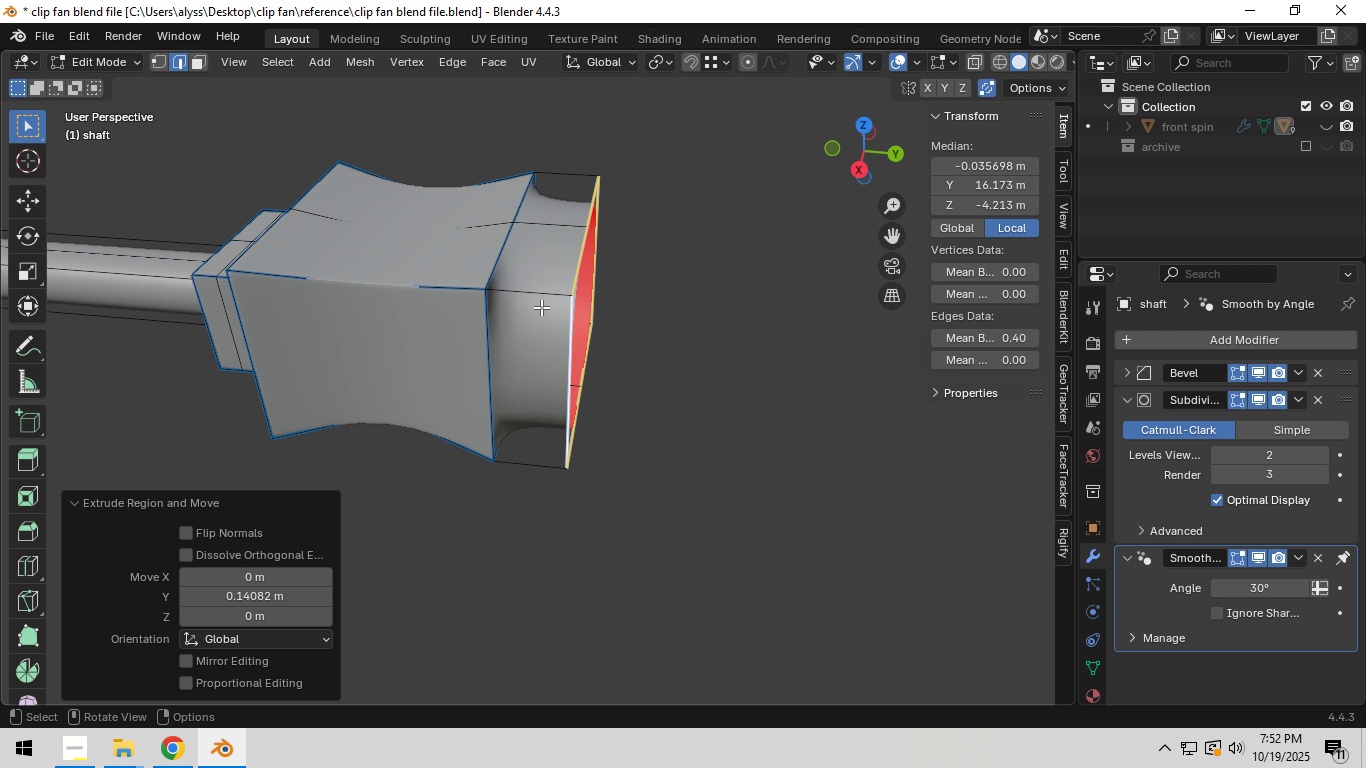 
left_click([541, 307])
 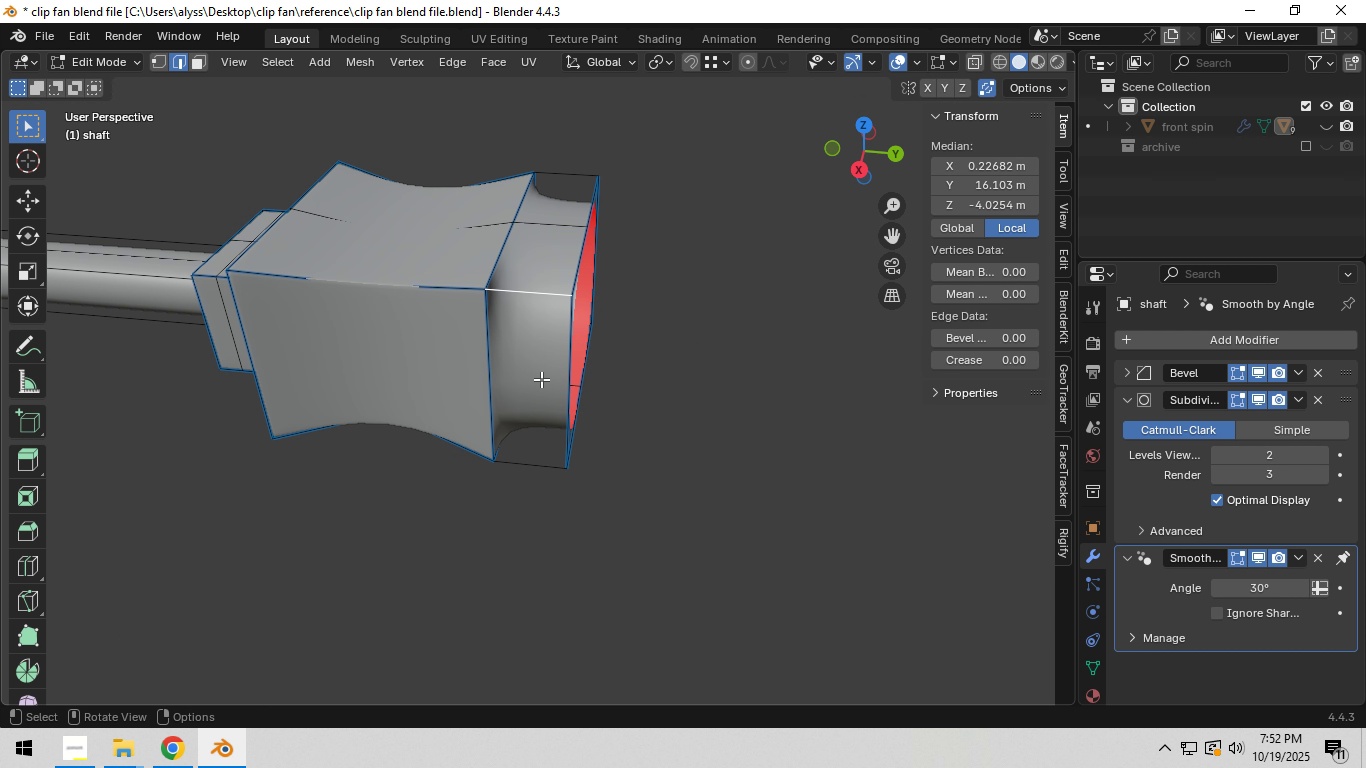 
hold_key(key=ShiftLeft, duration=1.54)
left_click([533, 452])
 